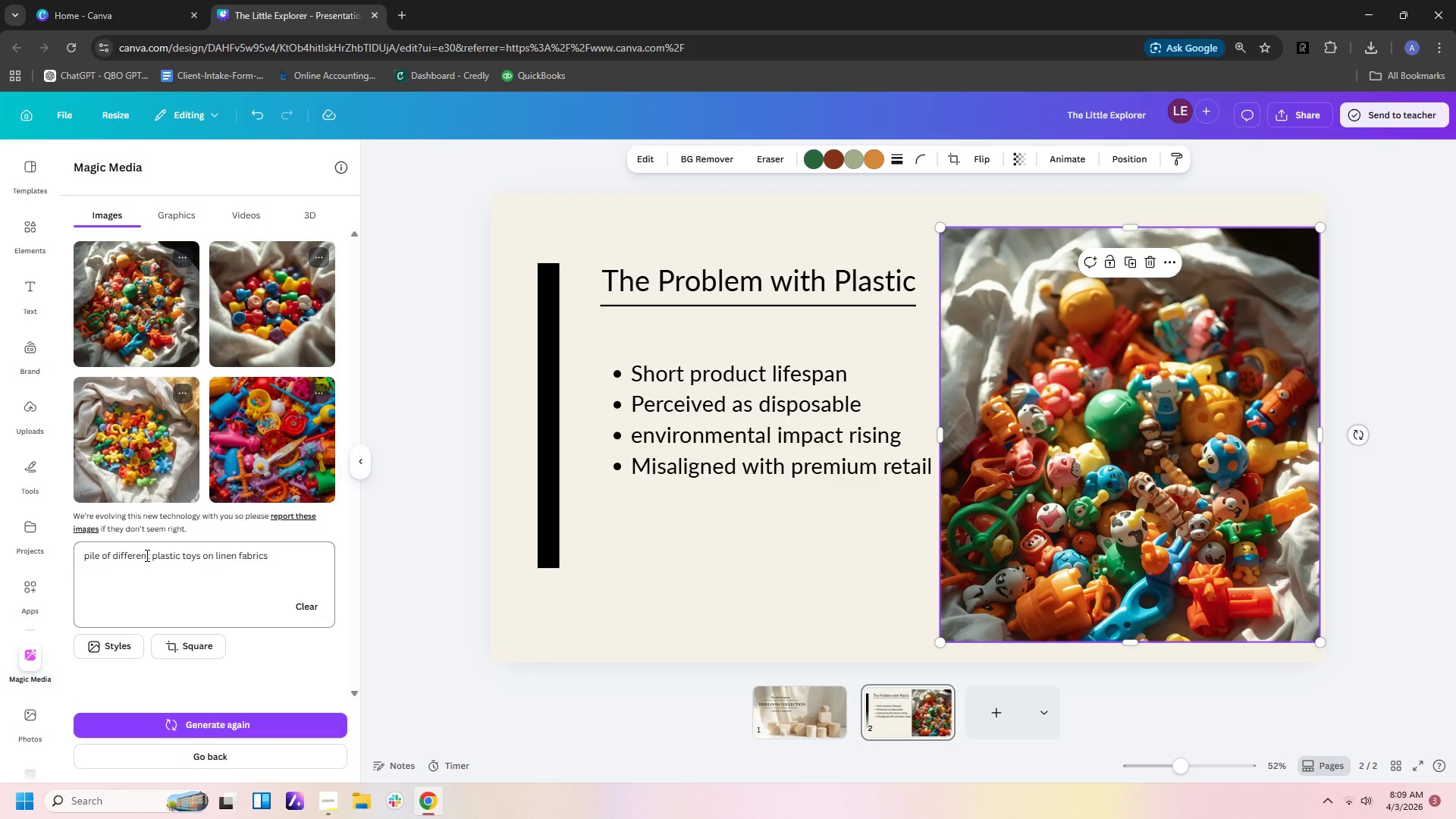 
left_click_drag(start_coordinate=[150, 553], to_coordinate=[113, 557])
 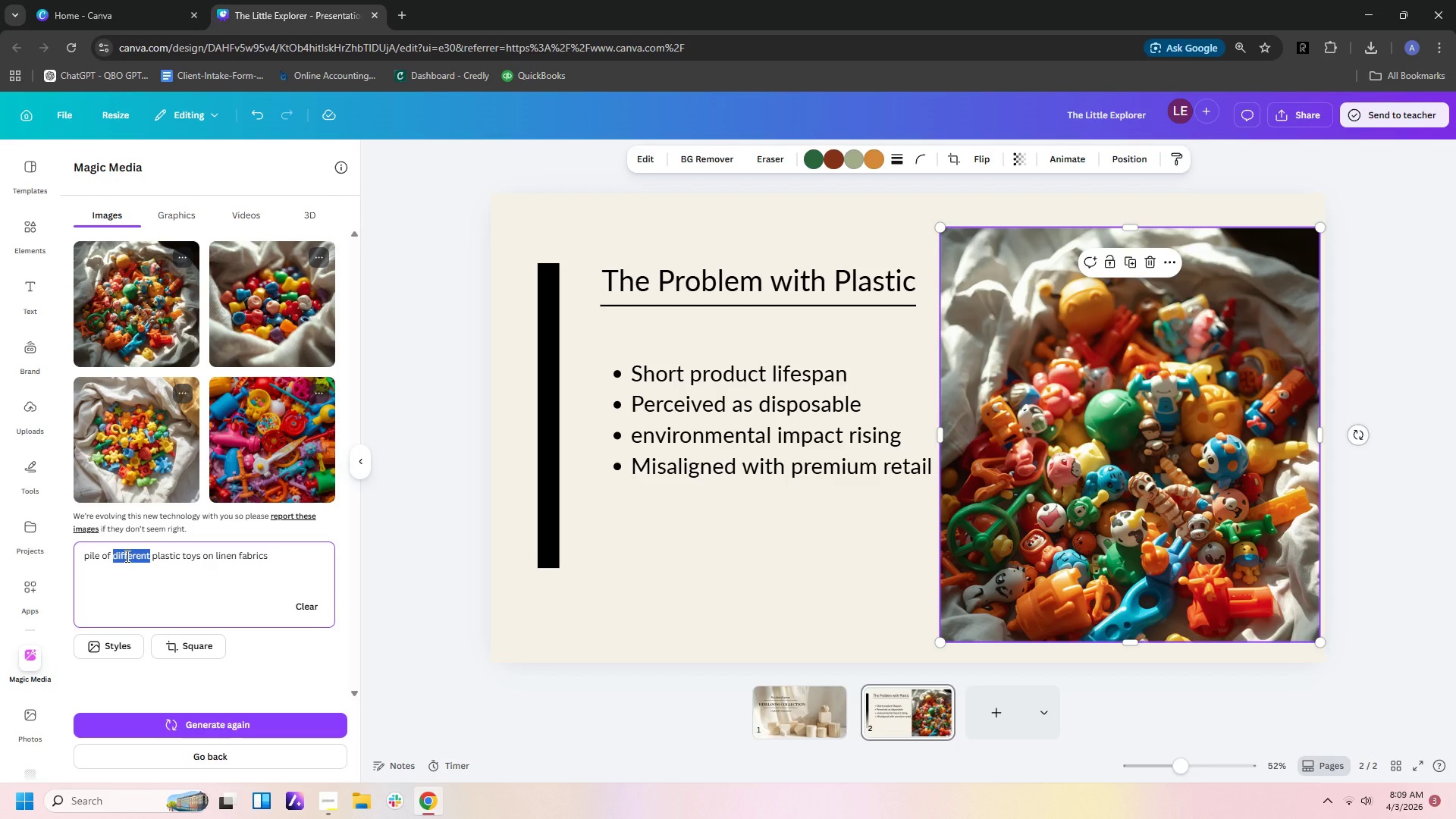 
type(random)
 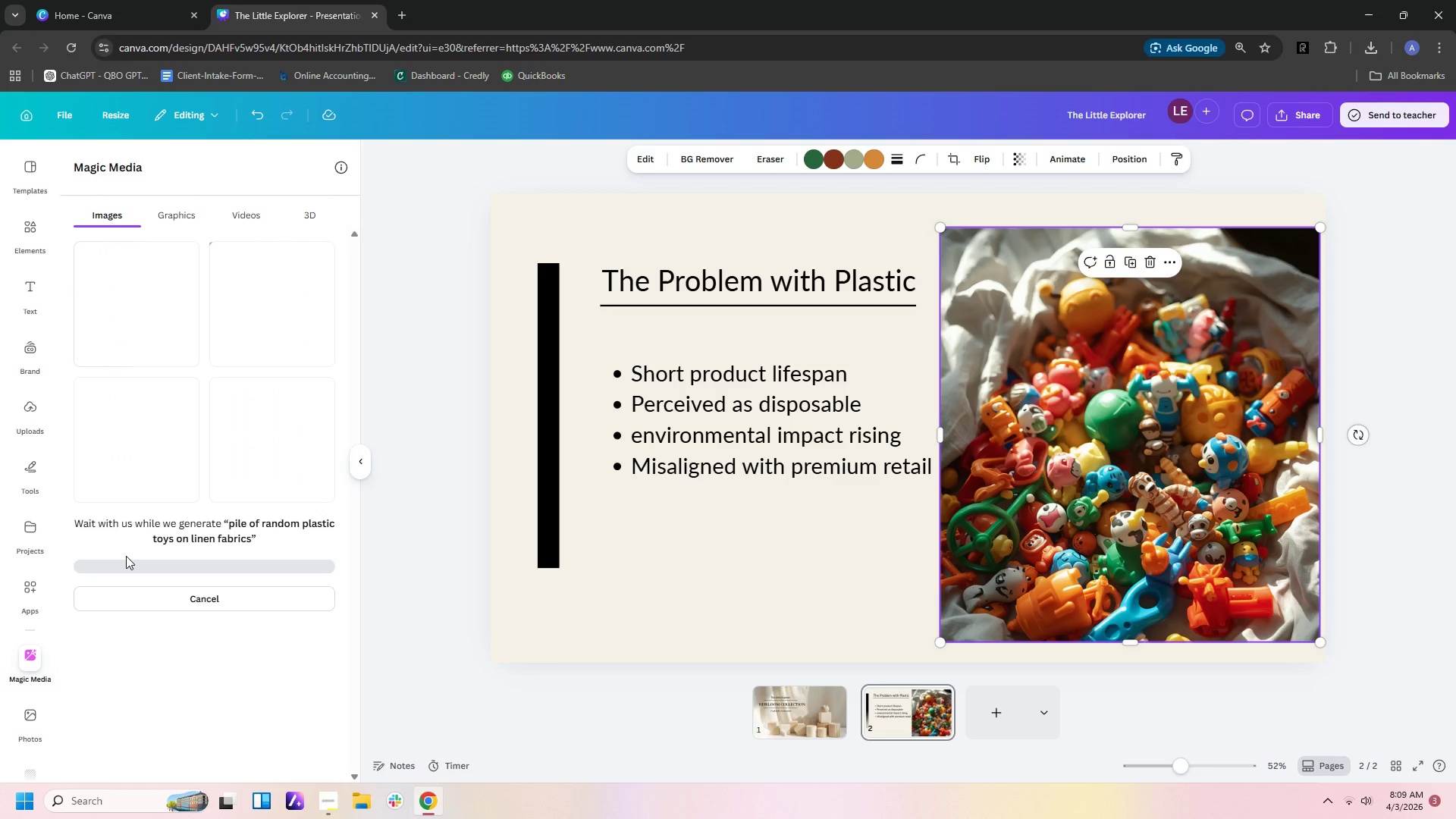 
key(Enter)
 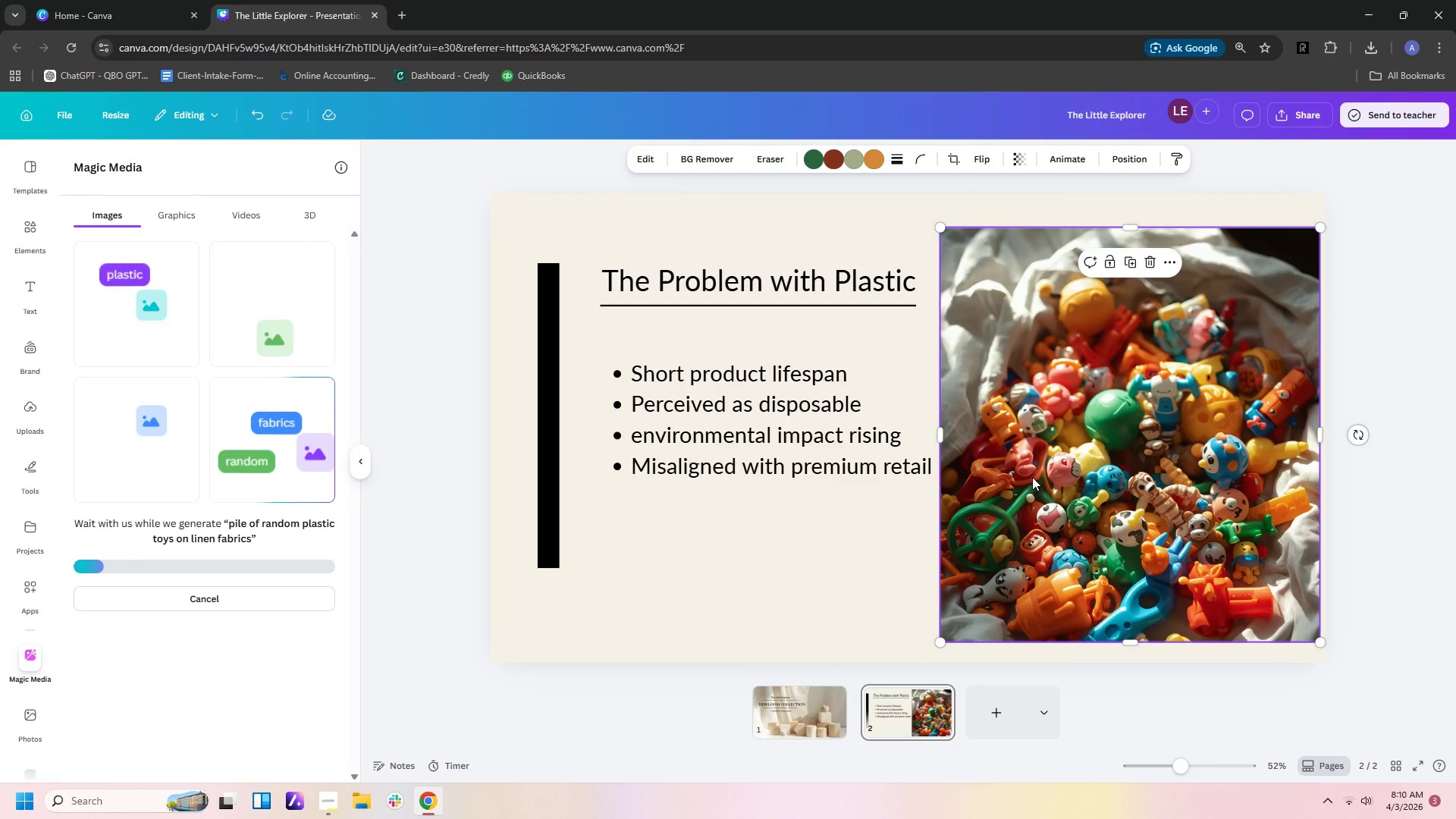 
wait(7.39)
 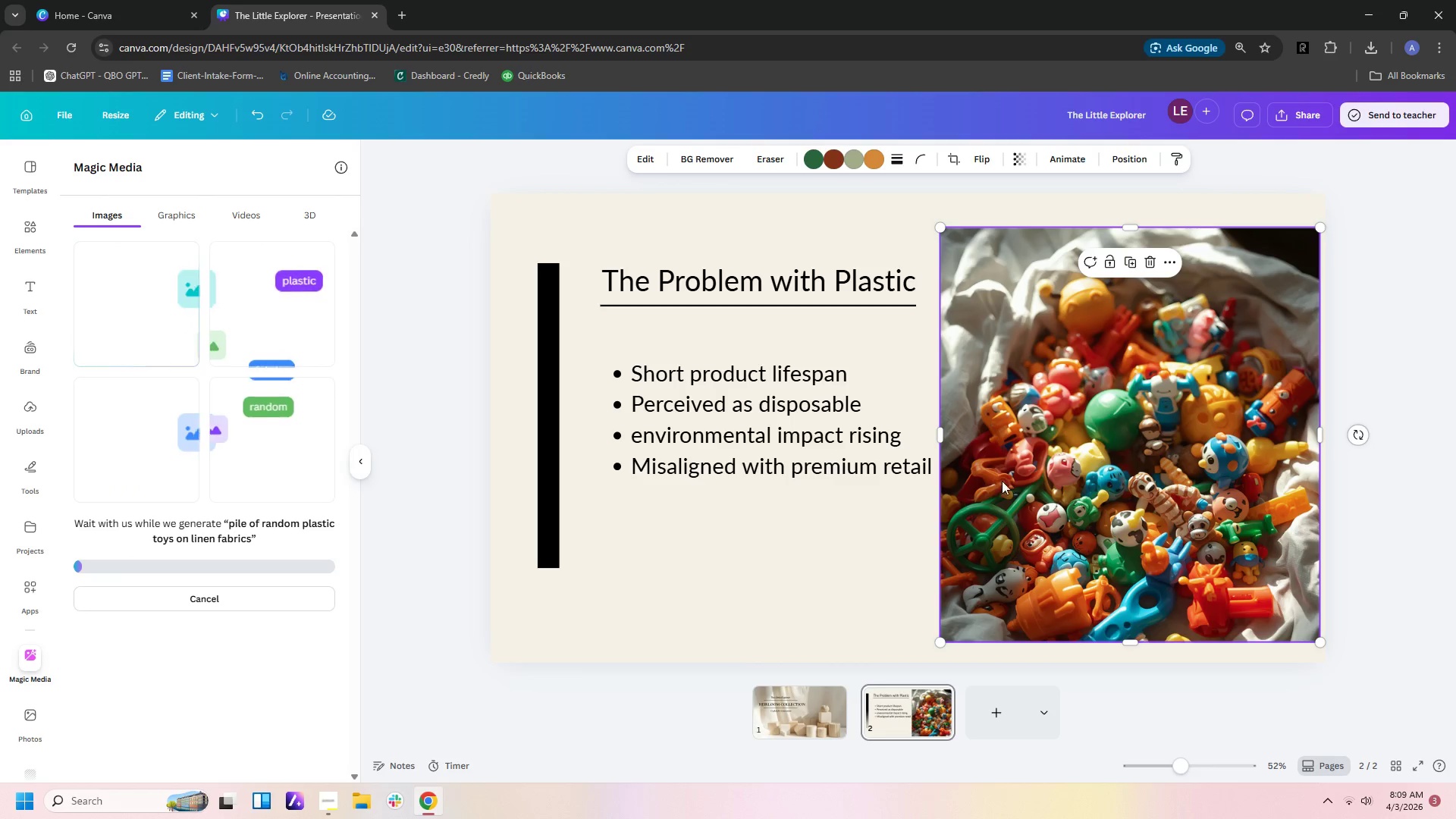 
left_click_drag(start_coordinate=[1099, 371], to_coordinate=[1105, 338])
 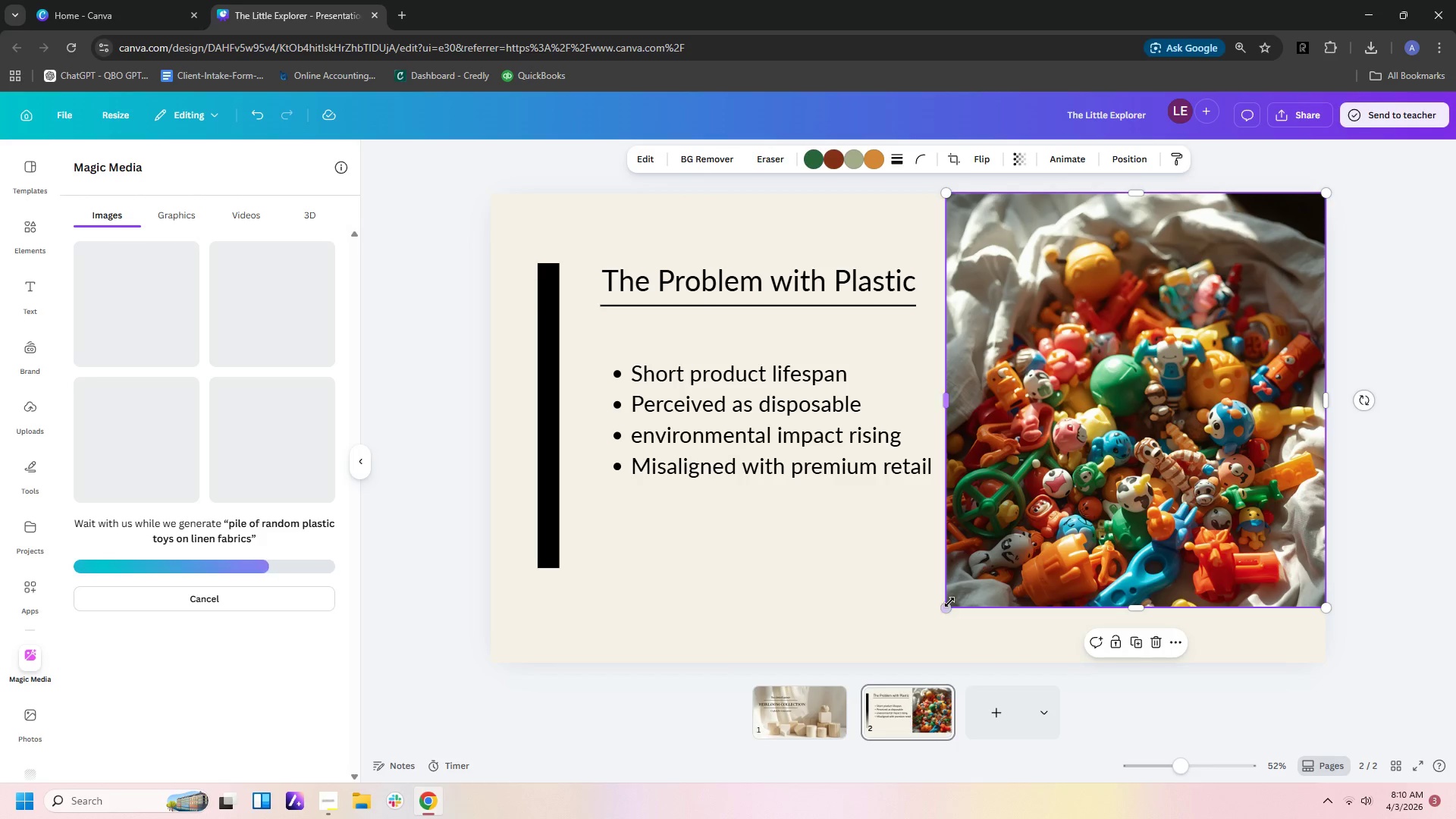 
left_click_drag(start_coordinate=[946, 605], to_coordinate=[893, 659])
 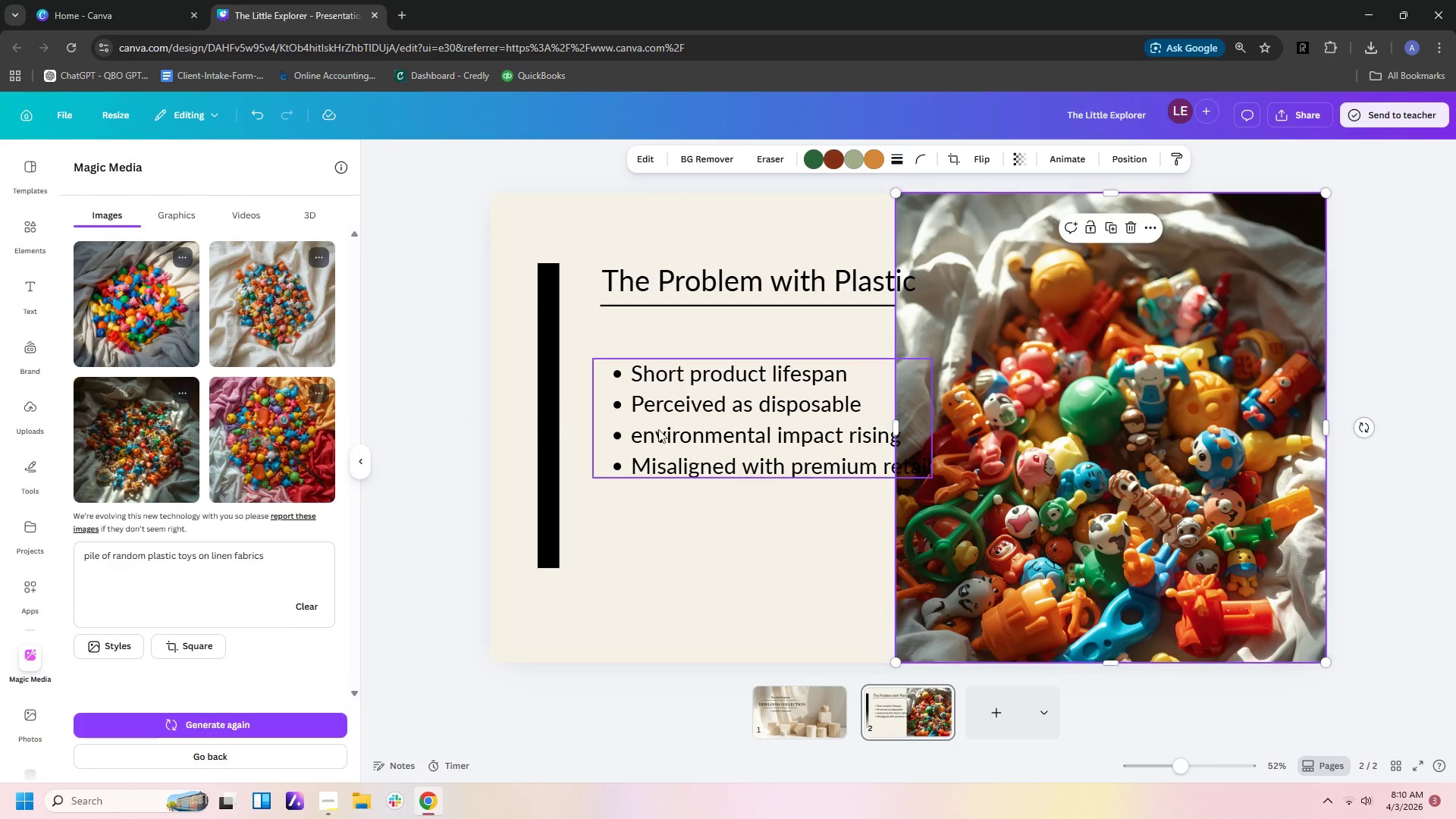 
left_click([302, 293])
 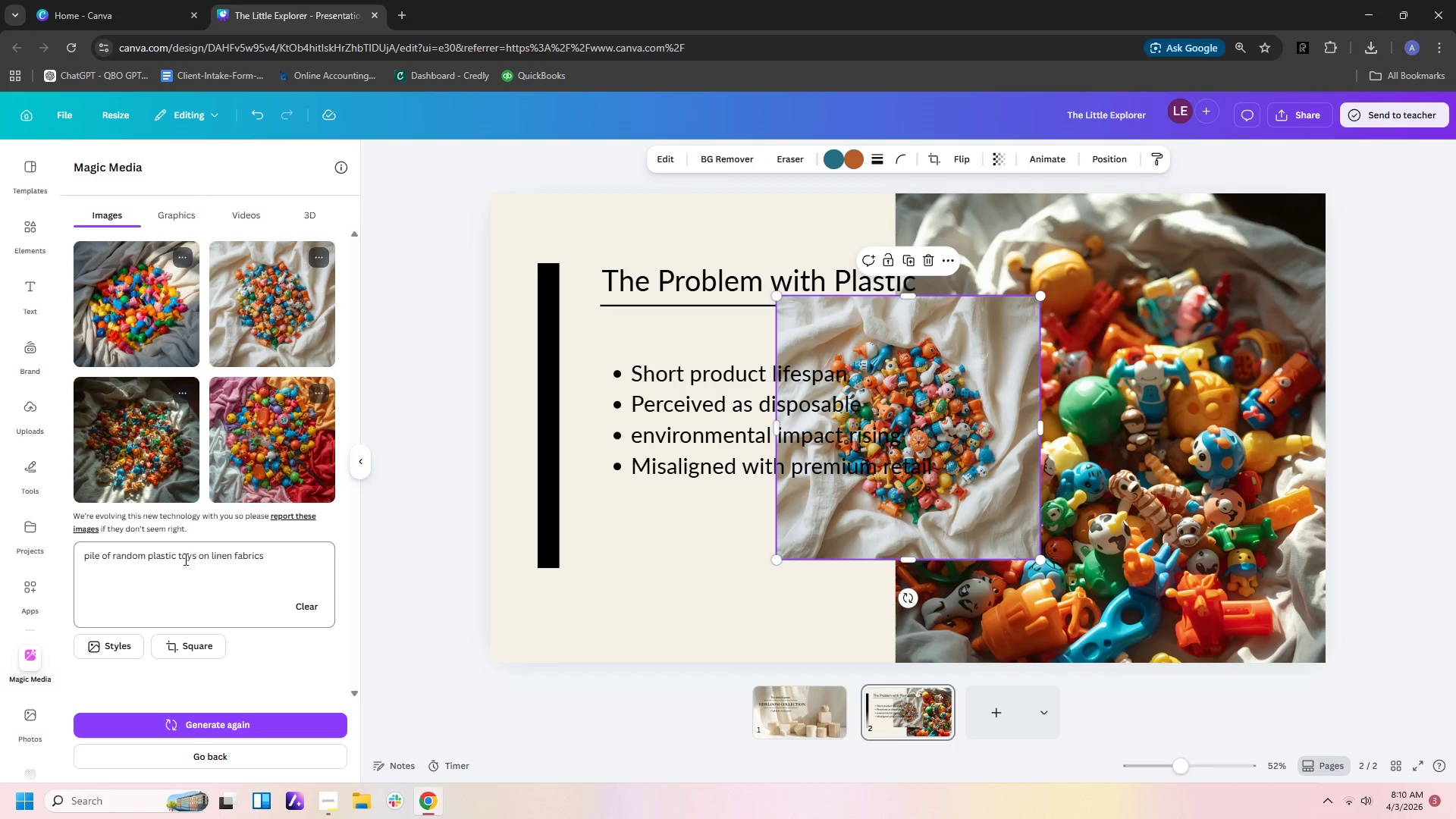 
wait(12.19)
 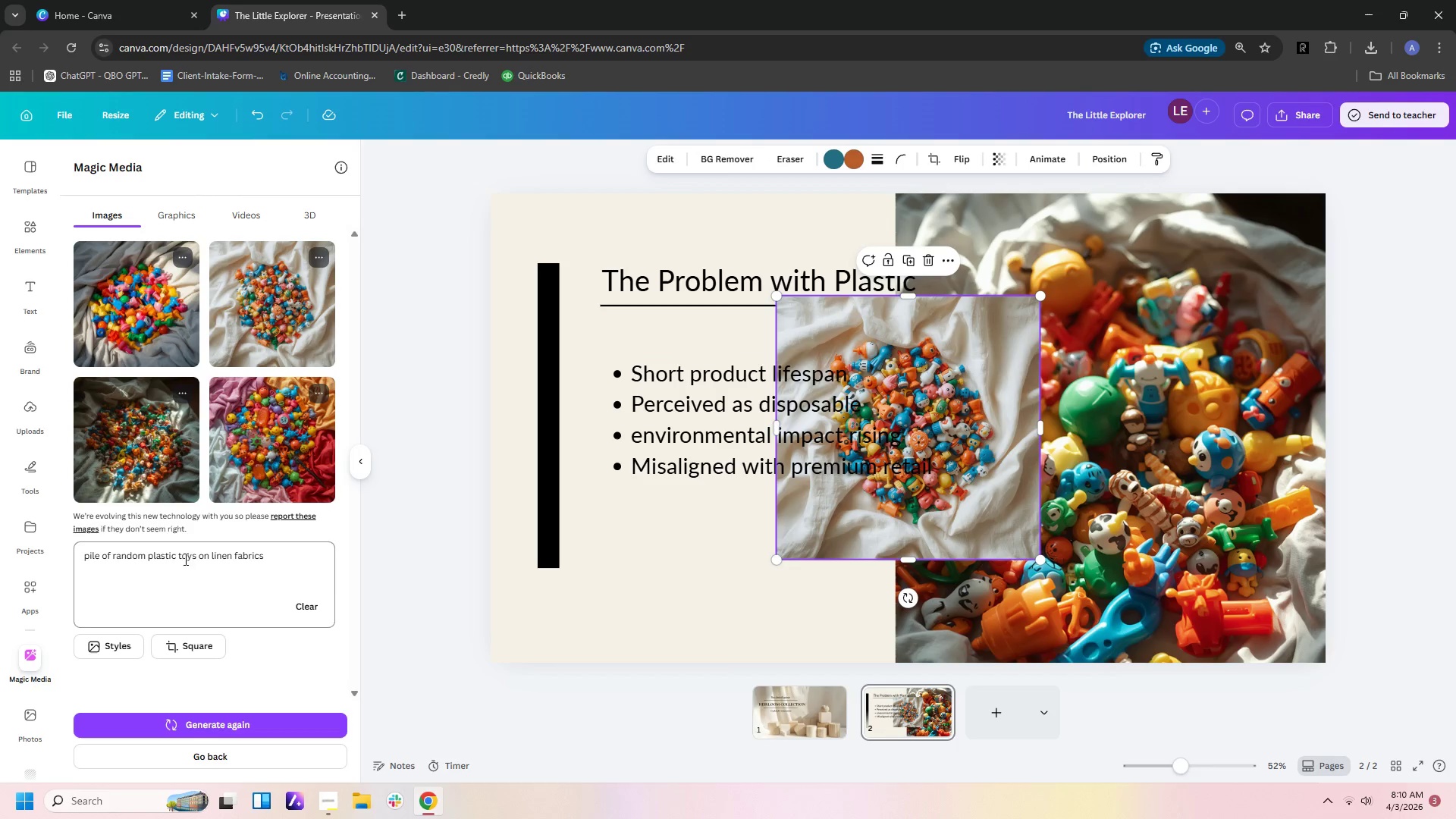 
left_click([977, 444])
 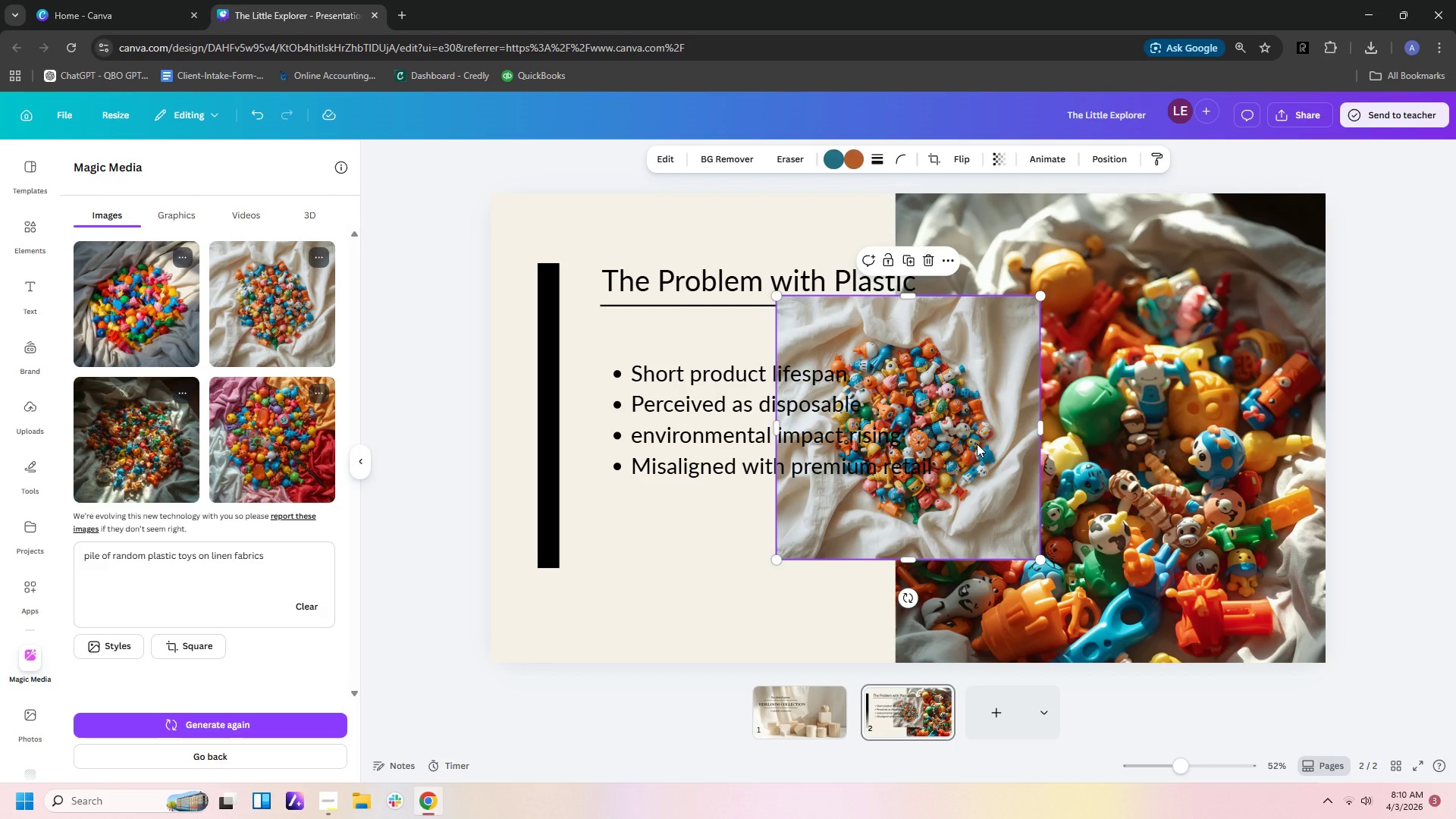 
key(Delete)
 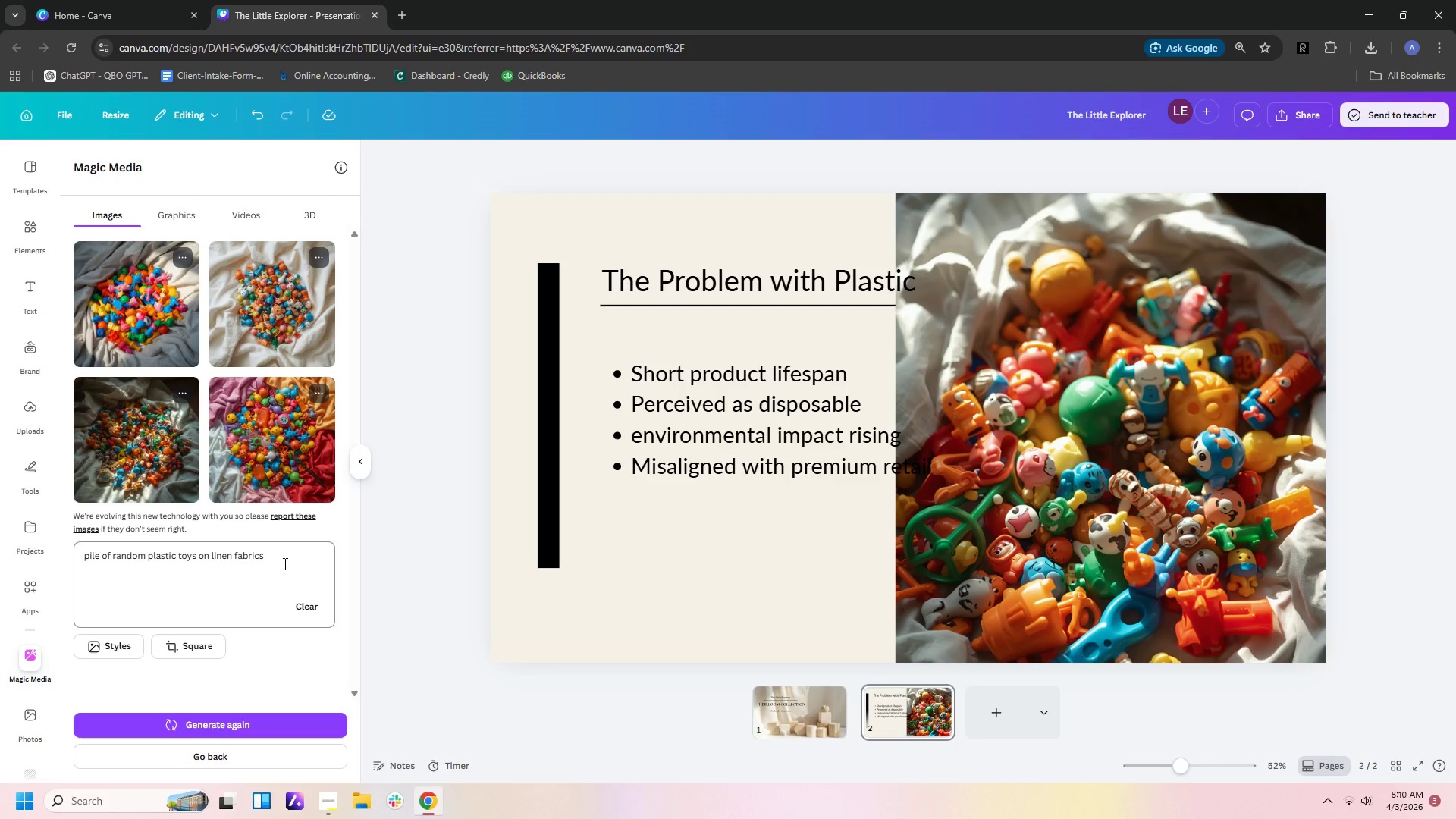 
wait(7.59)
 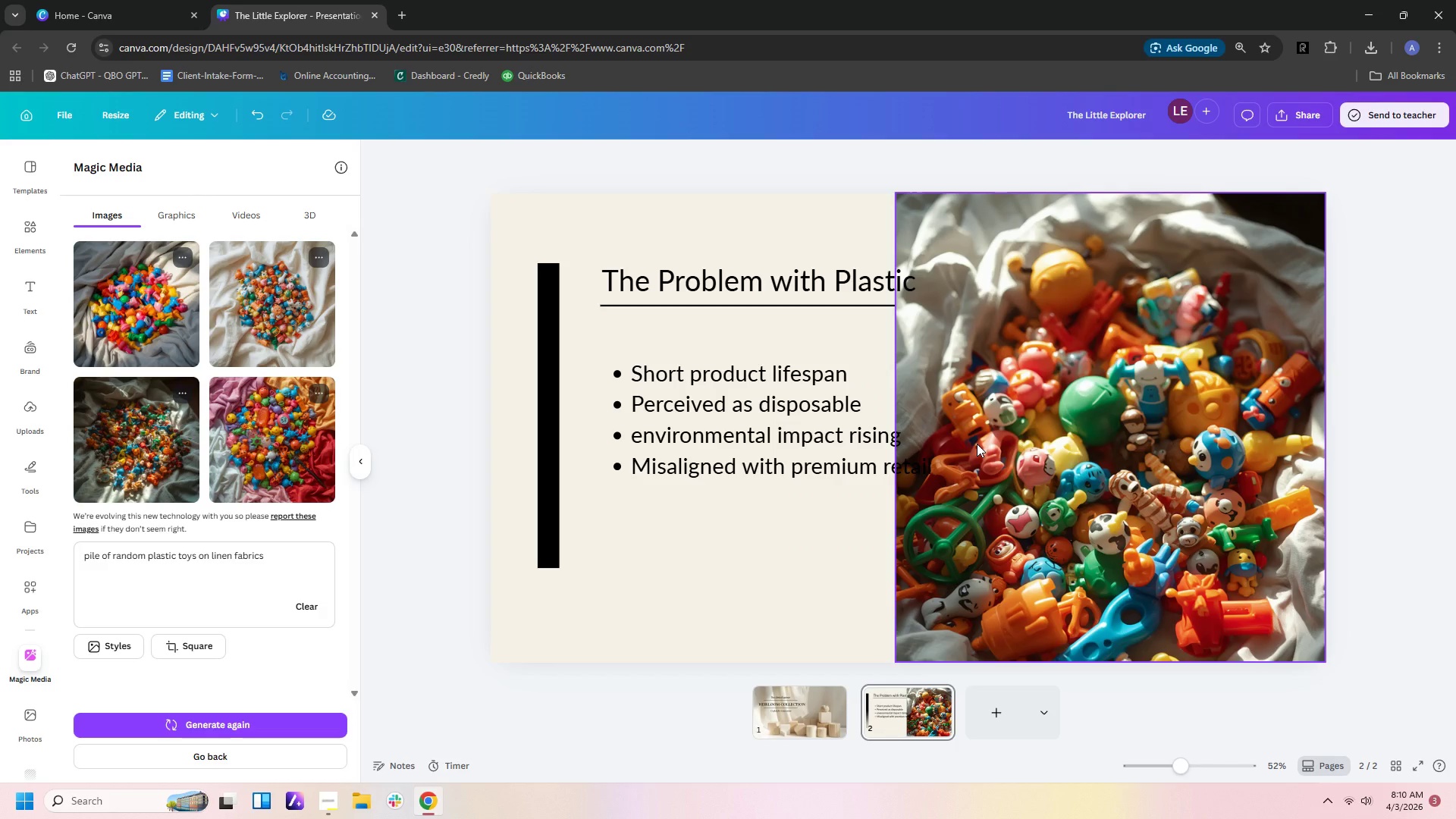 
left_click([249, 729])
 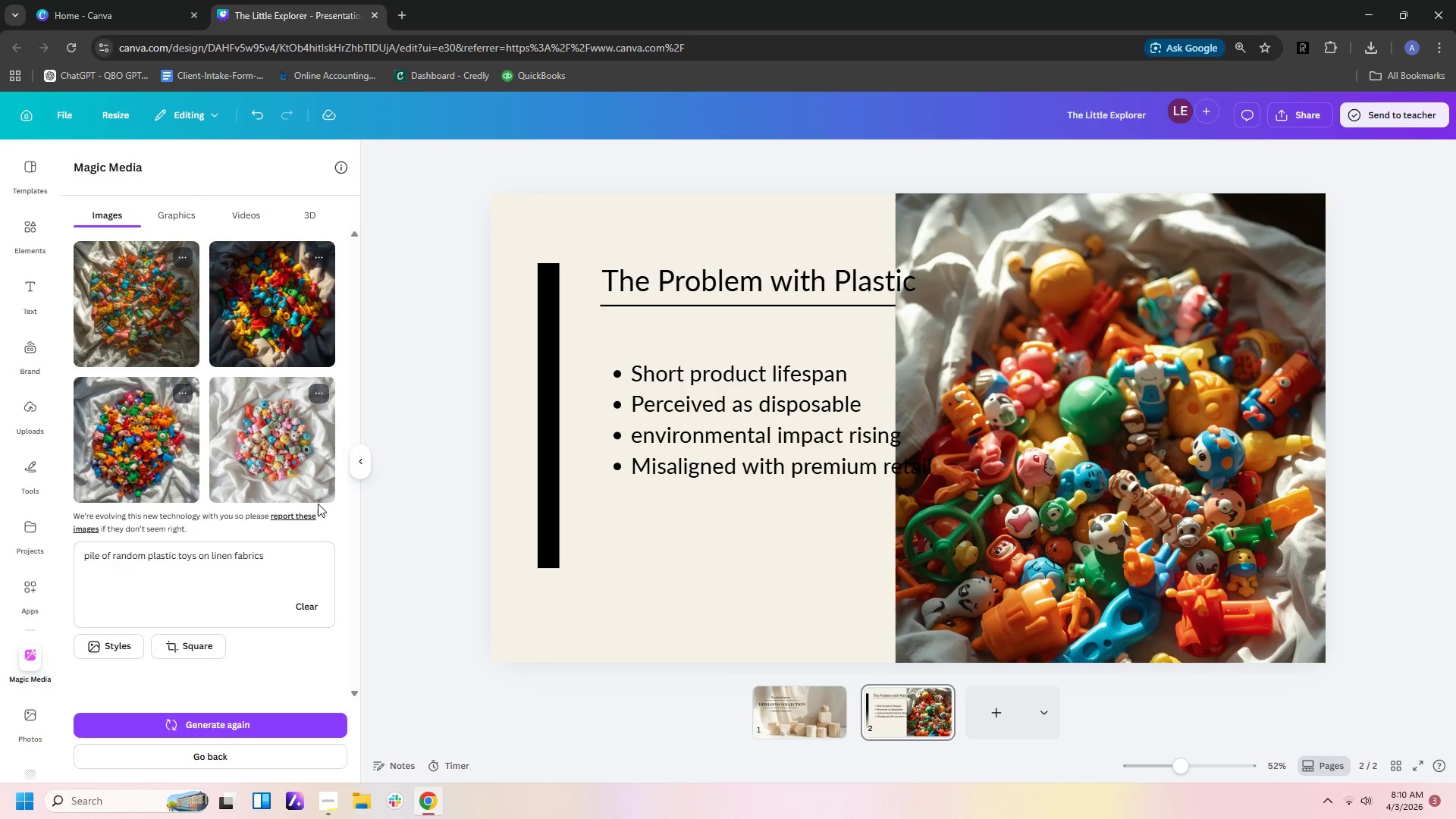 
wait(18.89)
 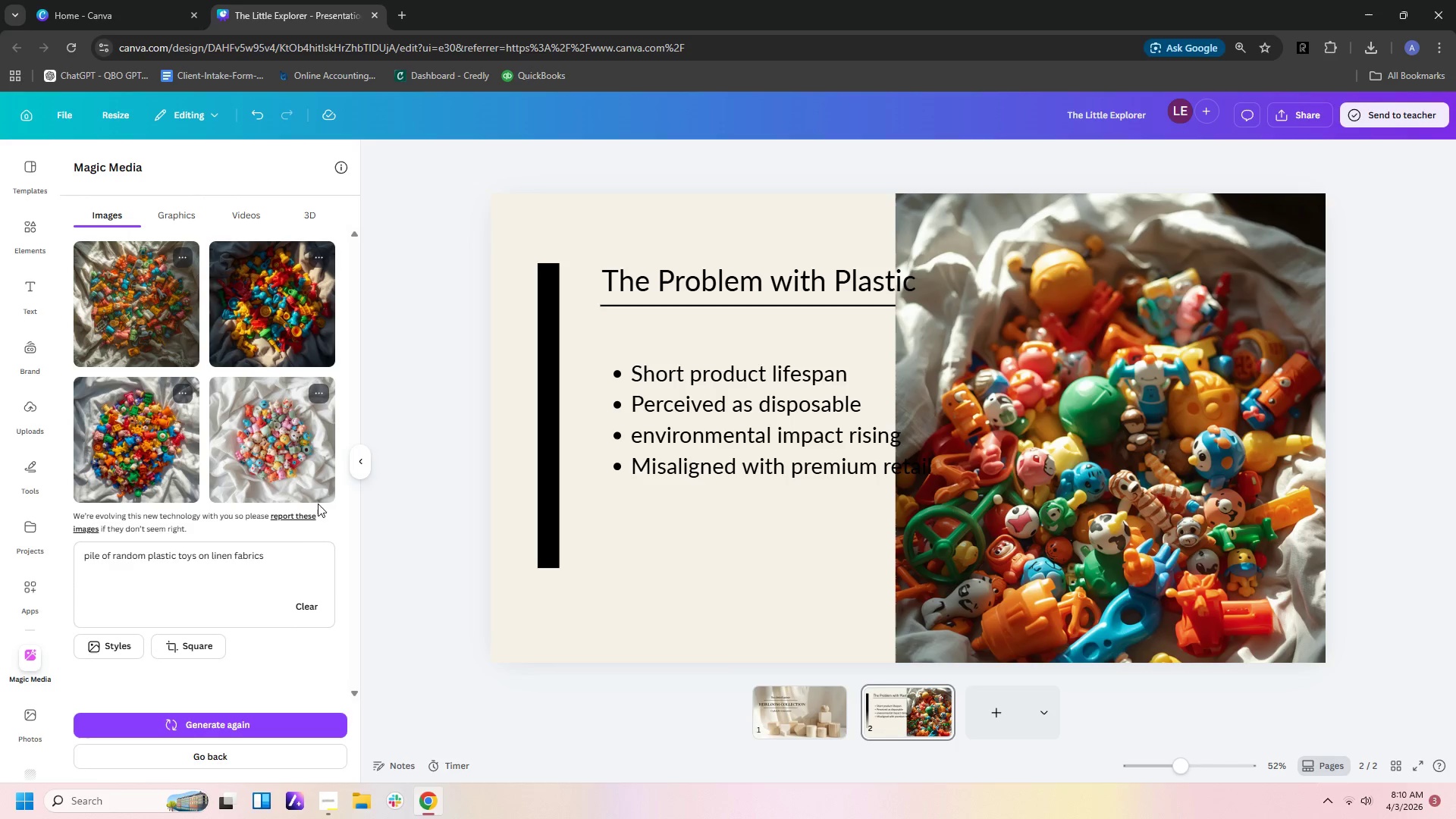 
left_click([270, 554])
 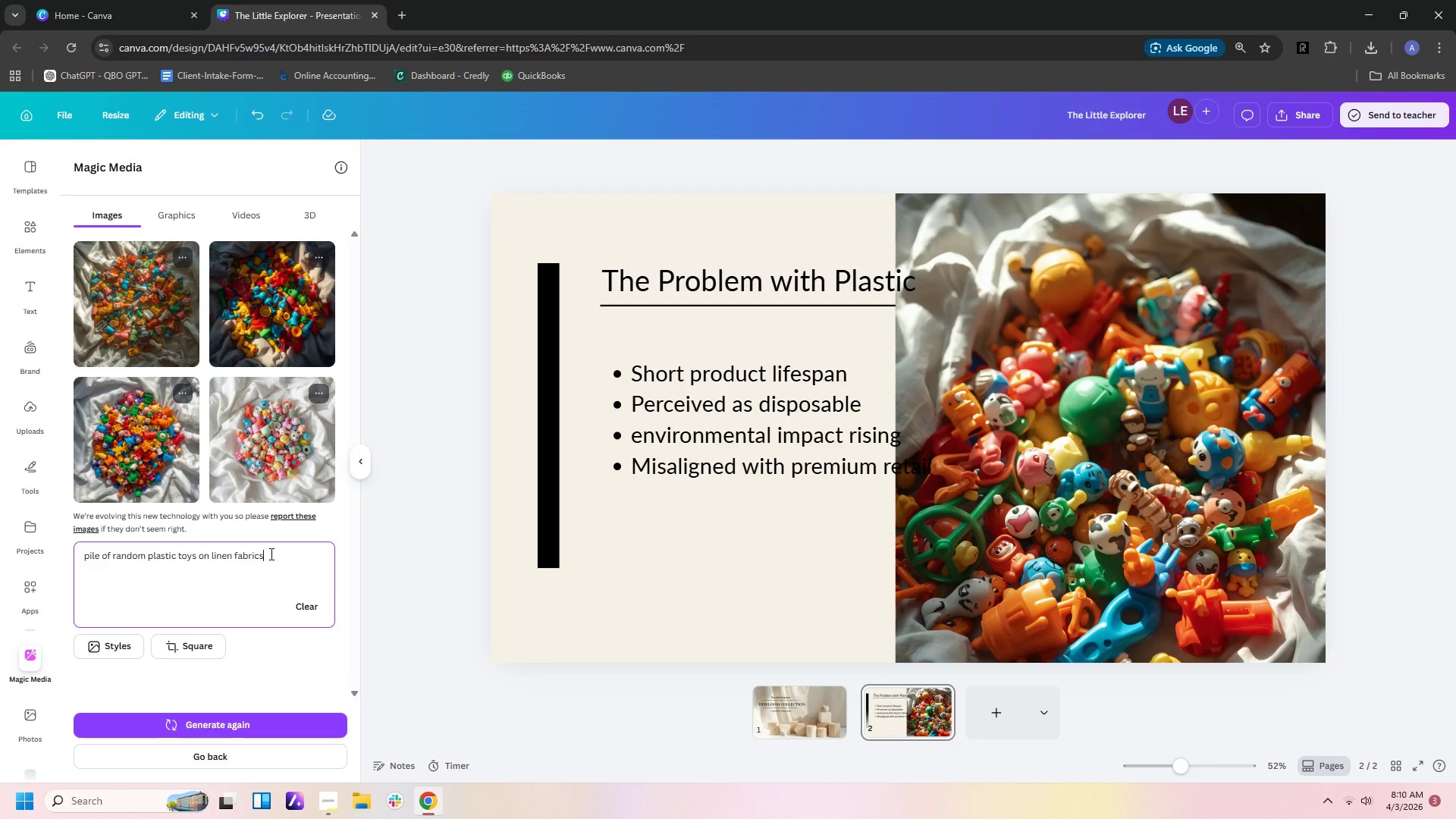 
type(. front view)
 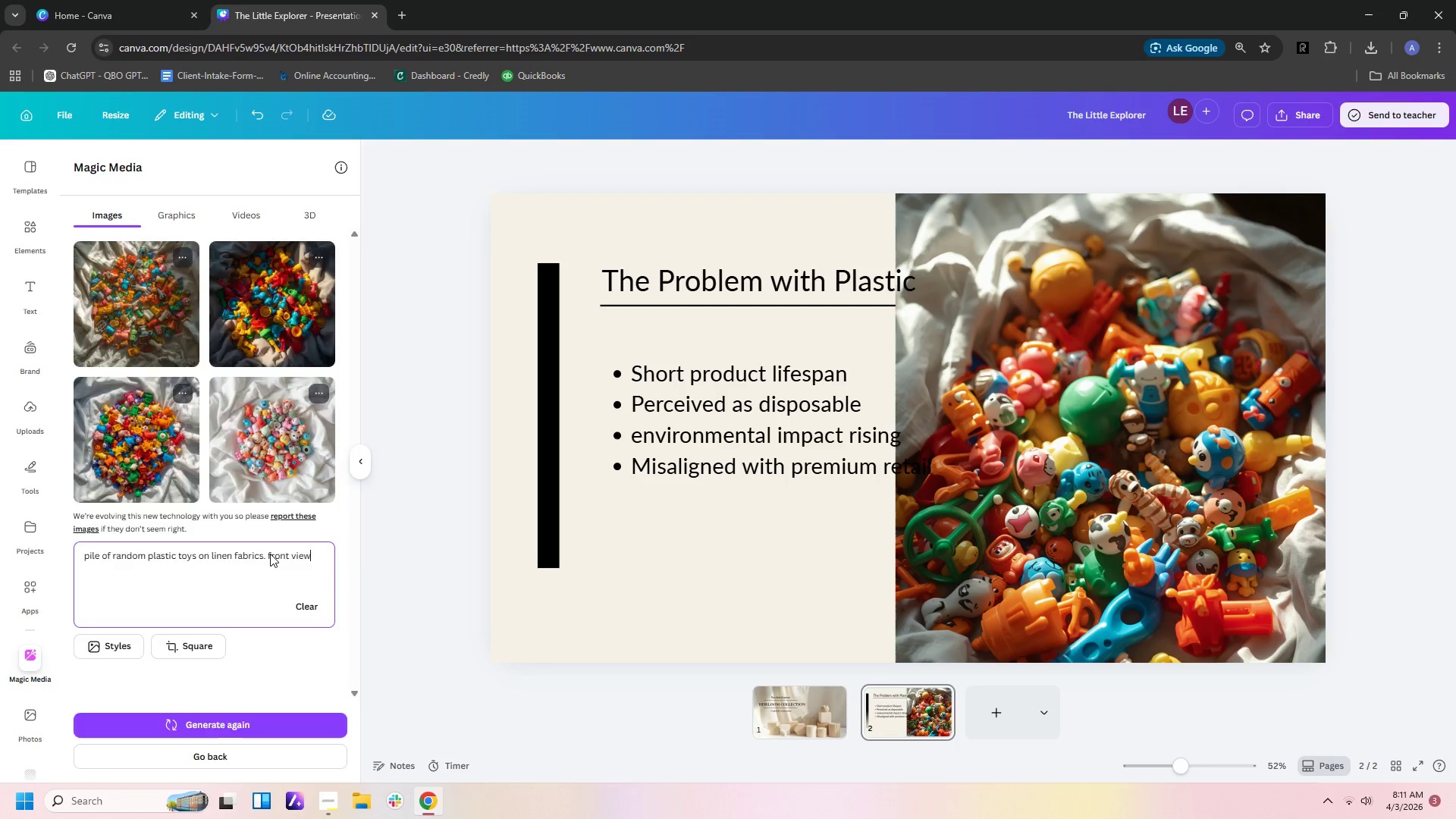 
key(Enter)
 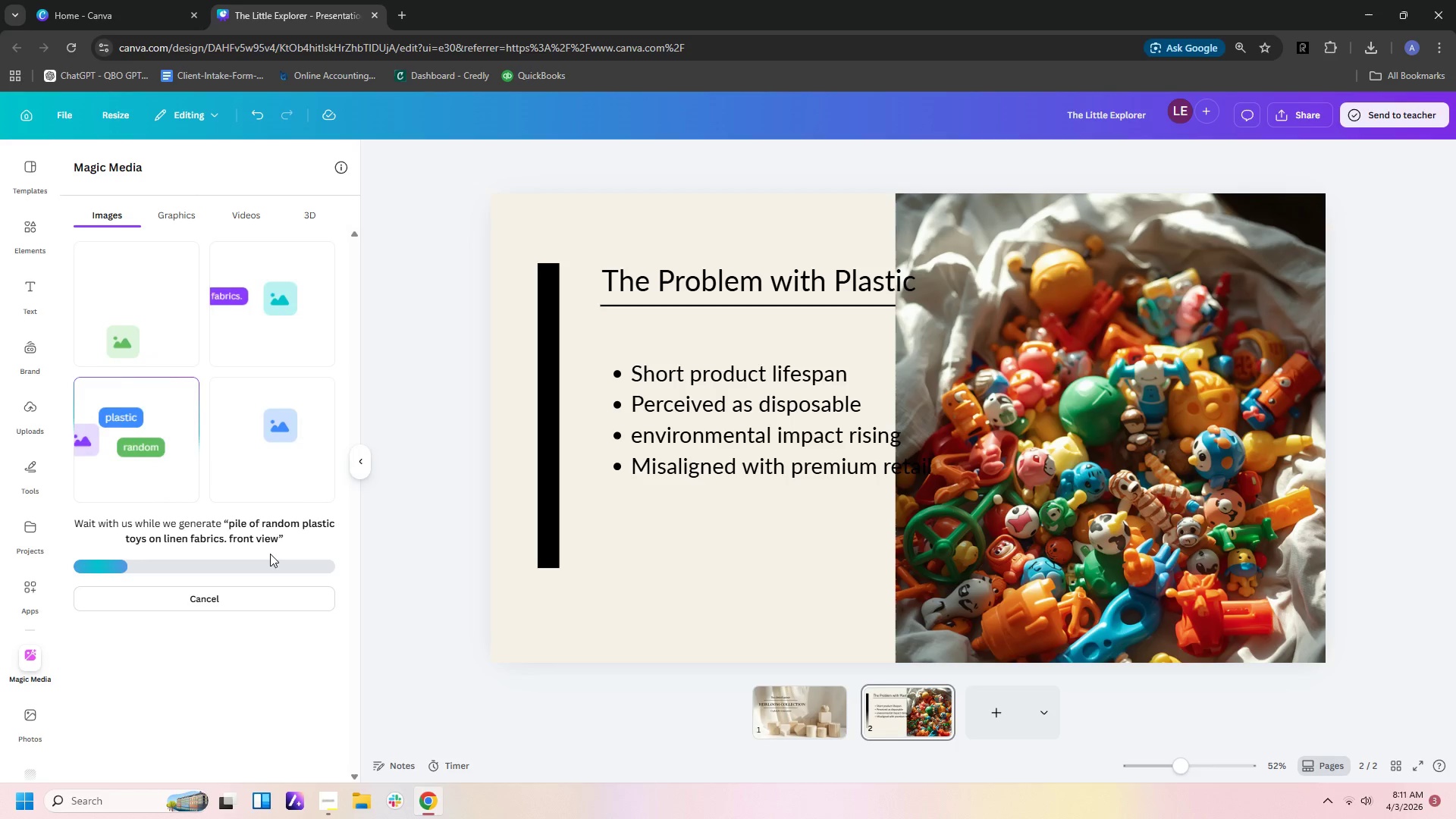 
wait(14.11)
 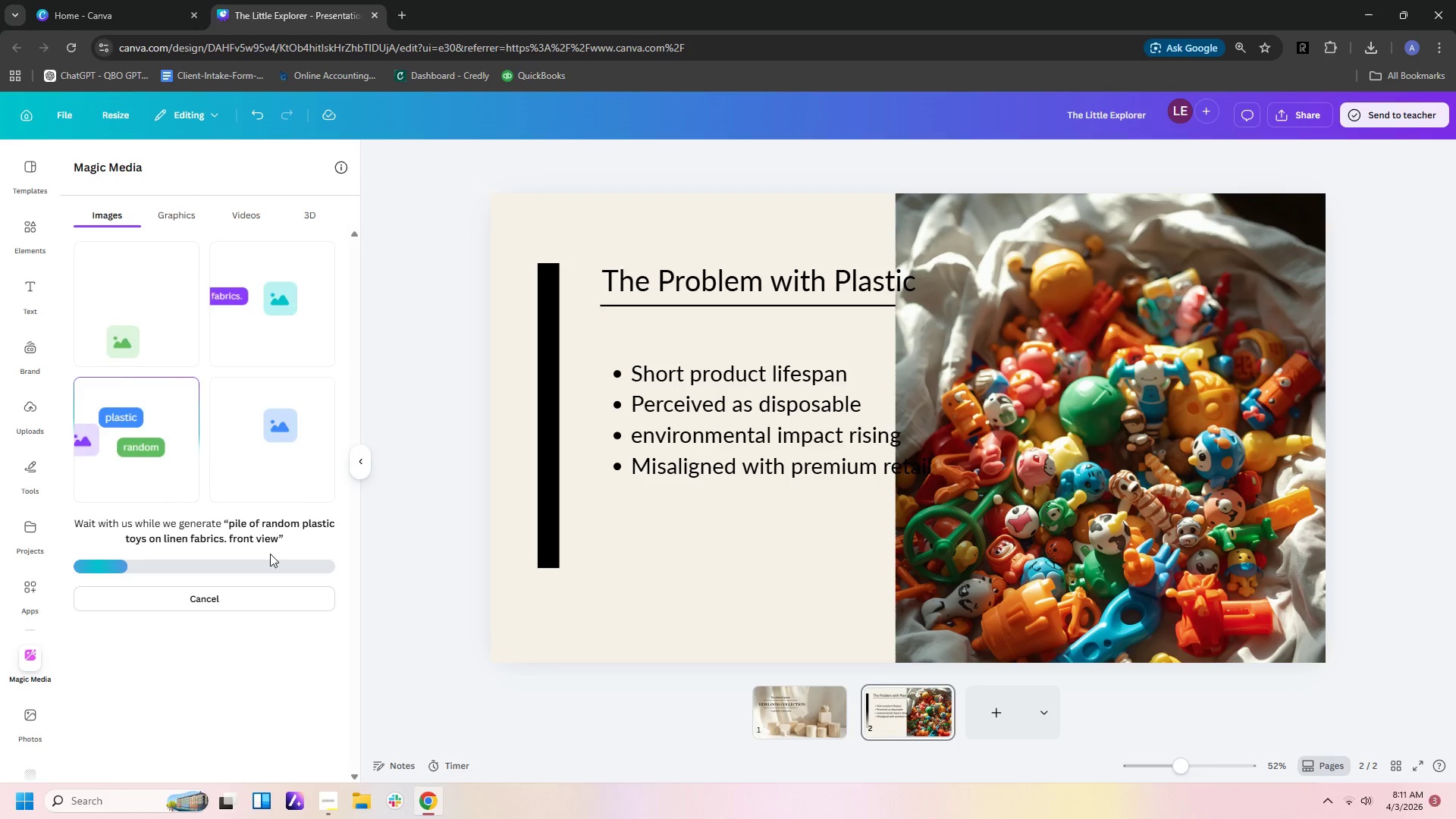 
left_click([173, 452])
 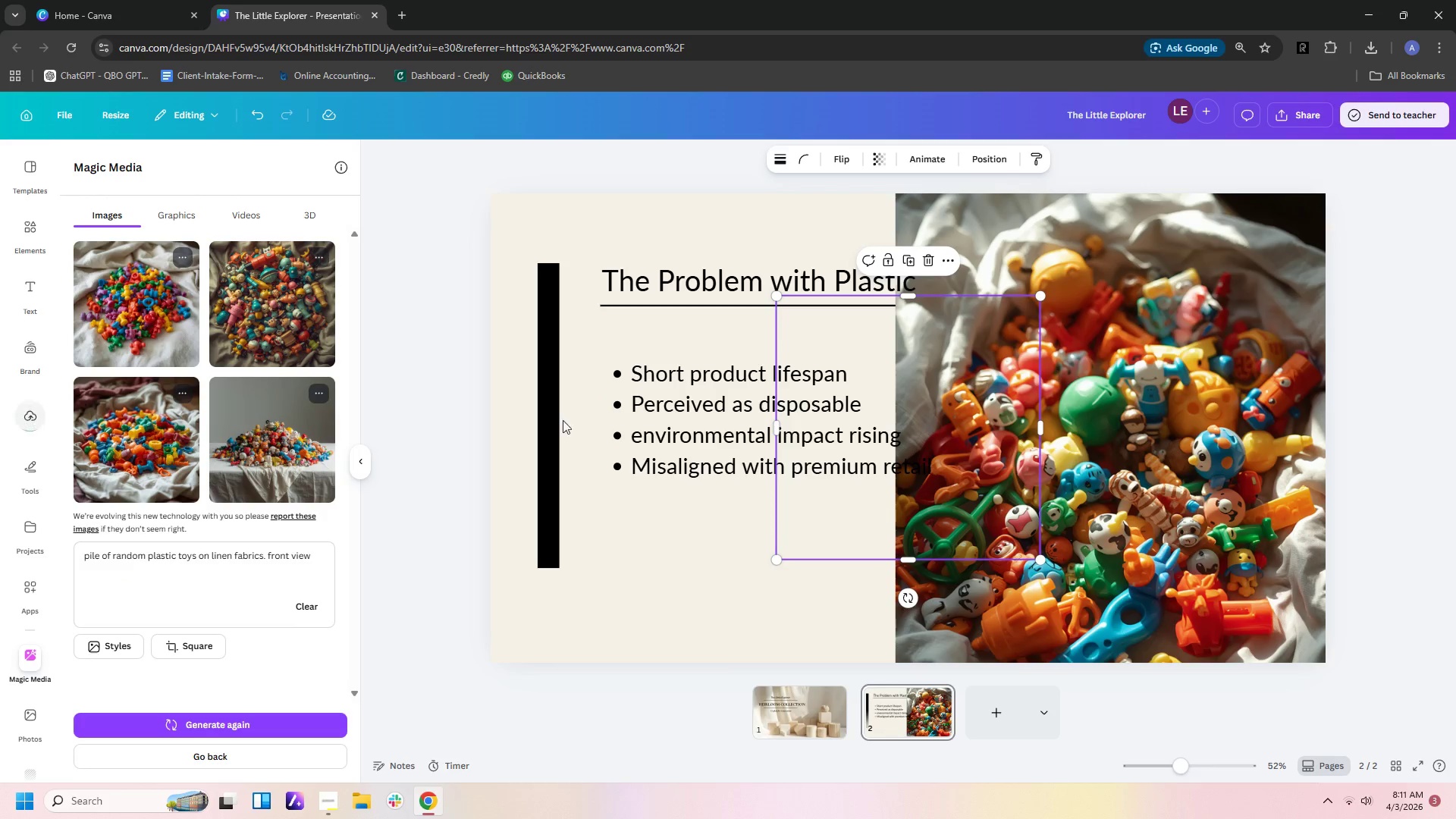 
mouse_move([892, 446])
 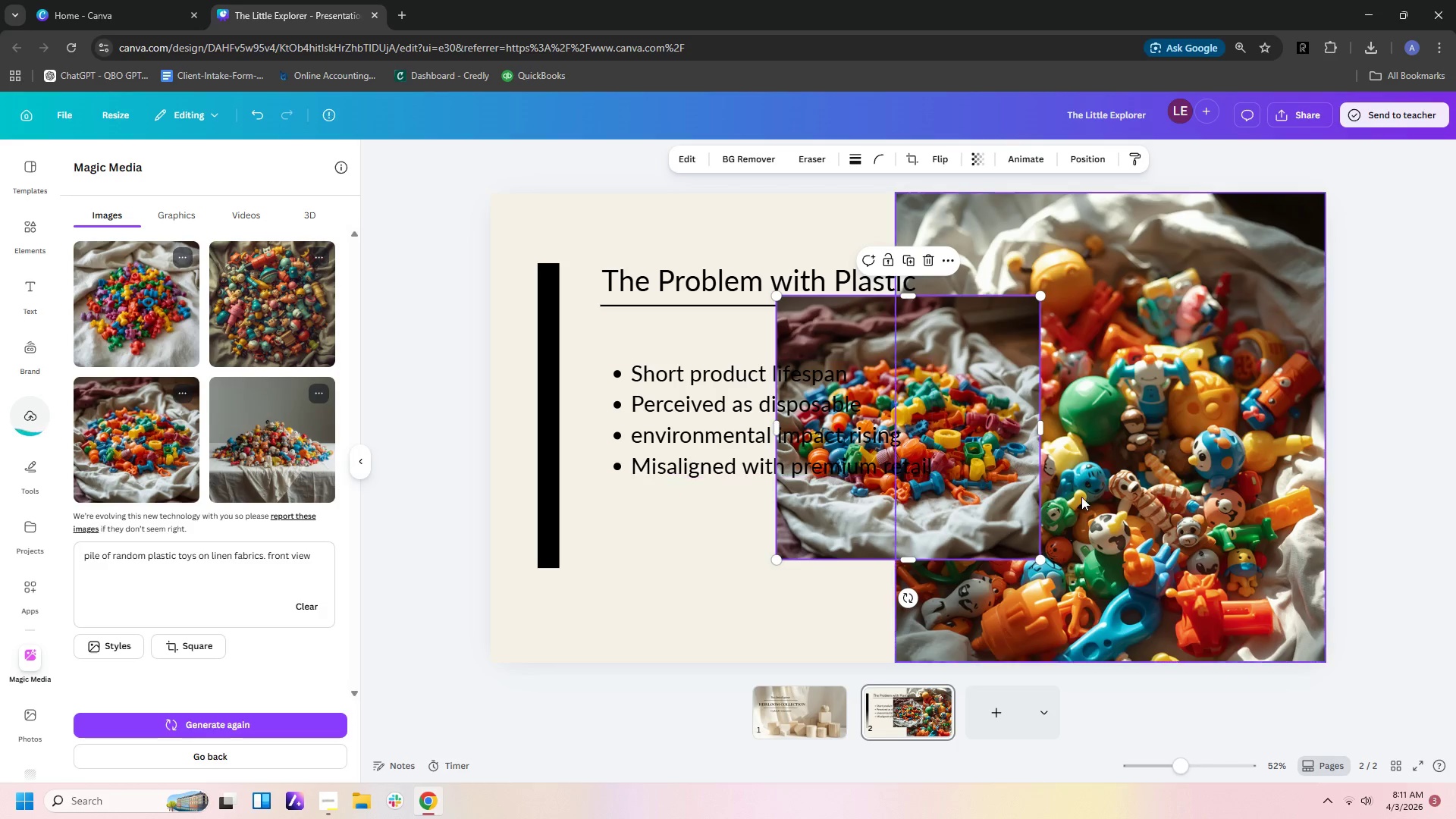 
left_click([1129, 500])
 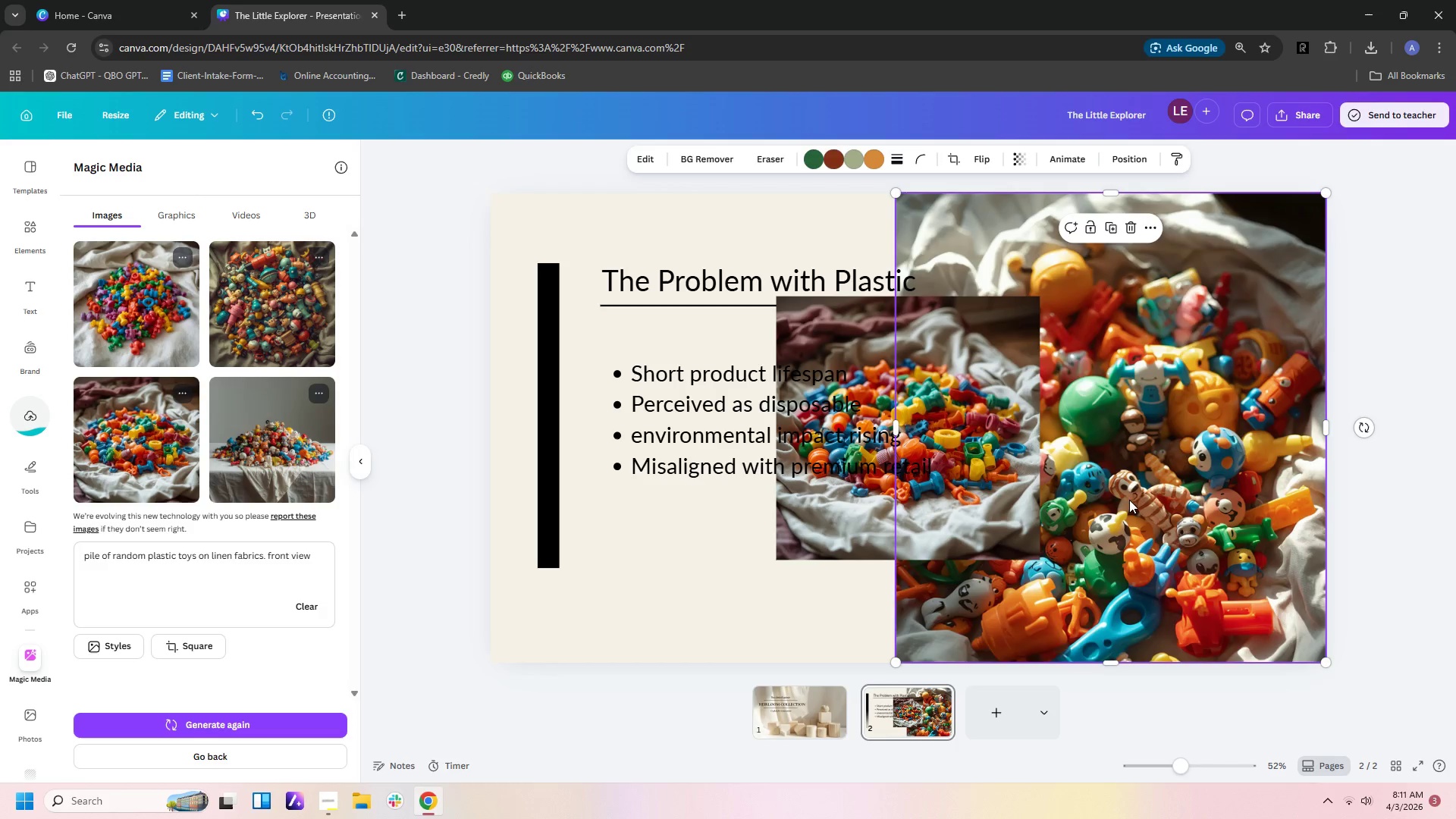 
key(Delete)
 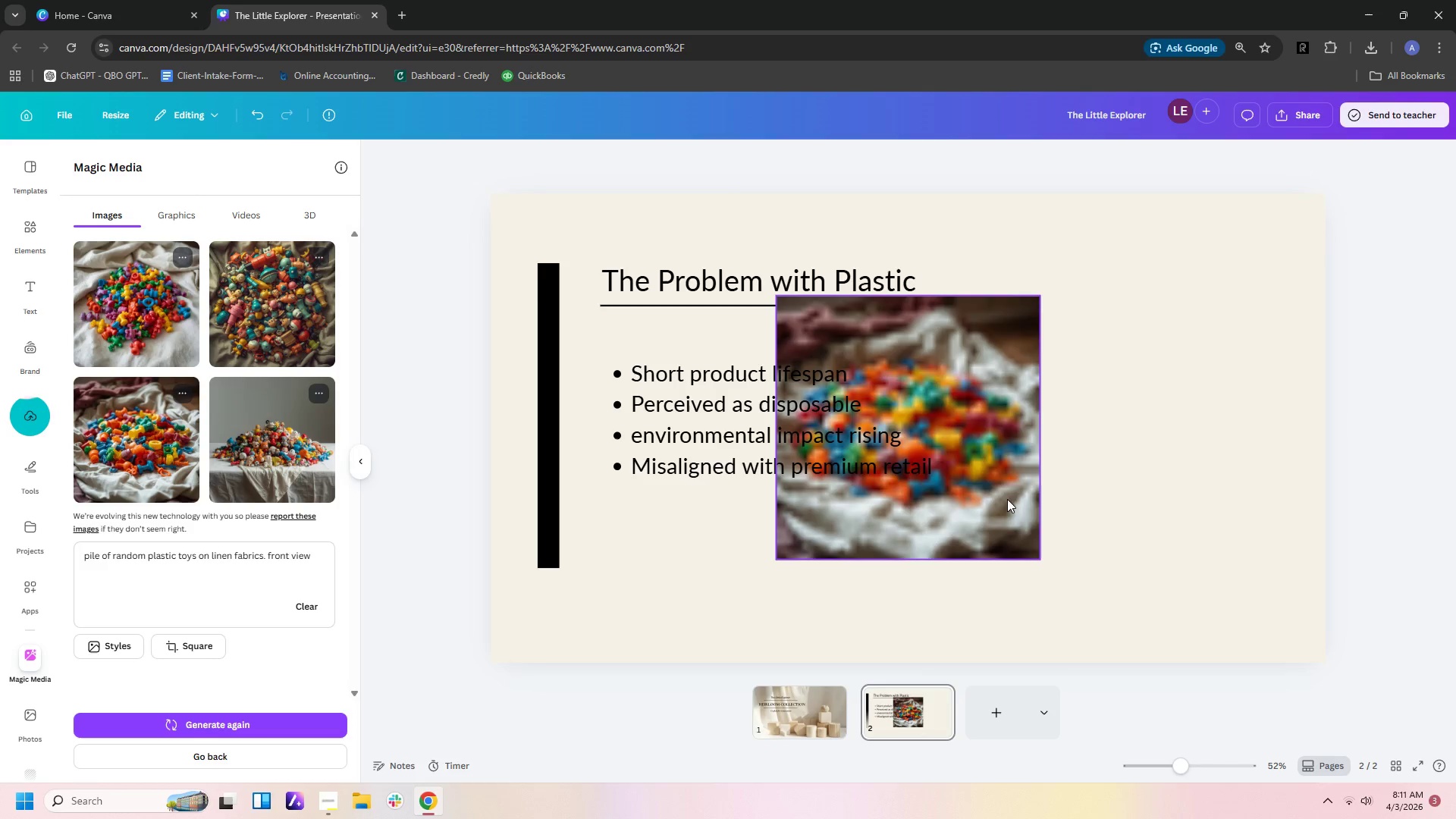 
left_click_drag(start_coordinate=[990, 482], to_coordinate=[1275, 385])
 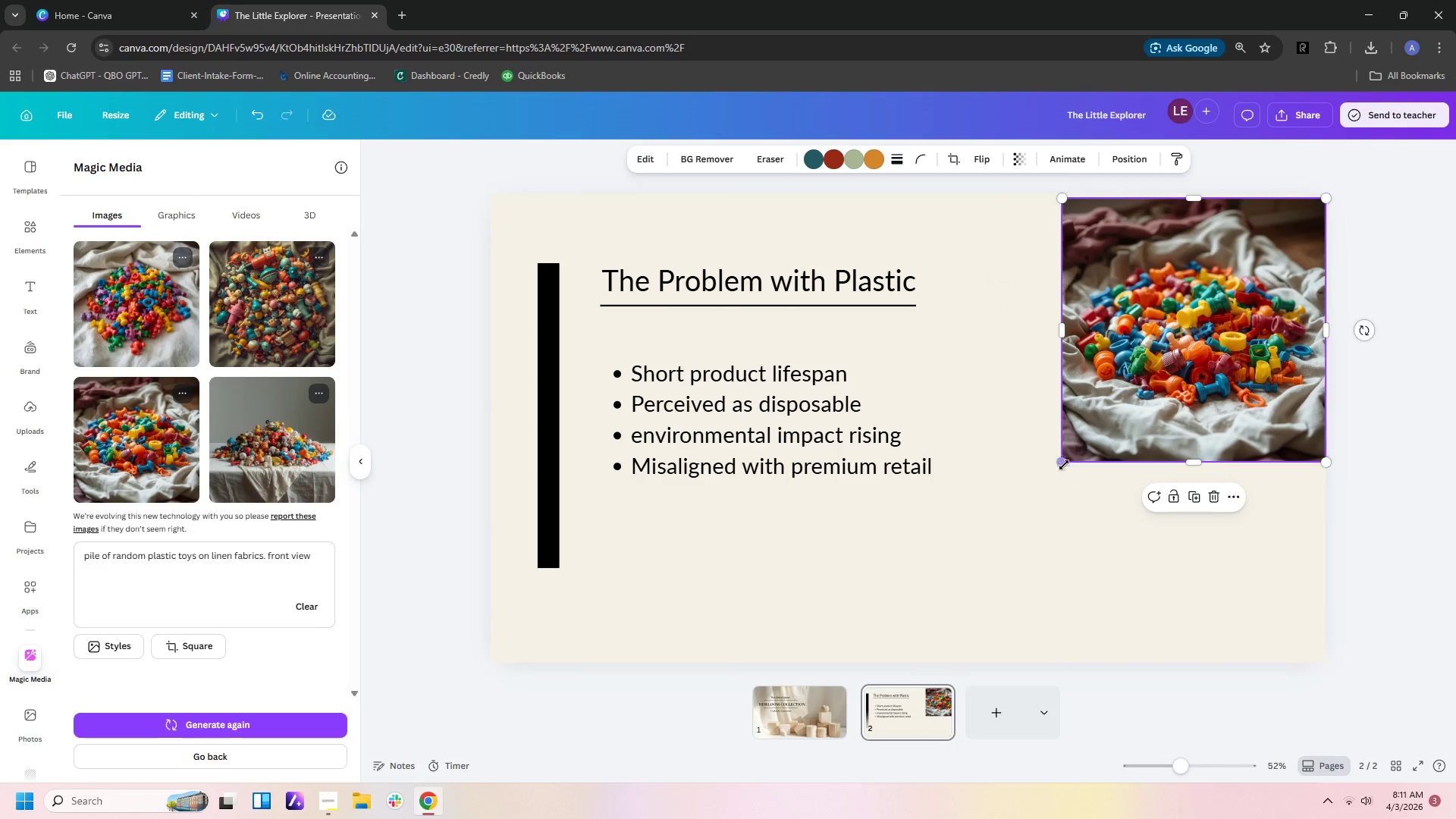 
left_click_drag(start_coordinate=[1064, 463], to_coordinate=[883, 686])
 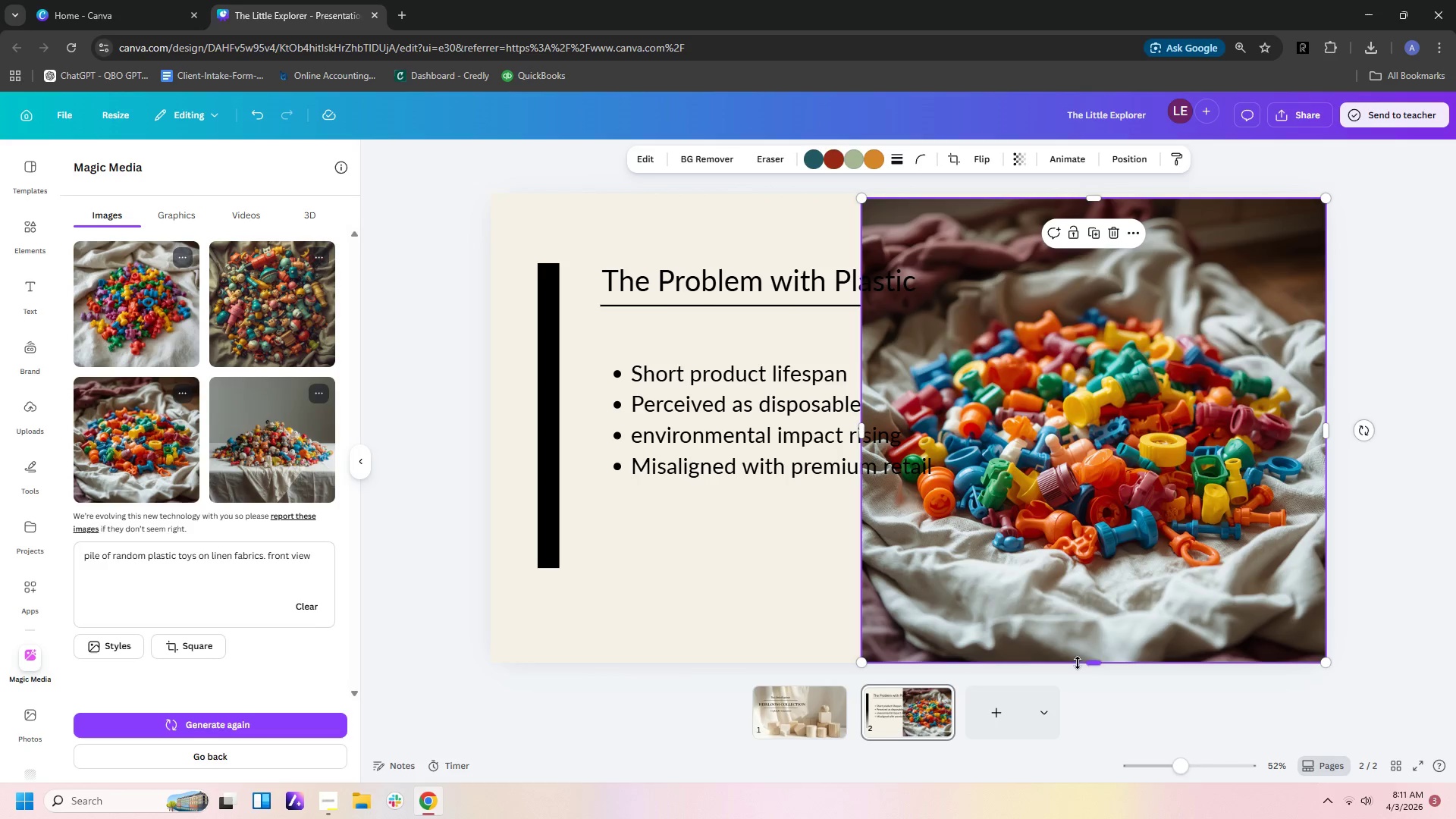 
left_click_drag(start_coordinate=[1092, 661], to_coordinate=[1094, 615])
 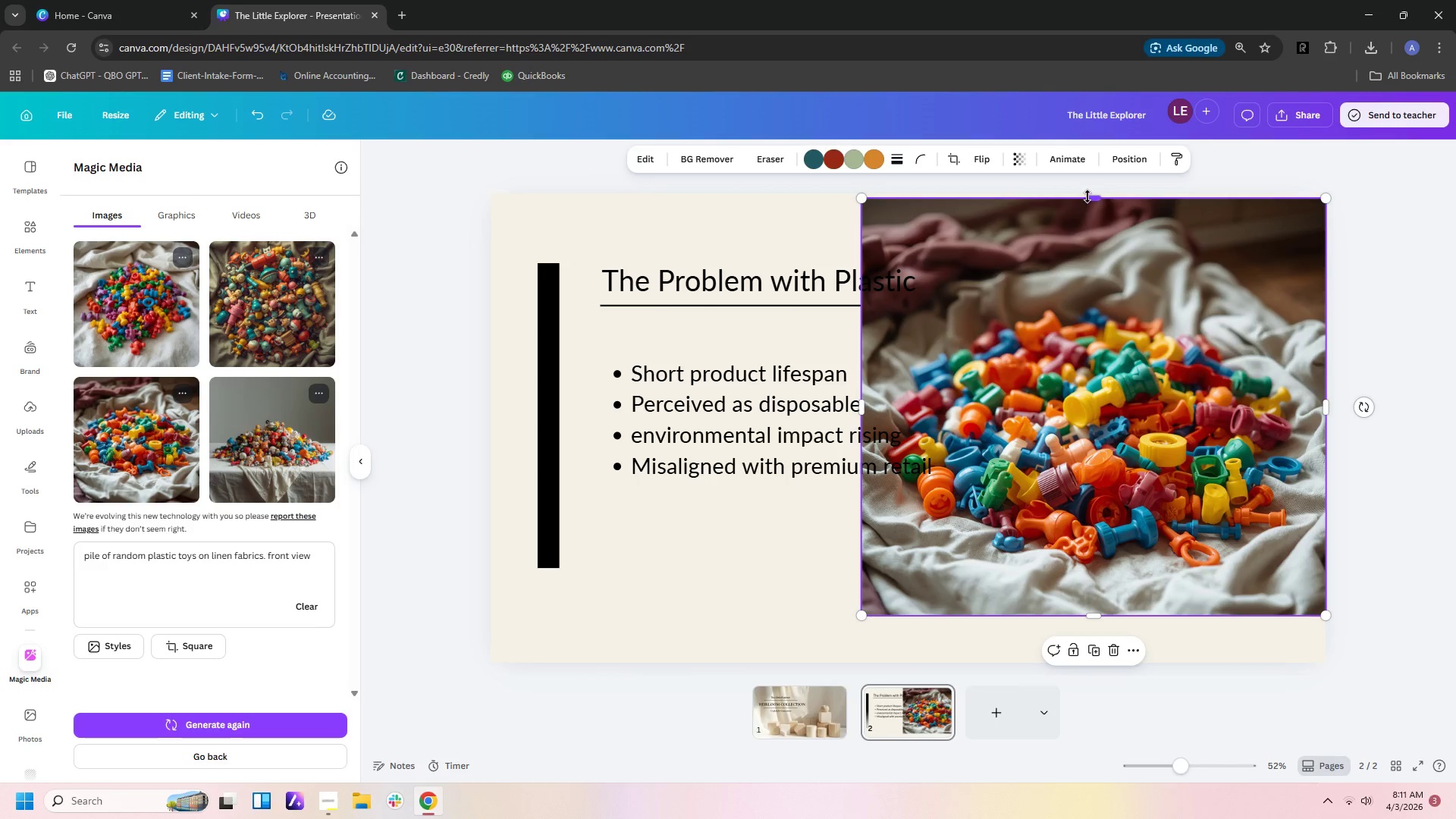 
left_click_drag(start_coordinate=[1087, 196], to_coordinate=[1093, 276])
 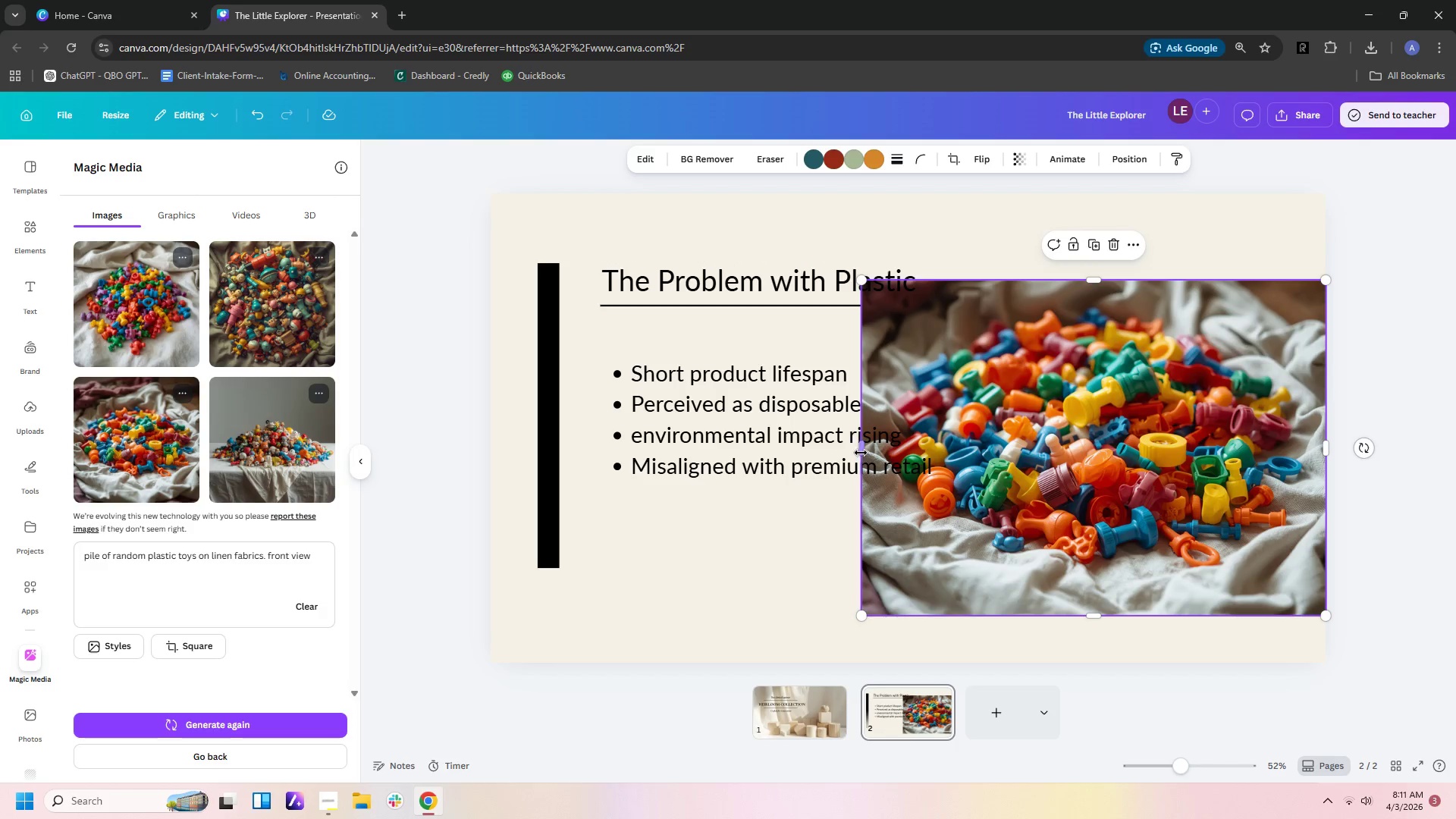 
left_click_drag(start_coordinate=[859, 450], to_coordinate=[903, 442])
 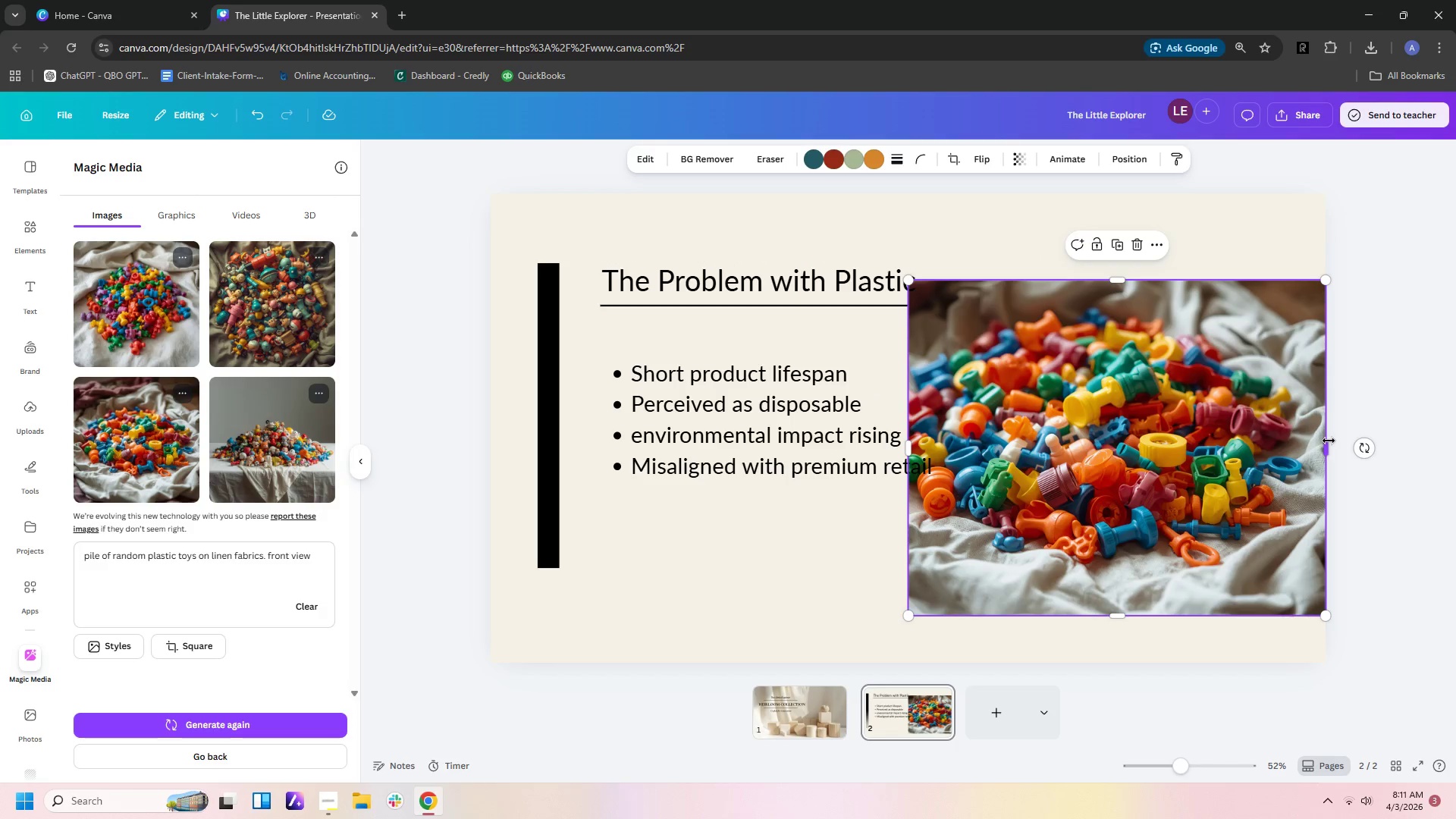 
left_click_drag(start_coordinate=[1328, 443], to_coordinate=[1298, 450])
 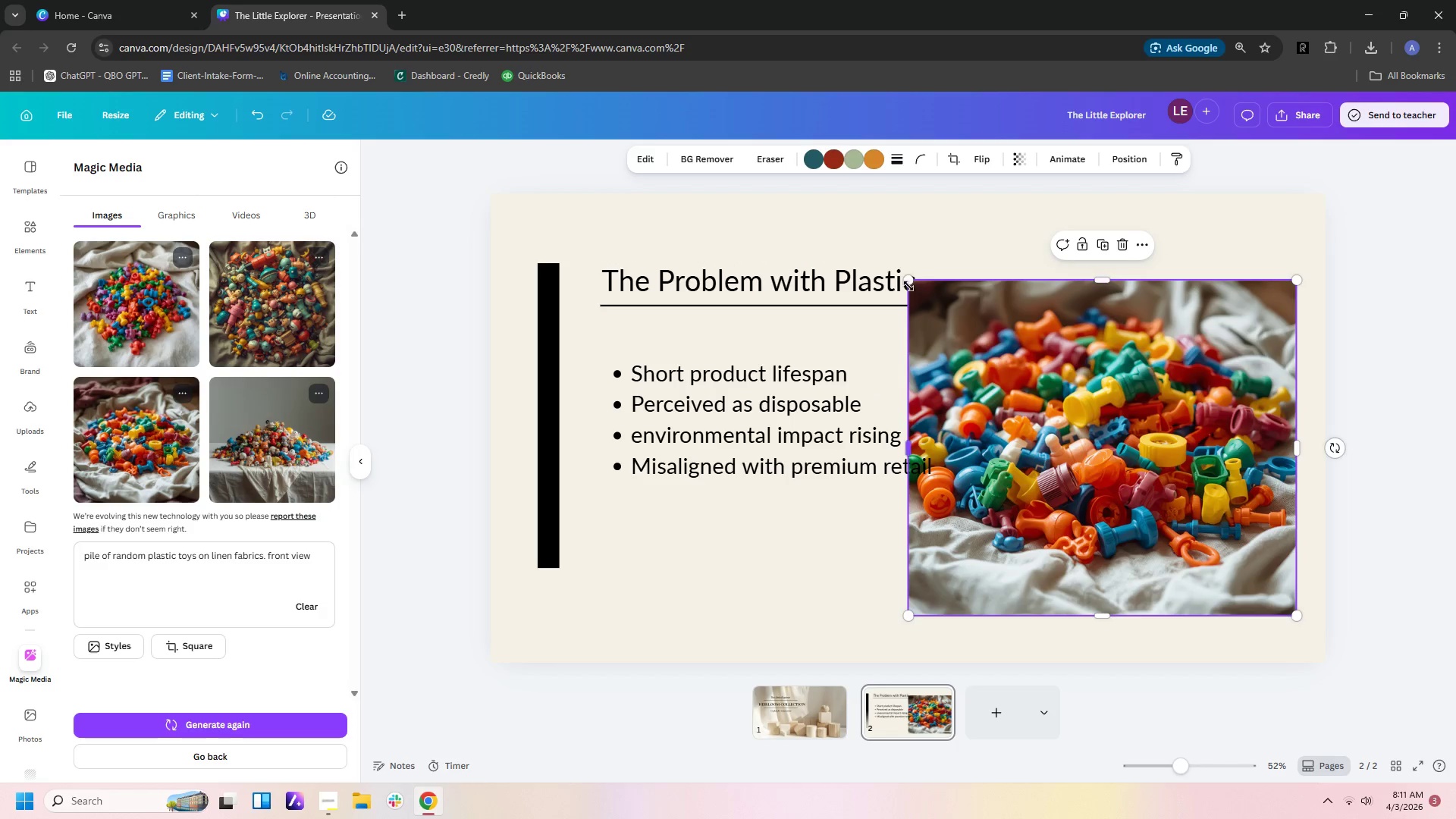 
left_click_drag(start_coordinate=[908, 281], to_coordinate=[815, 169])
 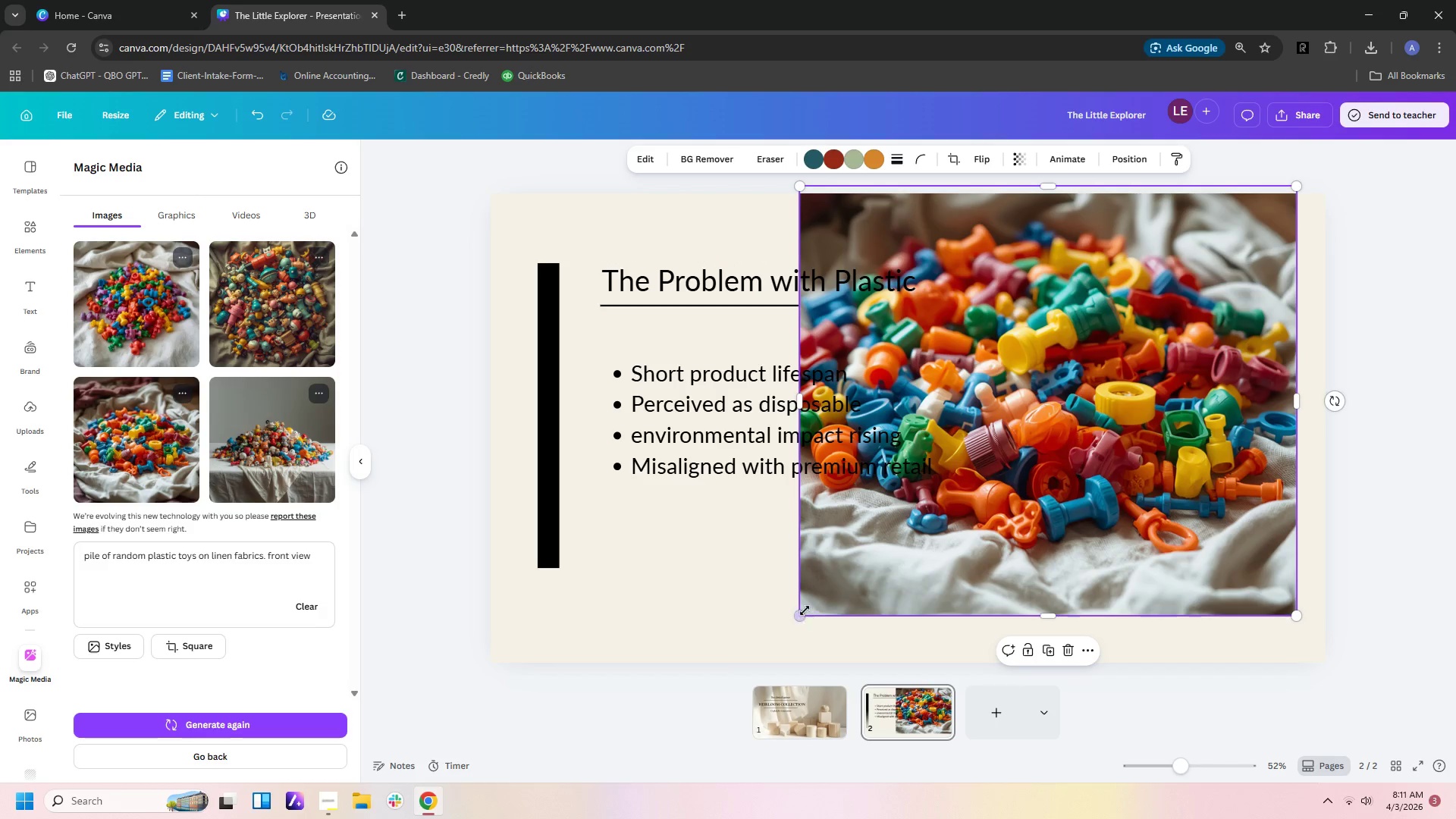 
left_click_drag(start_coordinate=[804, 612], to_coordinate=[755, 674])
 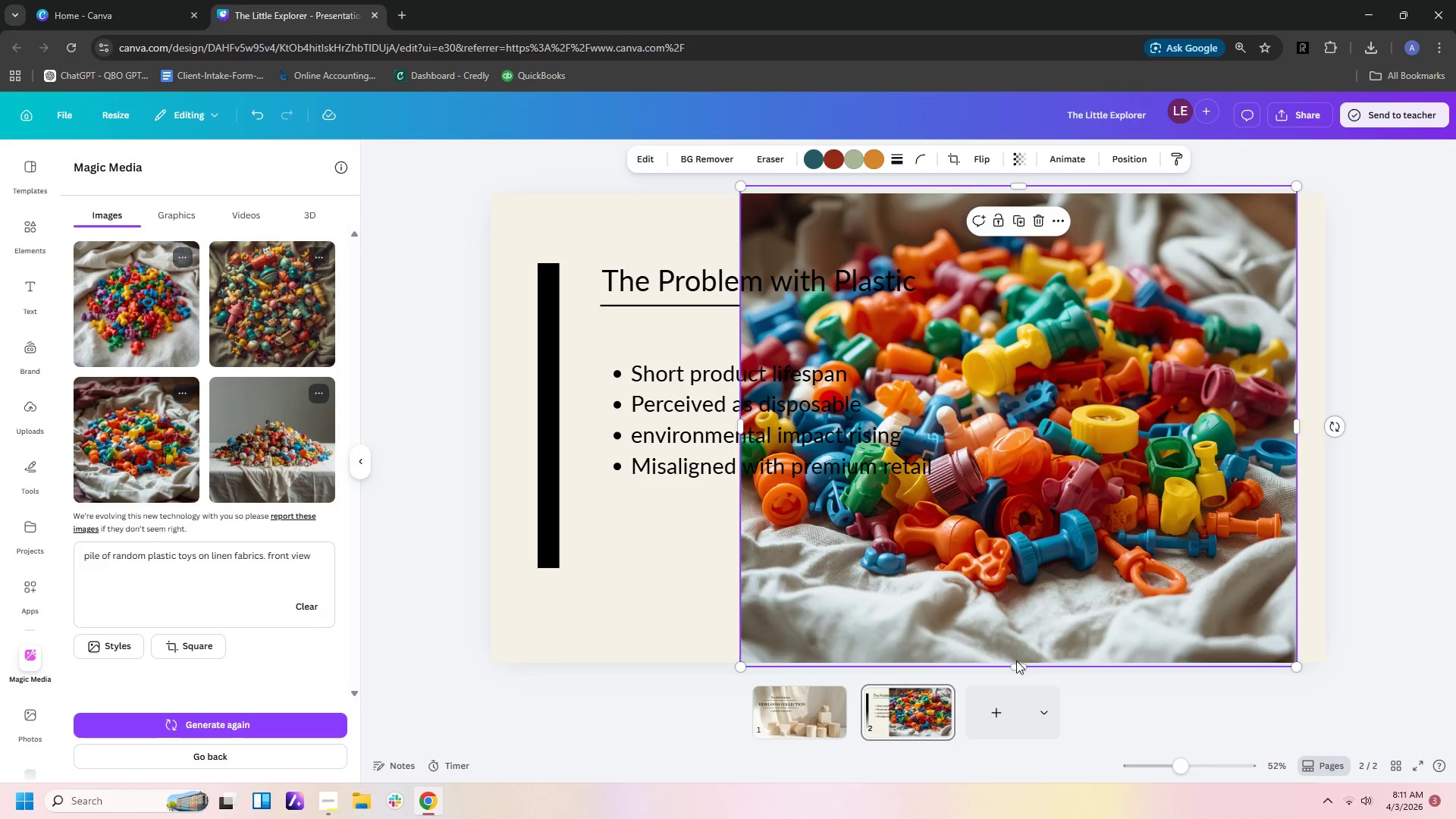 
left_click_drag(start_coordinate=[1018, 664], to_coordinate=[1019, 676])
 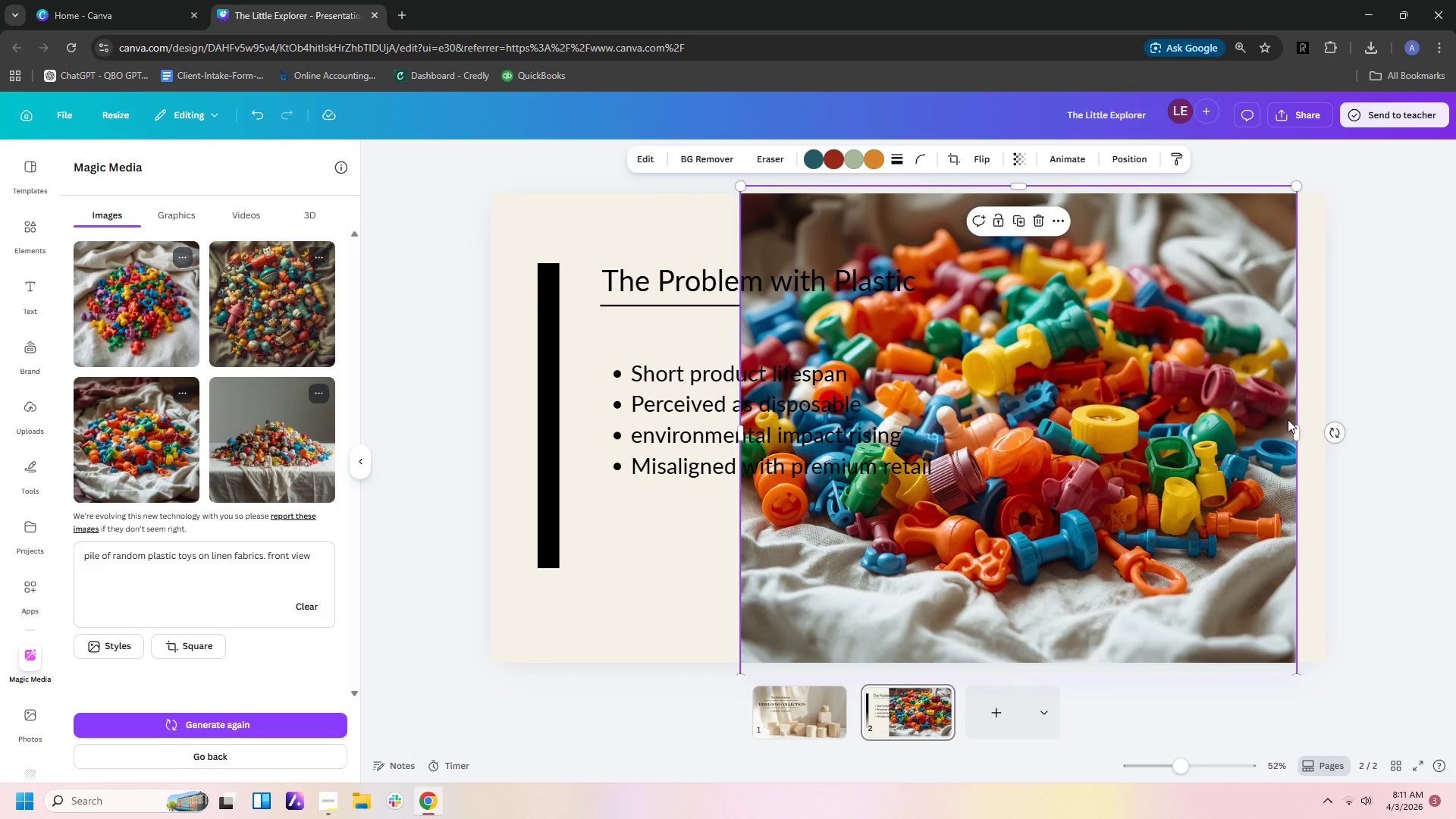 
wait(5.16)
 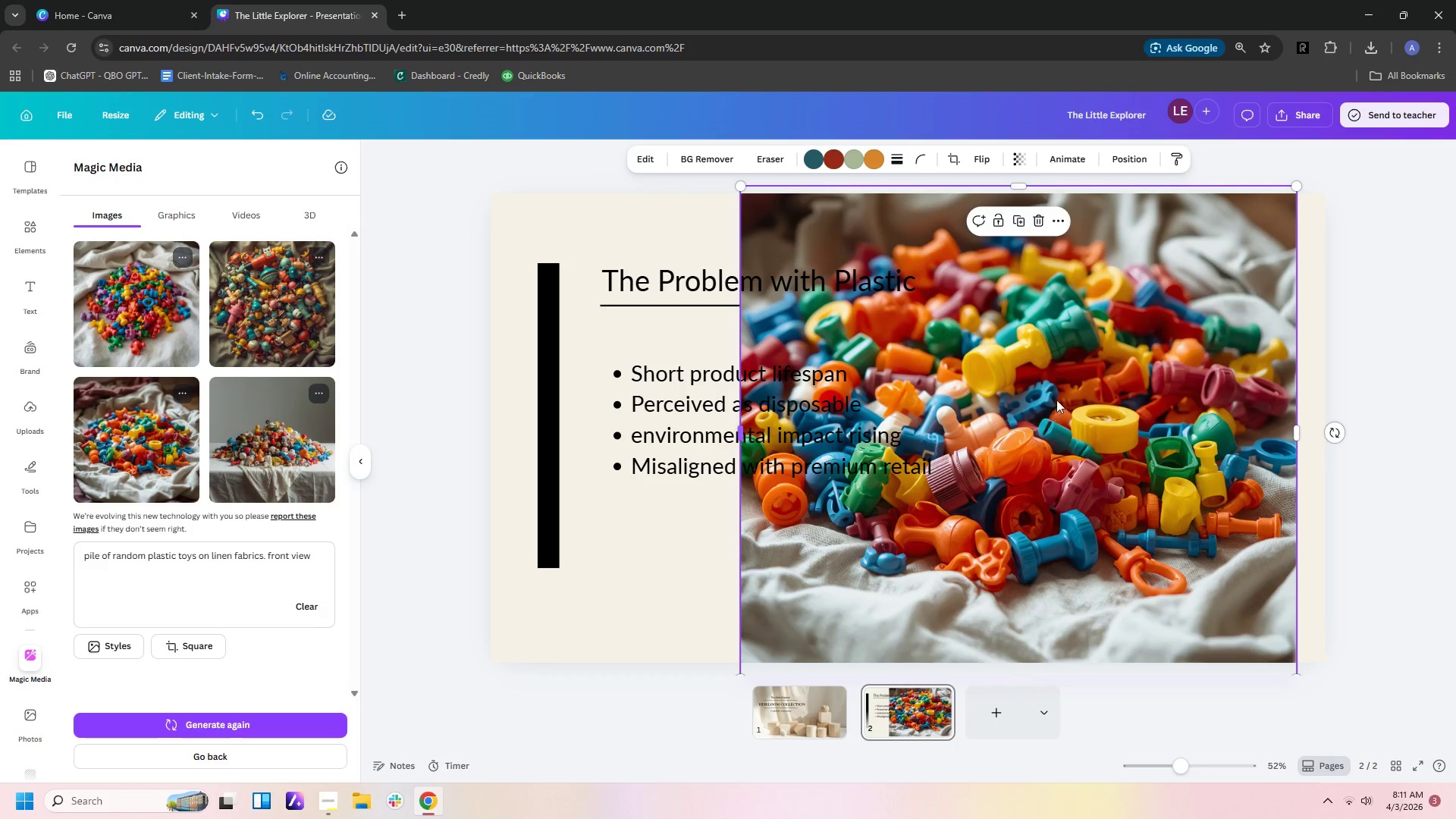 
left_click_drag(start_coordinate=[1298, 429], to_coordinate=[1247, 430])
 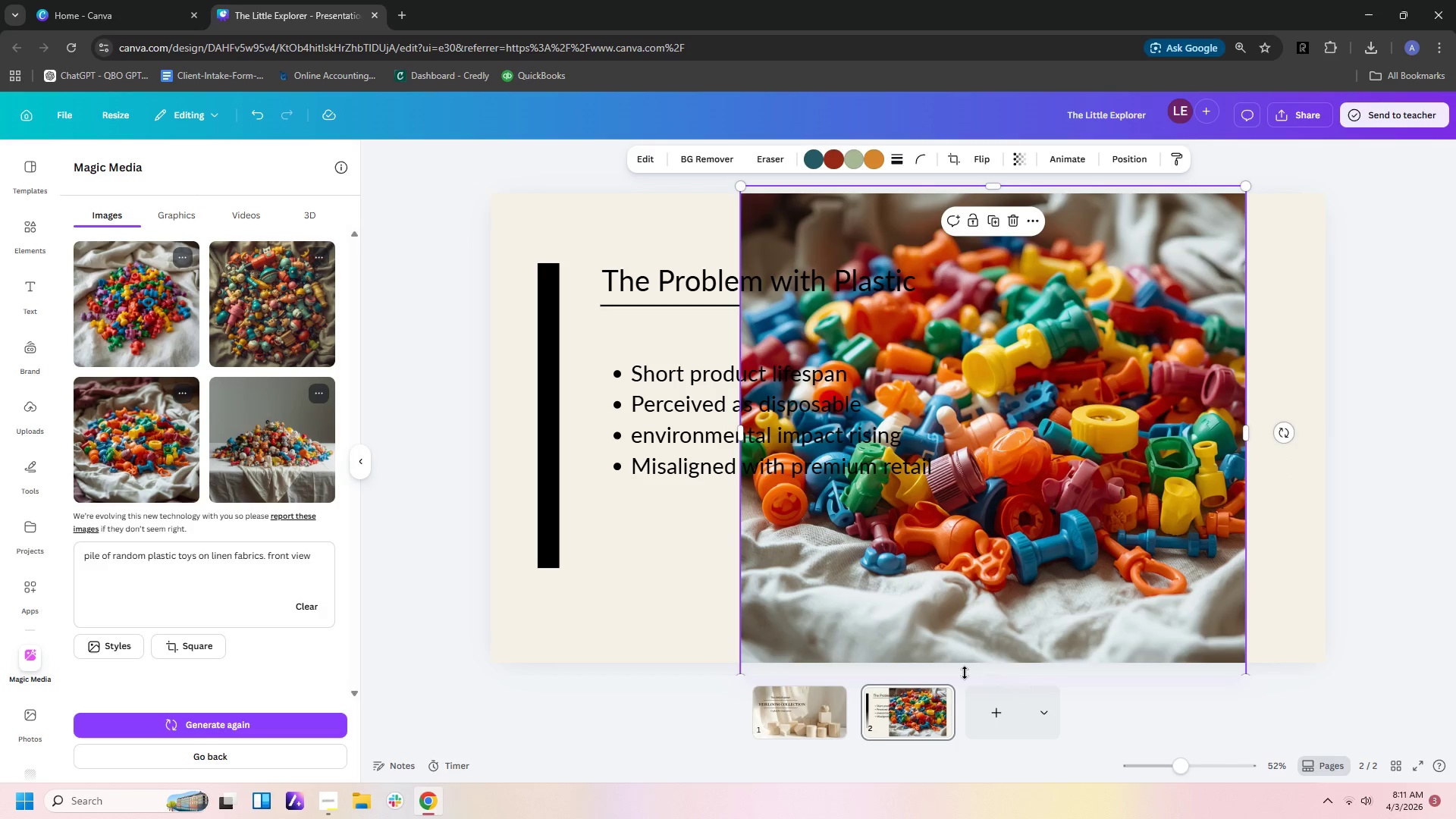 
left_click([981, 639])
 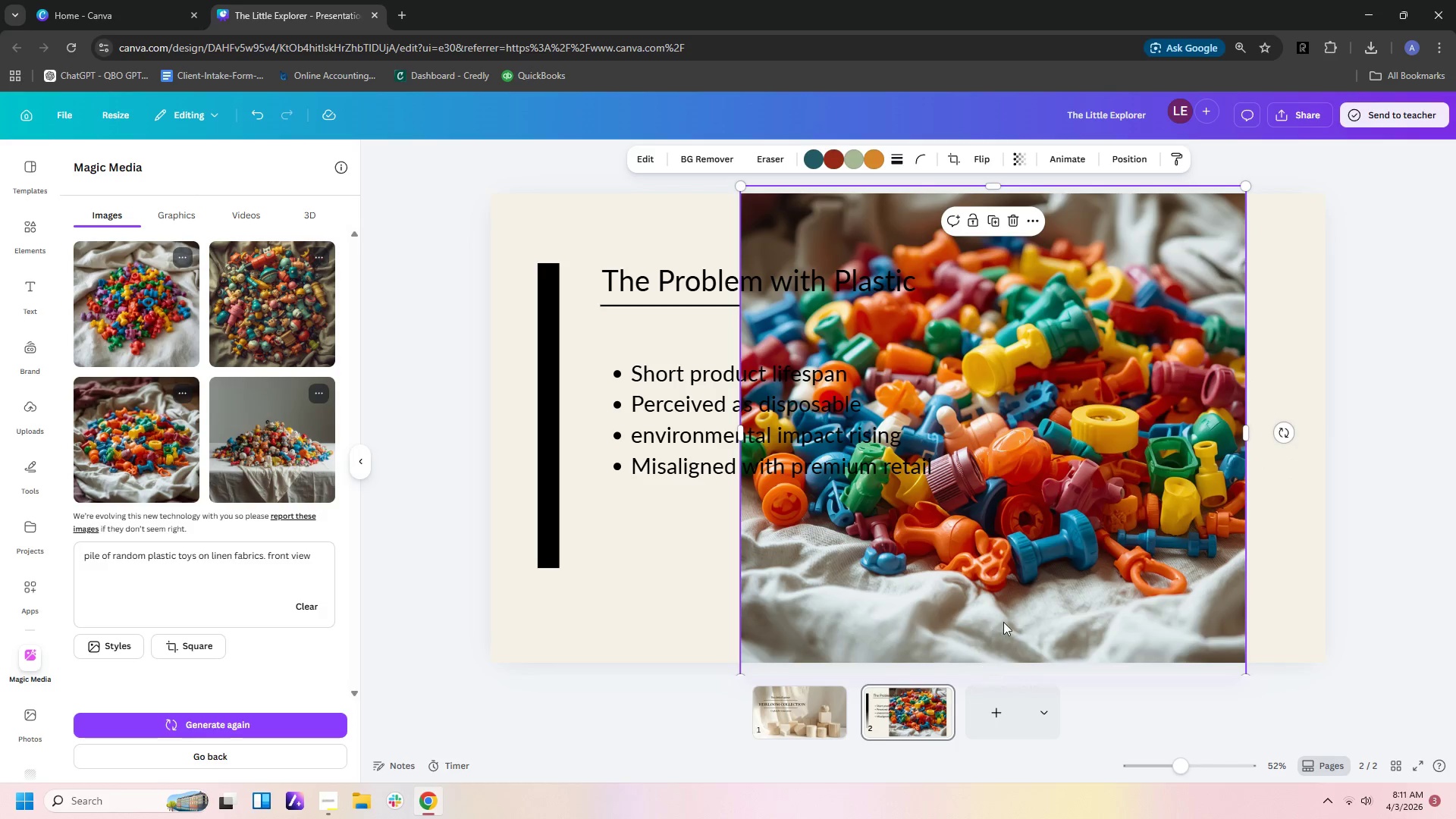 
left_click([1003, 622])
 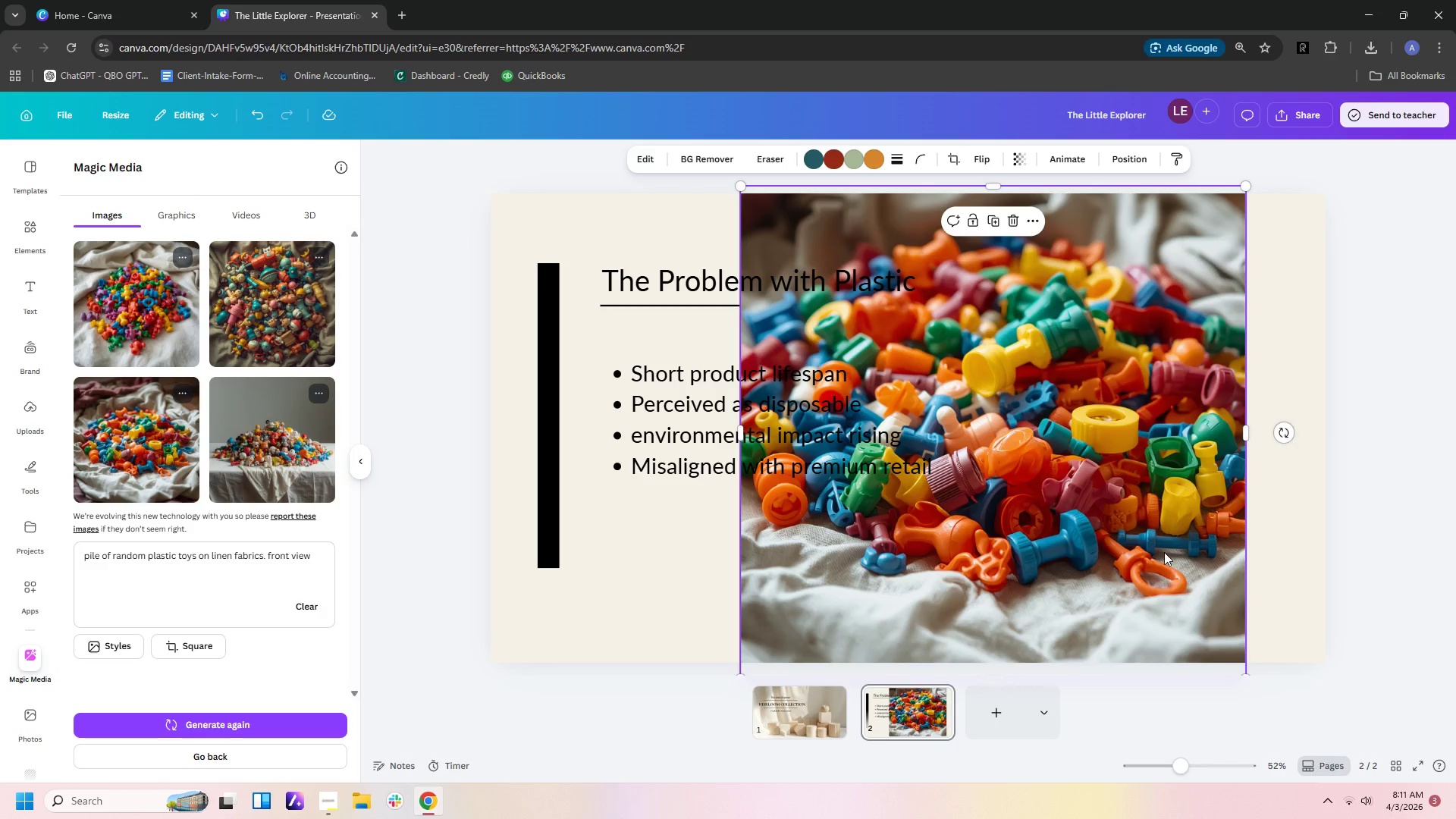 
left_click_drag(start_coordinate=[1164, 552], to_coordinate=[1247, 560])
 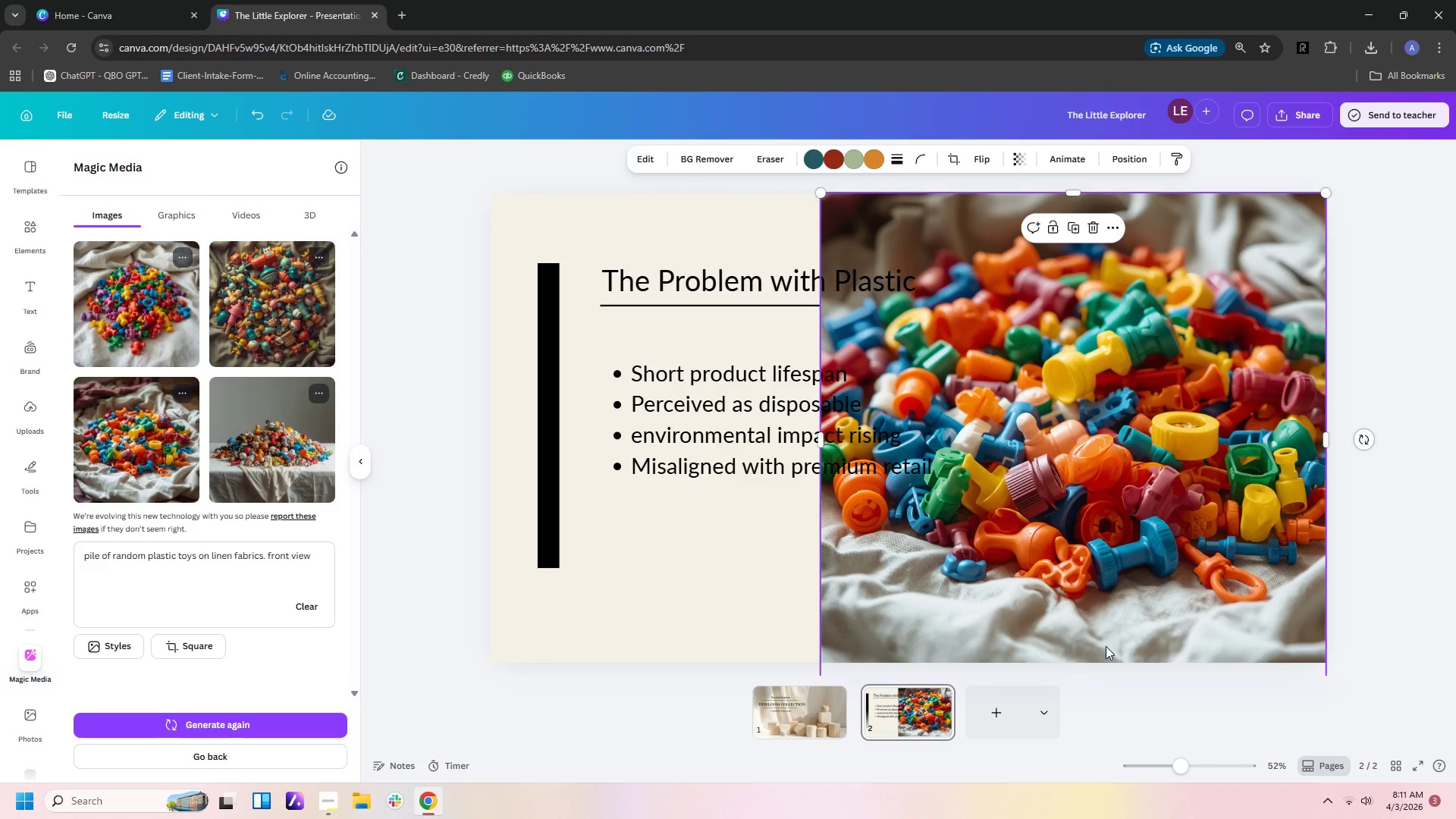 
left_click_drag(start_coordinate=[1105, 642], to_coordinate=[1094, 567])
 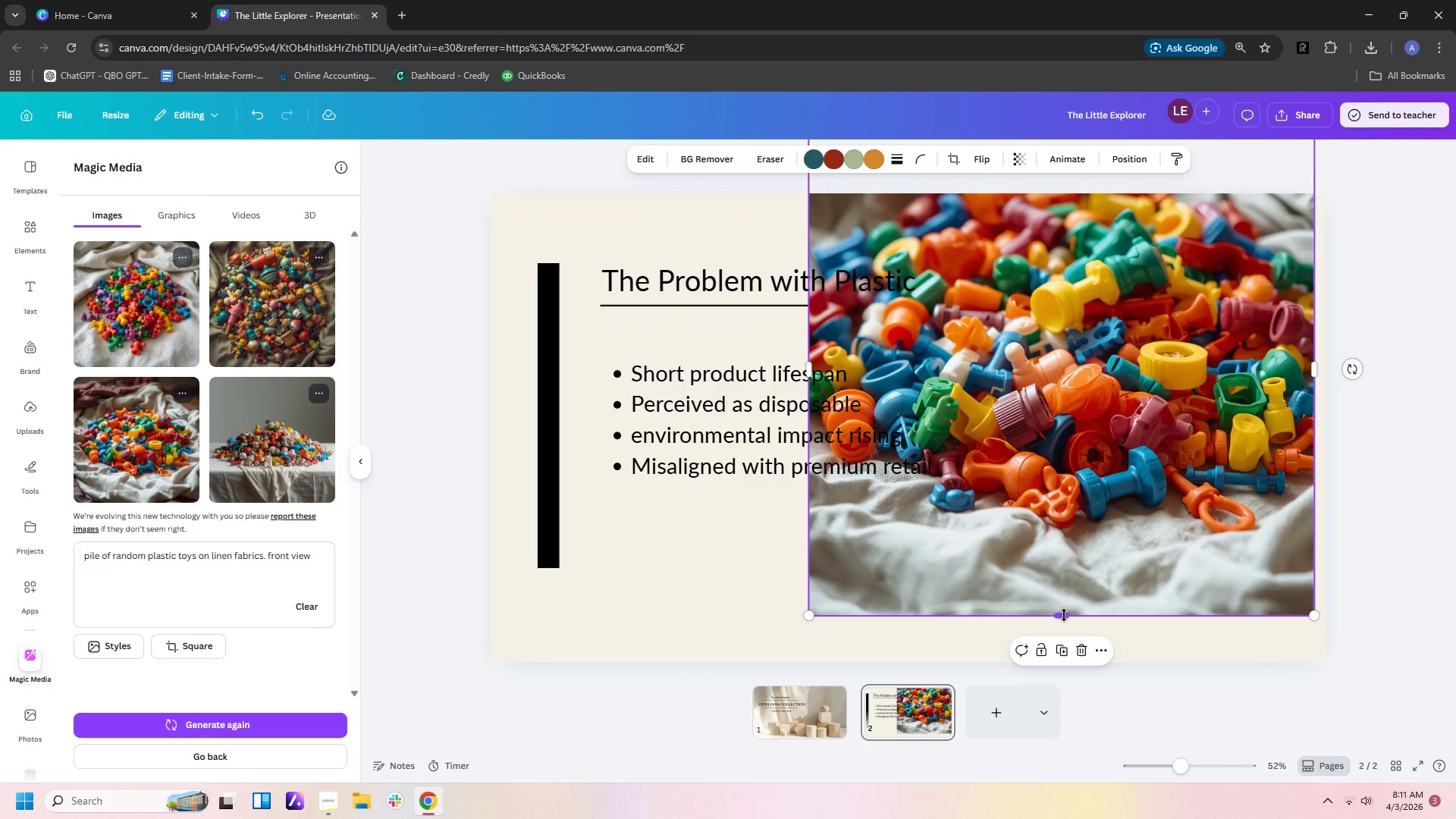 
left_click_drag(start_coordinate=[1064, 615], to_coordinate=[1072, 526])
 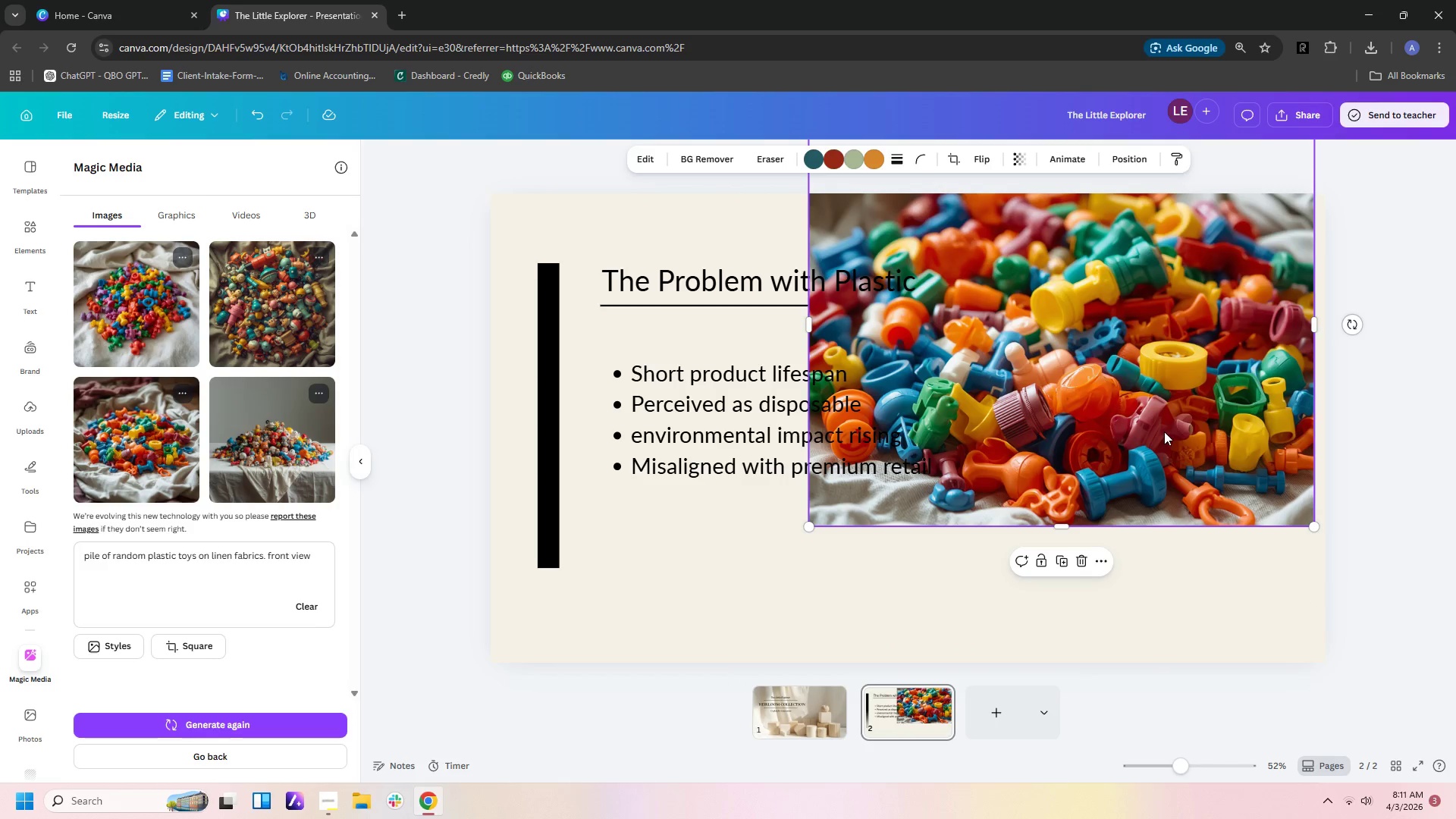 
left_click_drag(start_coordinate=[1164, 431], to_coordinate=[1173, 570])
 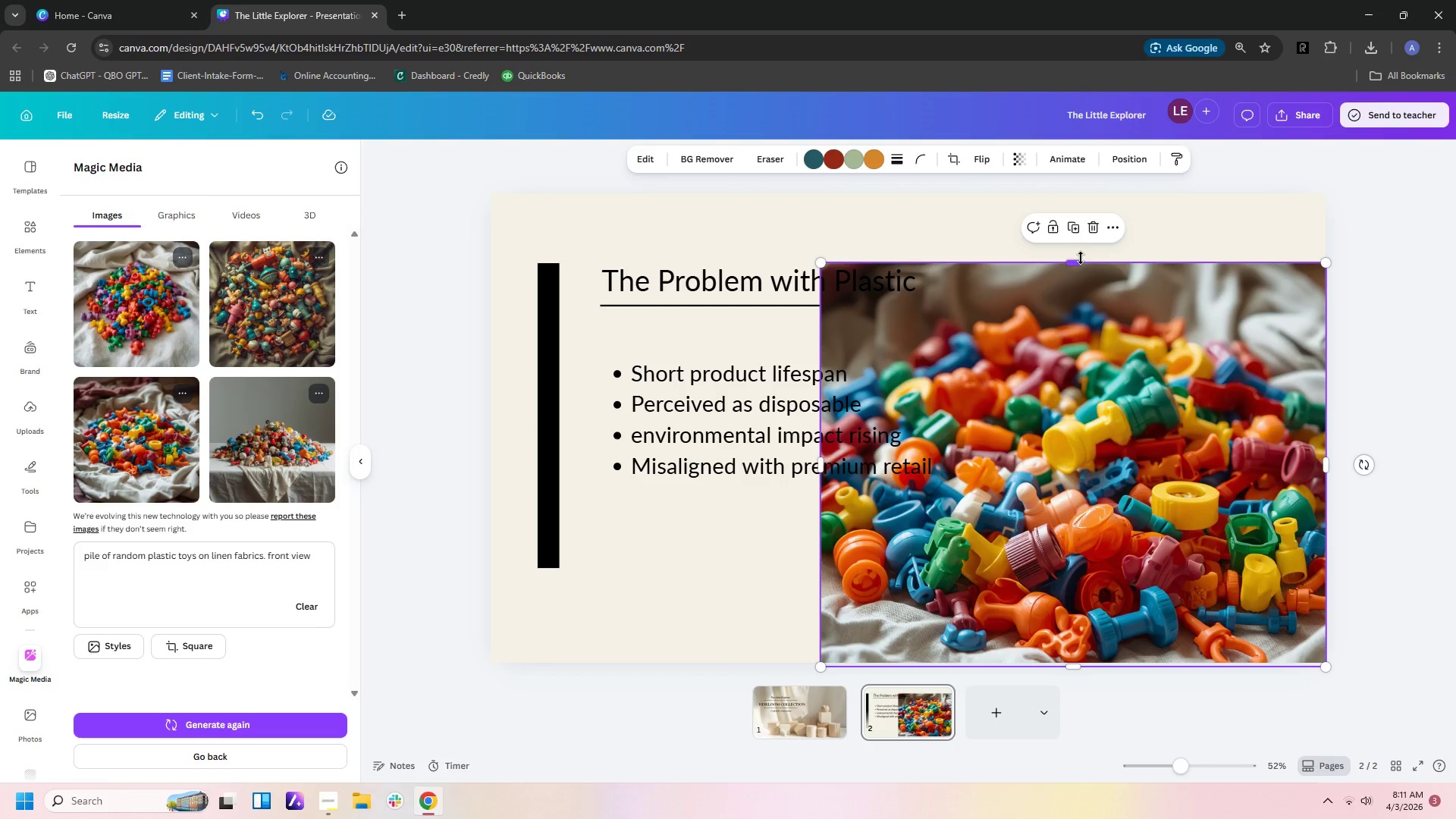 
left_click_drag(start_coordinate=[1075, 262], to_coordinate=[1075, 184])
 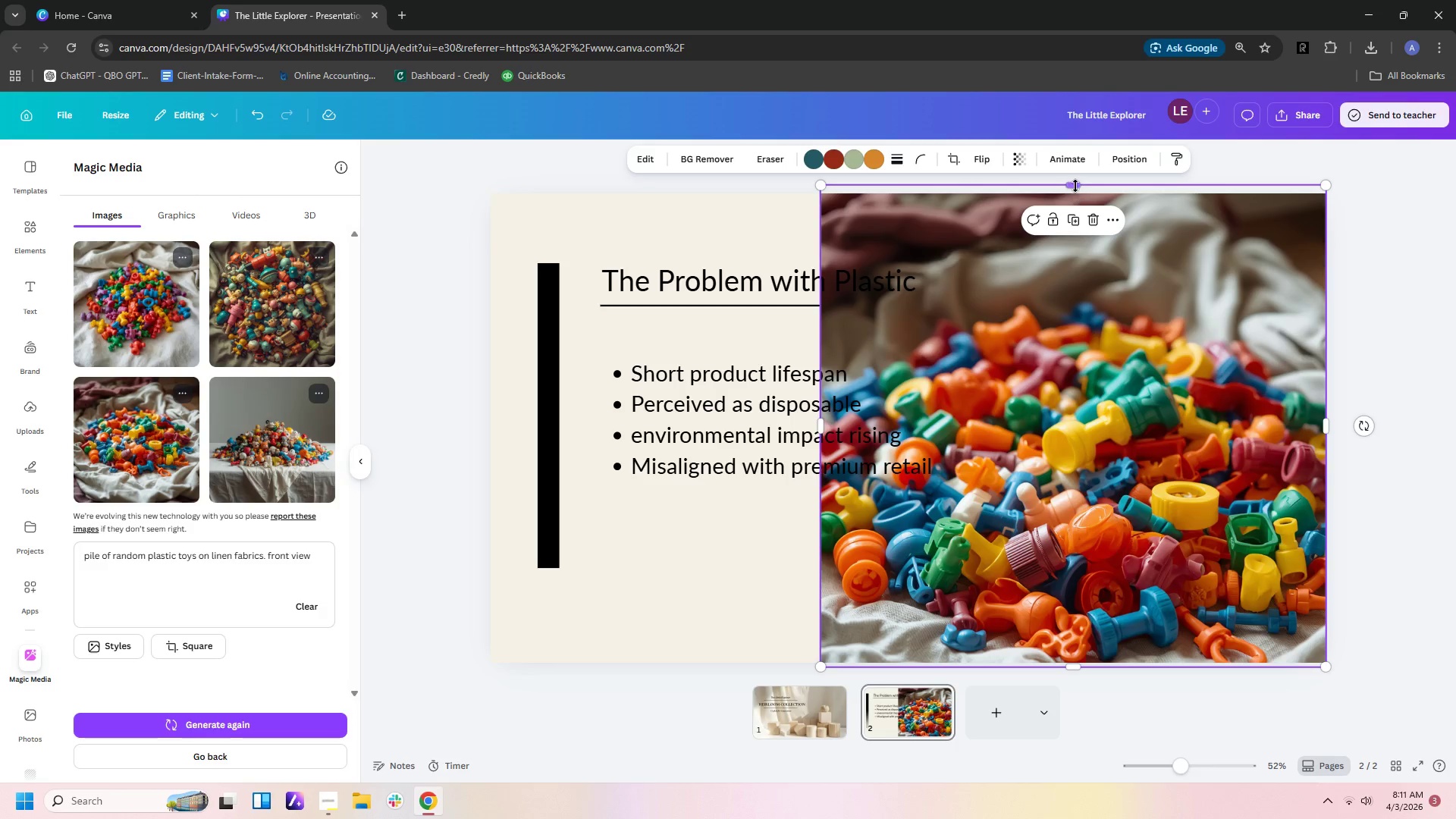 
left_click_drag(start_coordinate=[1075, 185], to_coordinate=[1075, 249])
 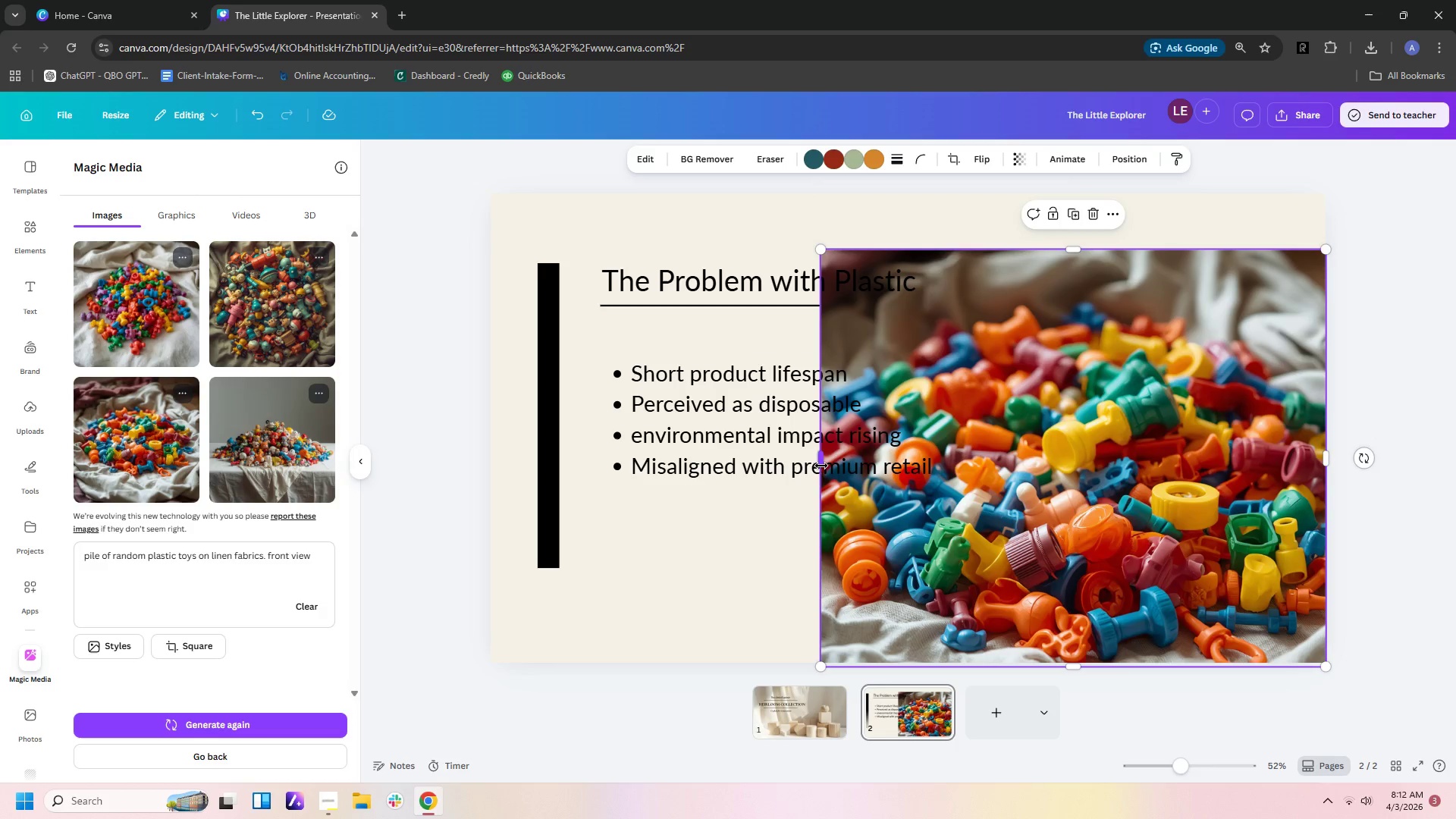 
left_click_drag(start_coordinate=[822, 463], to_coordinate=[921, 462])
 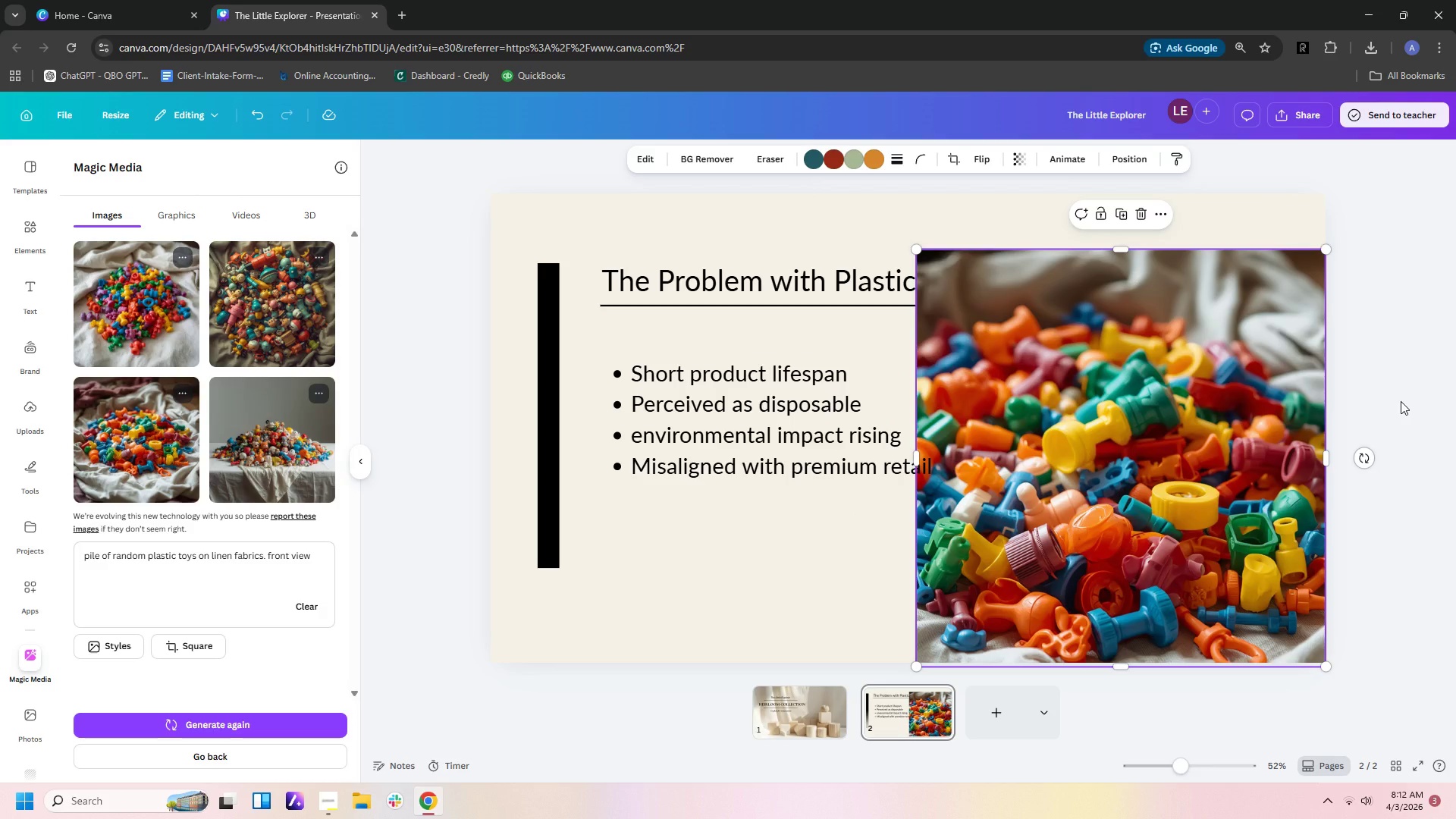 
left_click([1401, 401])
 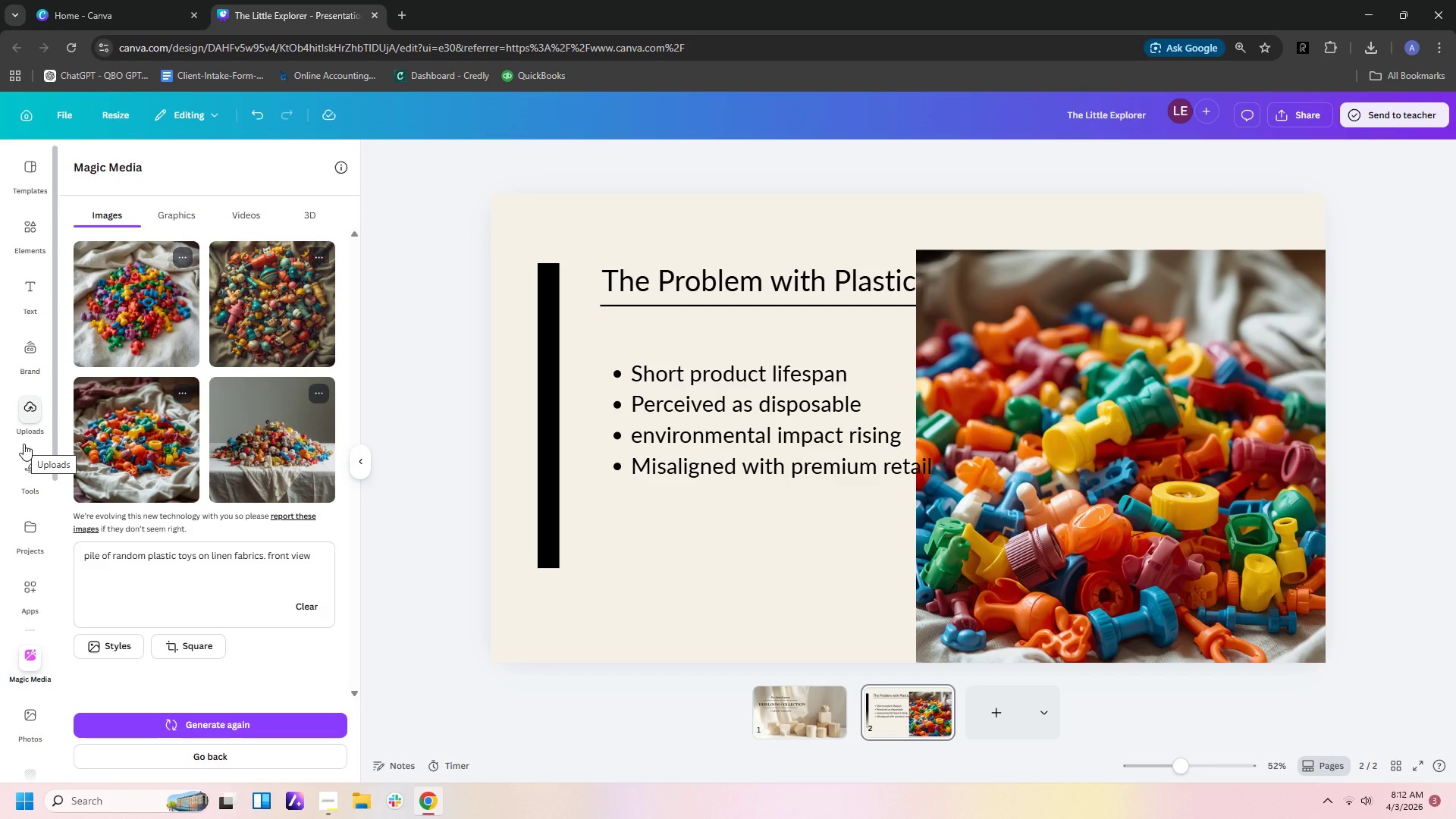 
wait(14.41)
 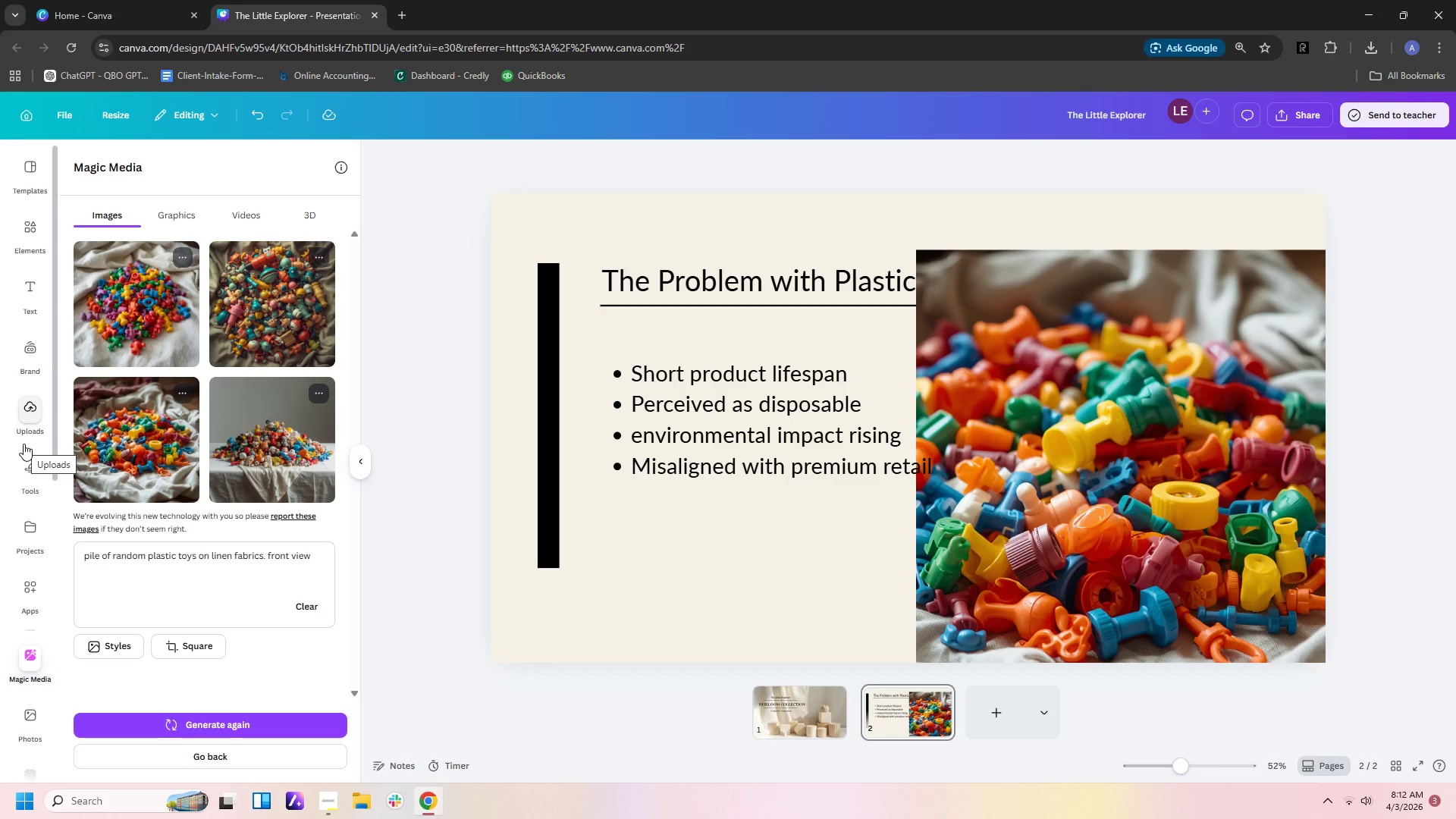 
left_click([31, 471])
 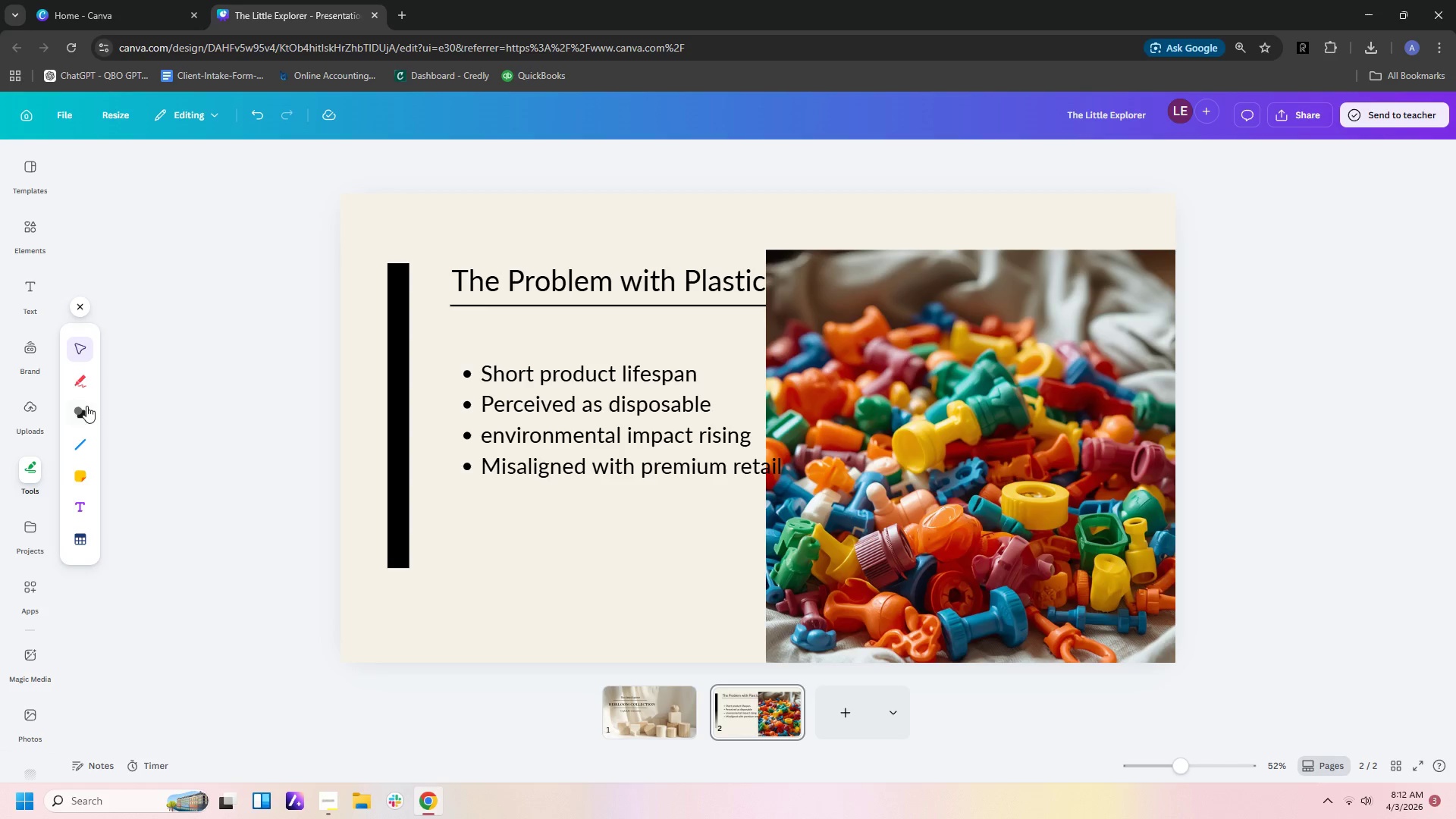 
left_click([86, 420])
 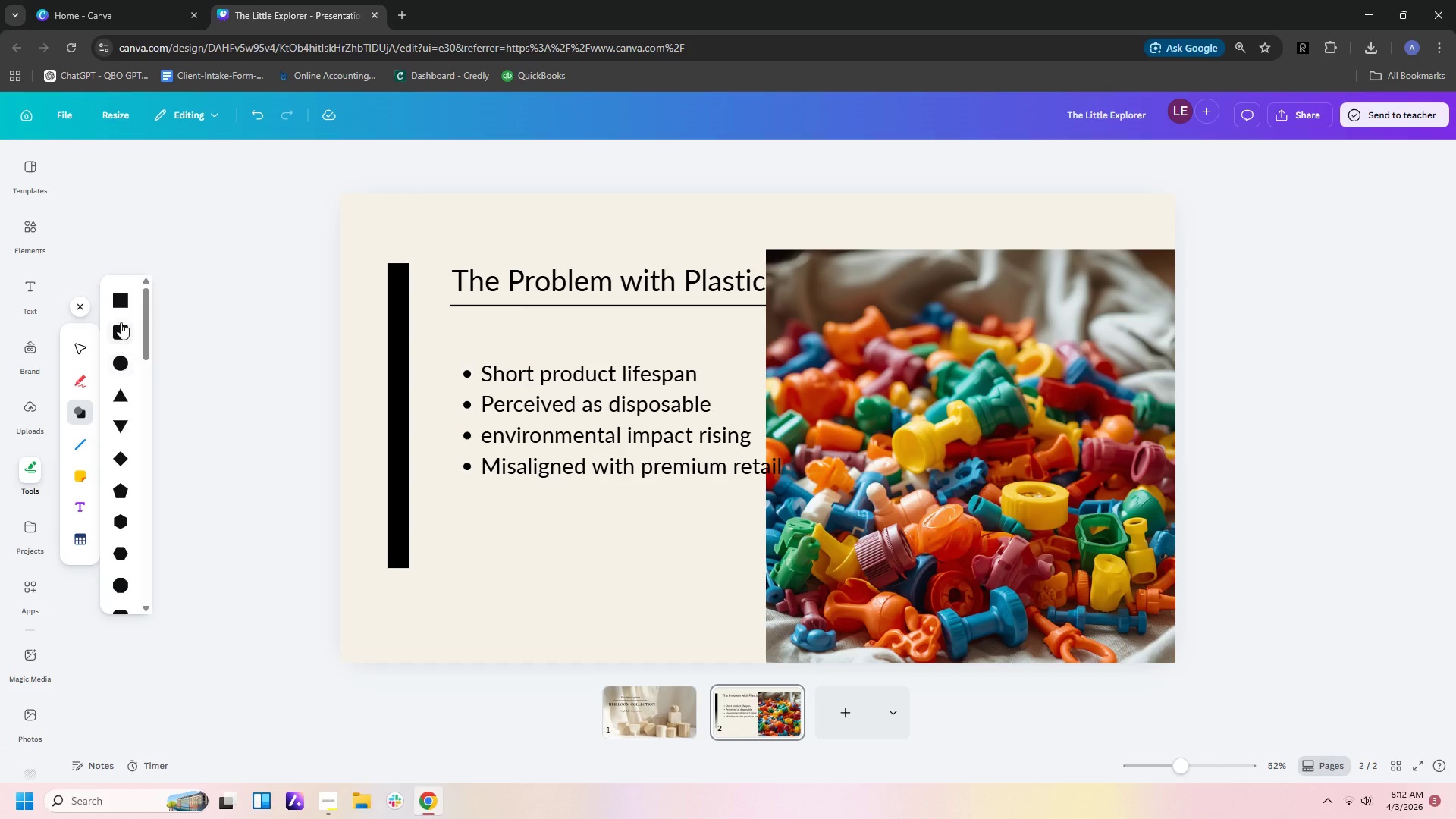 
left_click([126, 300])
 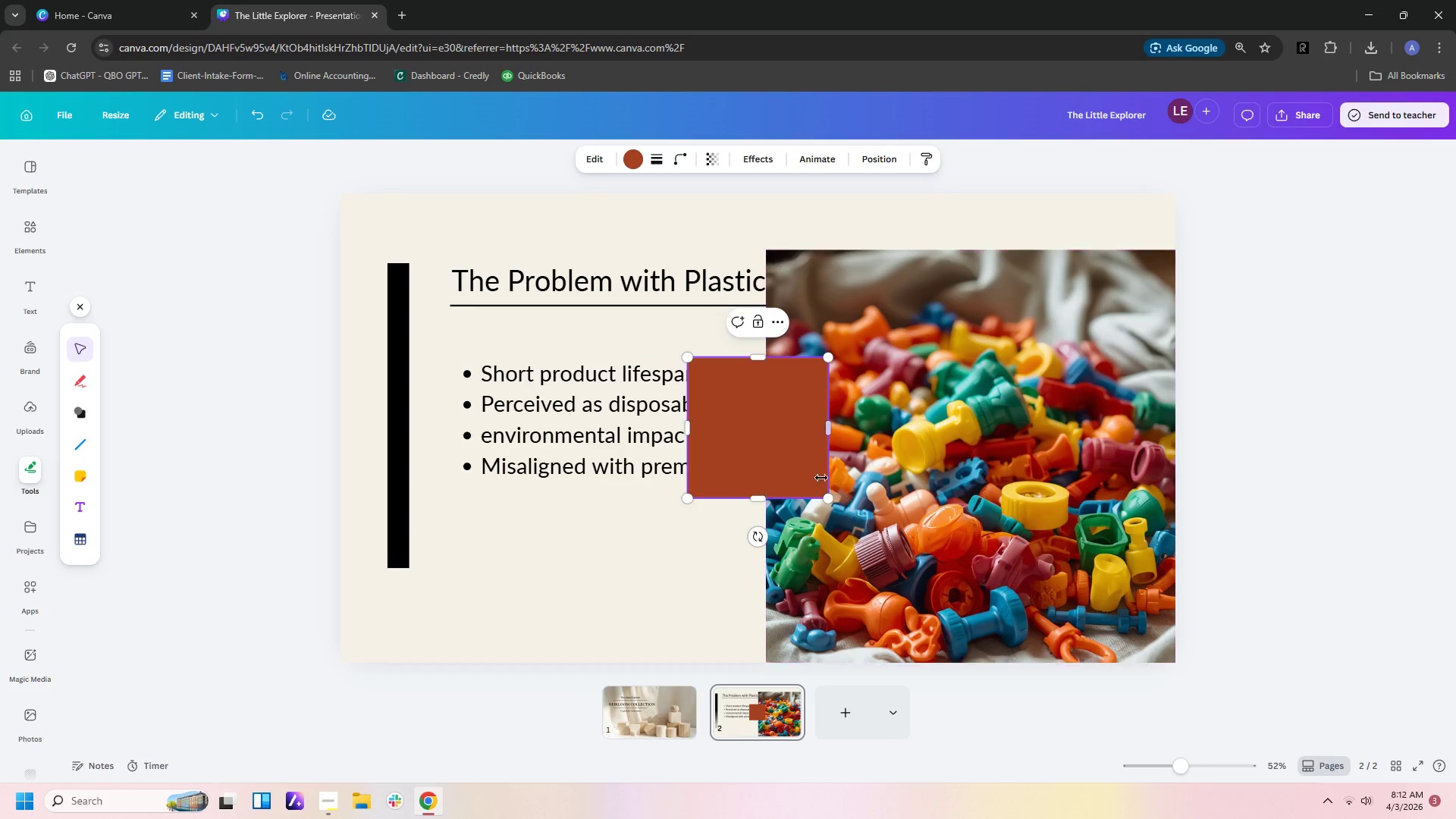 
left_click_drag(start_coordinate=[814, 475], to_coordinate=[534, 384])
 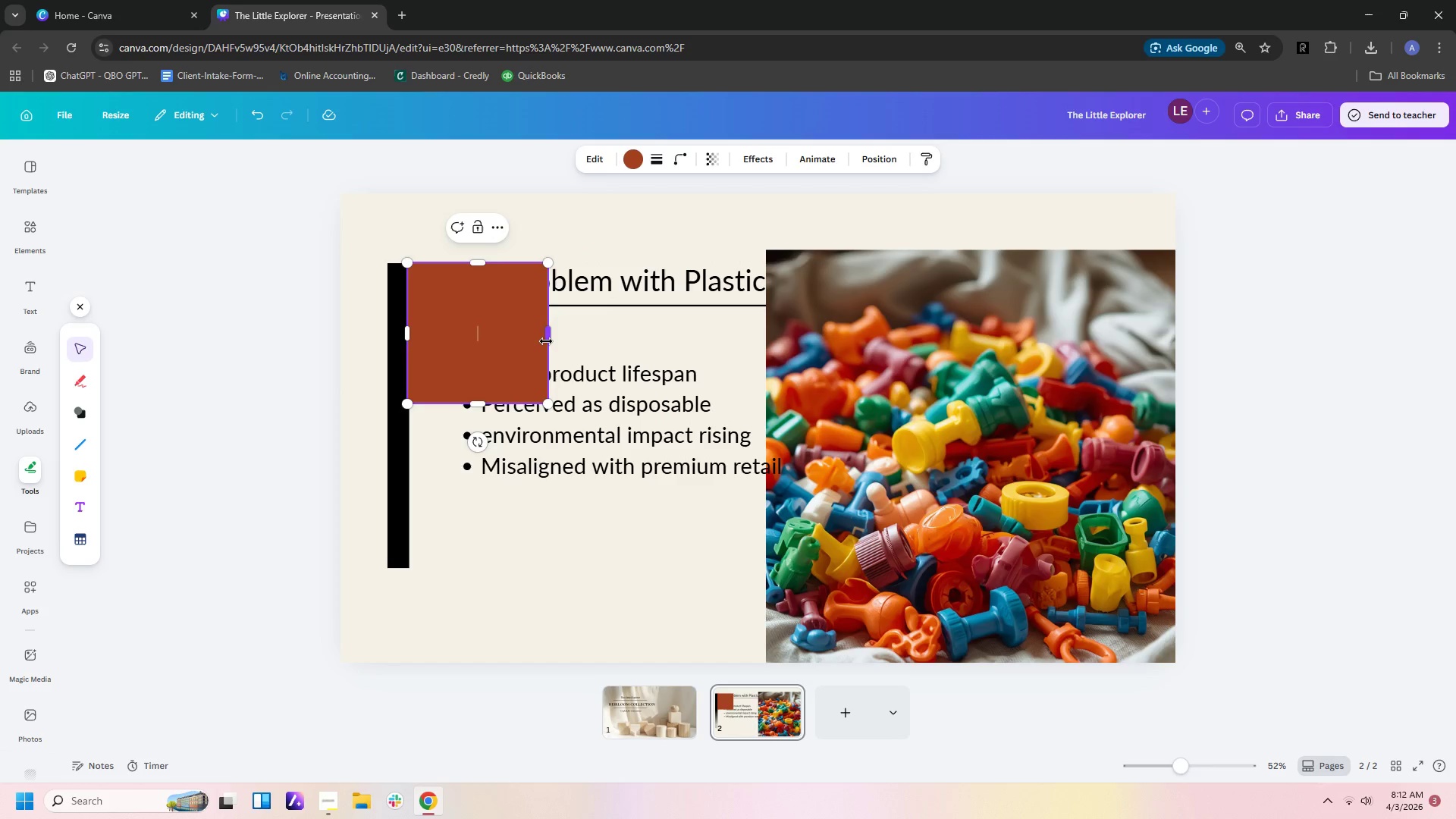 
left_click_drag(start_coordinate=[546, 340], to_coordinate=[805, 359])
 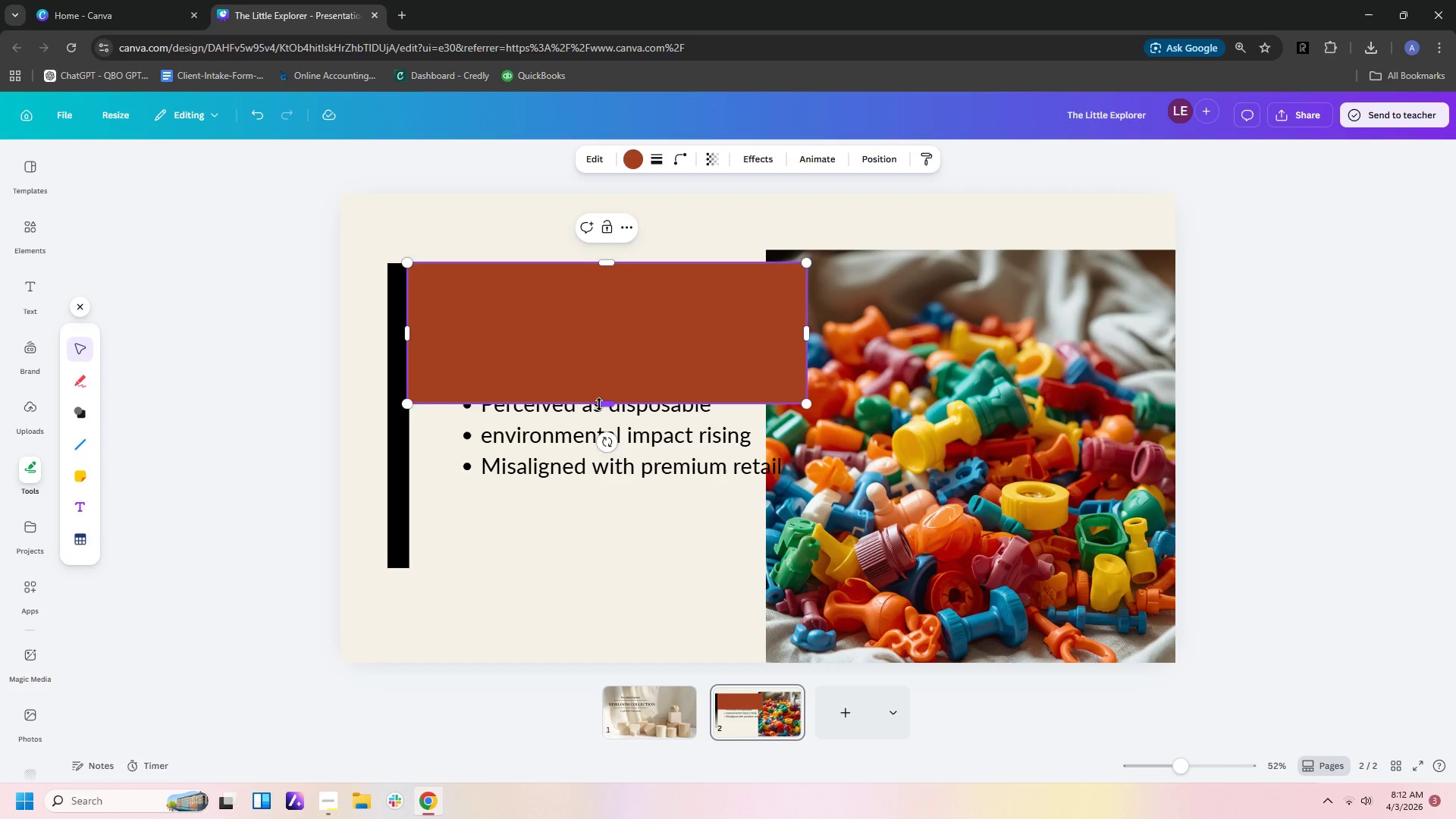 
left_click_drag(start_coordinate=[599, 404], to_coordinate=[588, 601])
 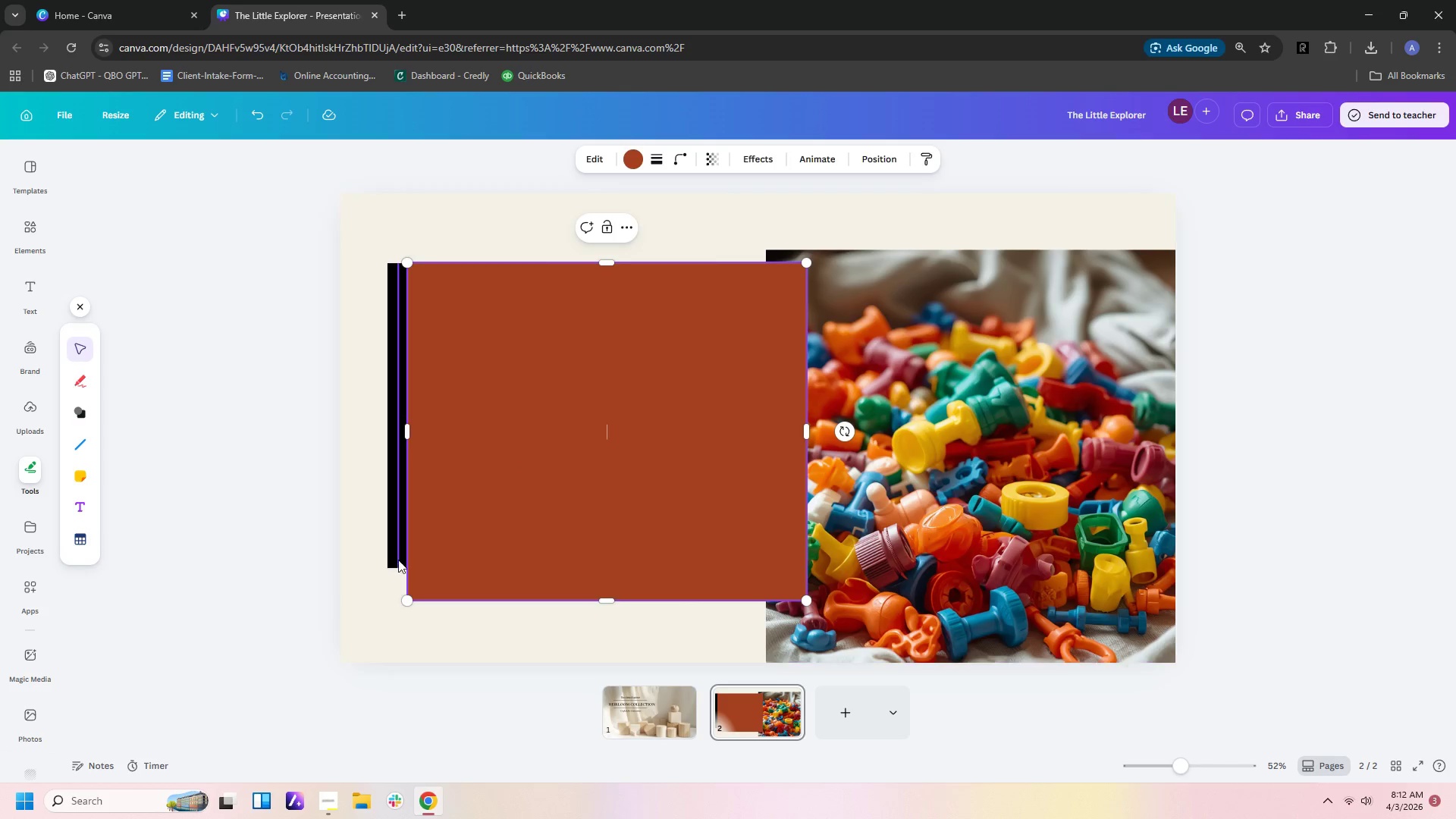 
left_click([398, 557])
 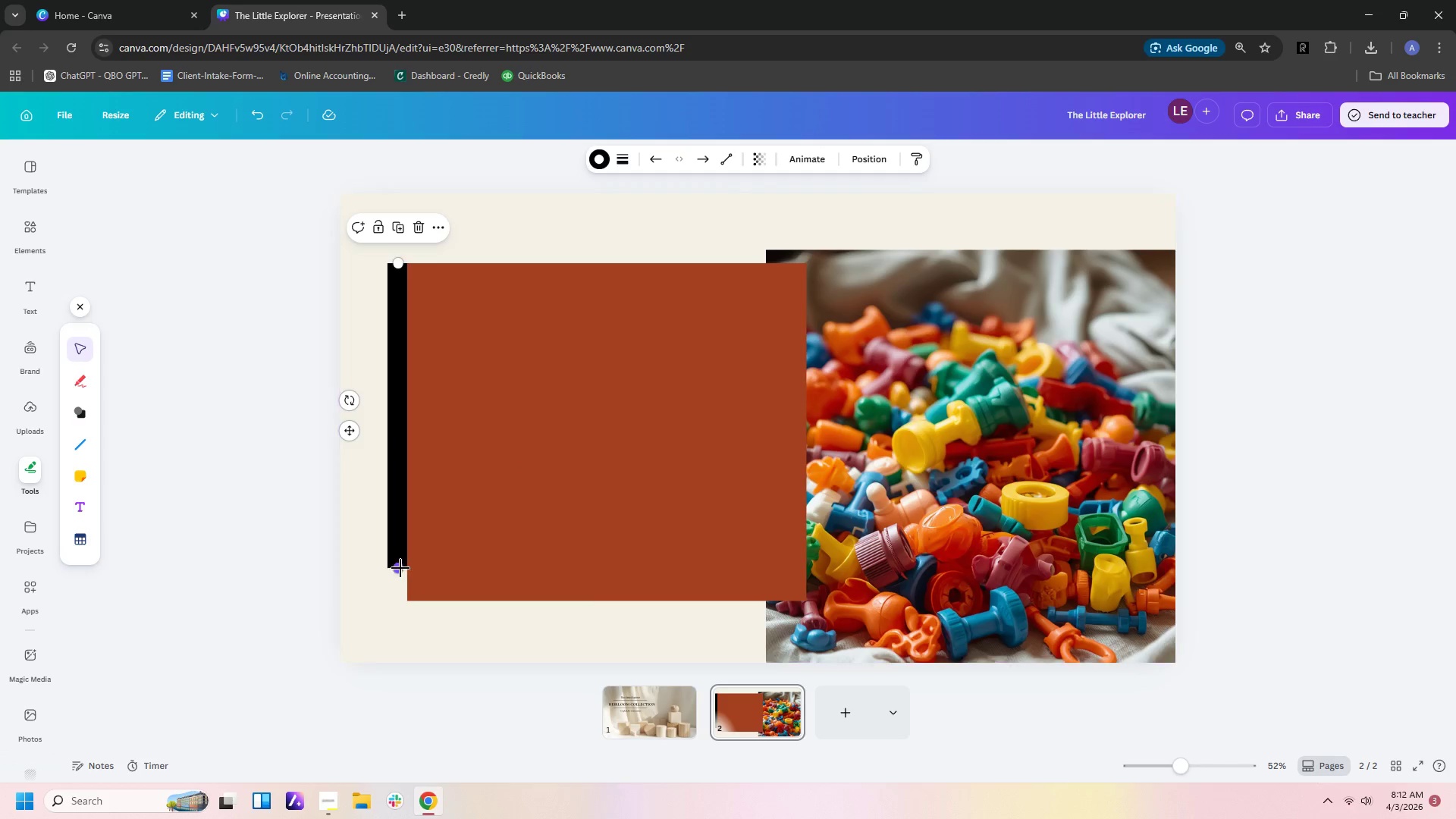 
left_click_drag(start_coordinate=[400, 568], to_coordinate=[399, 598])
 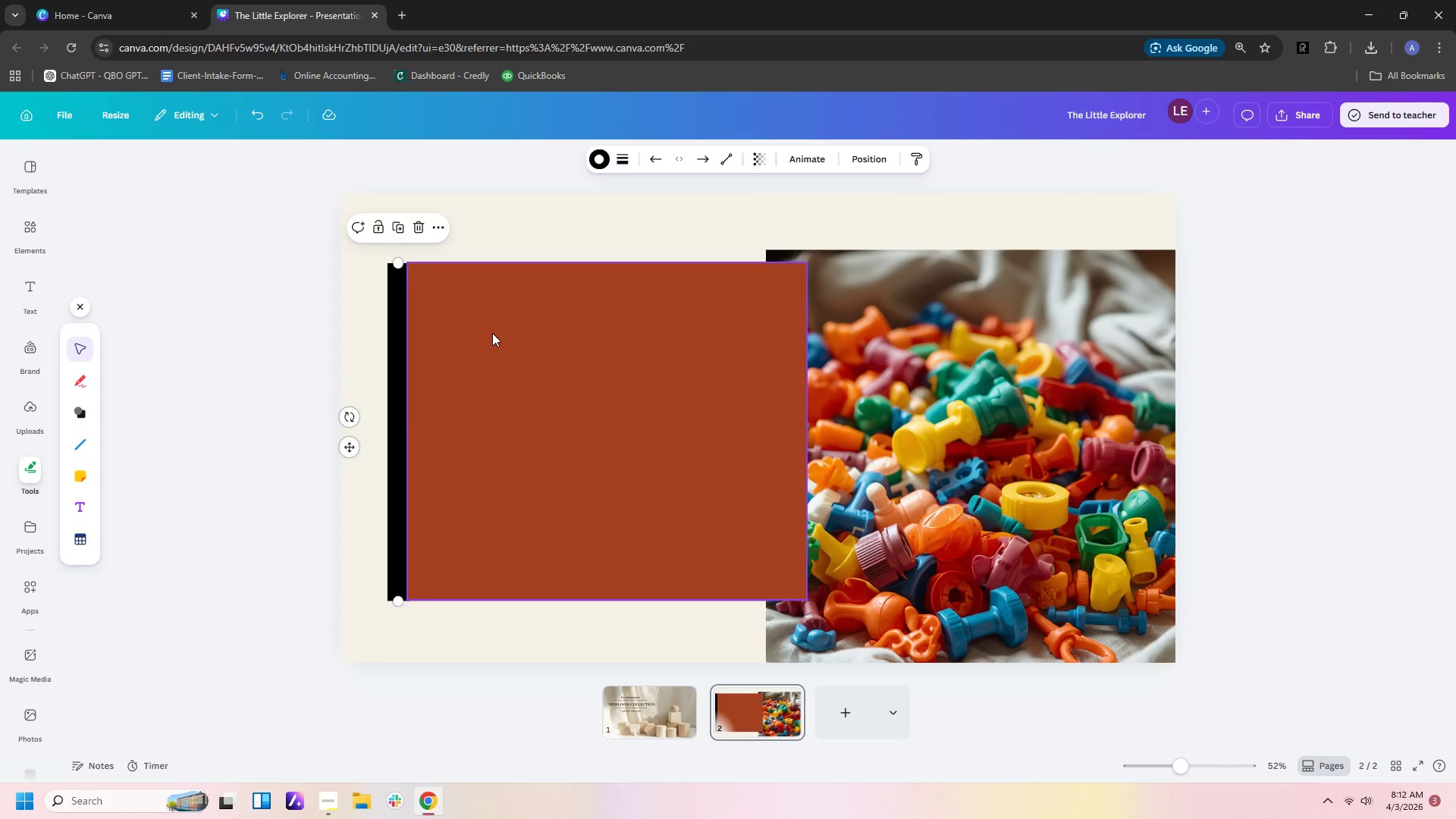 
left_click([492, 333])
 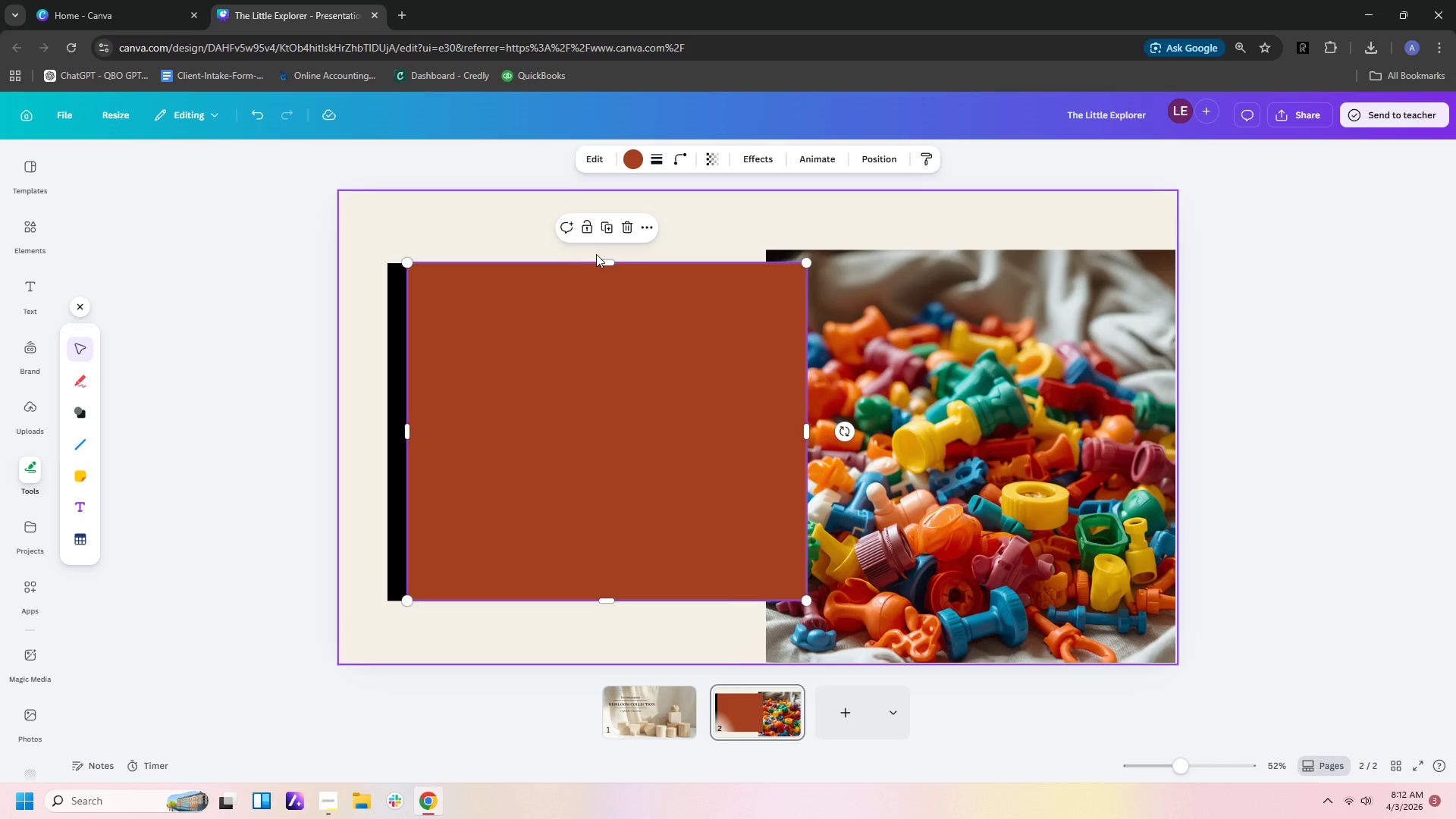 
left_click_drag(start_coordinate=[610, 260], to_coordinate=[611, 265])
 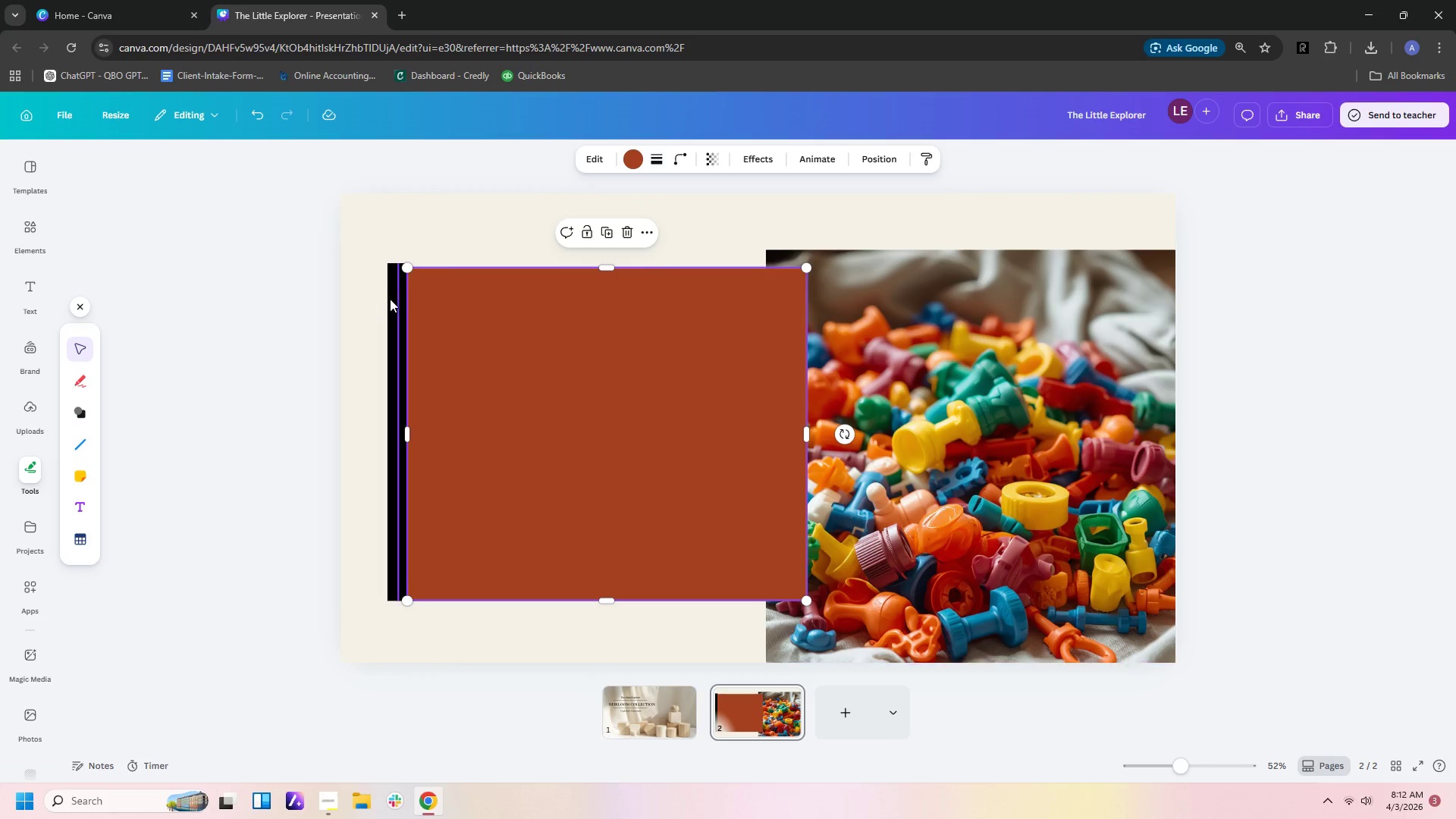 
left_click([393, 297])
 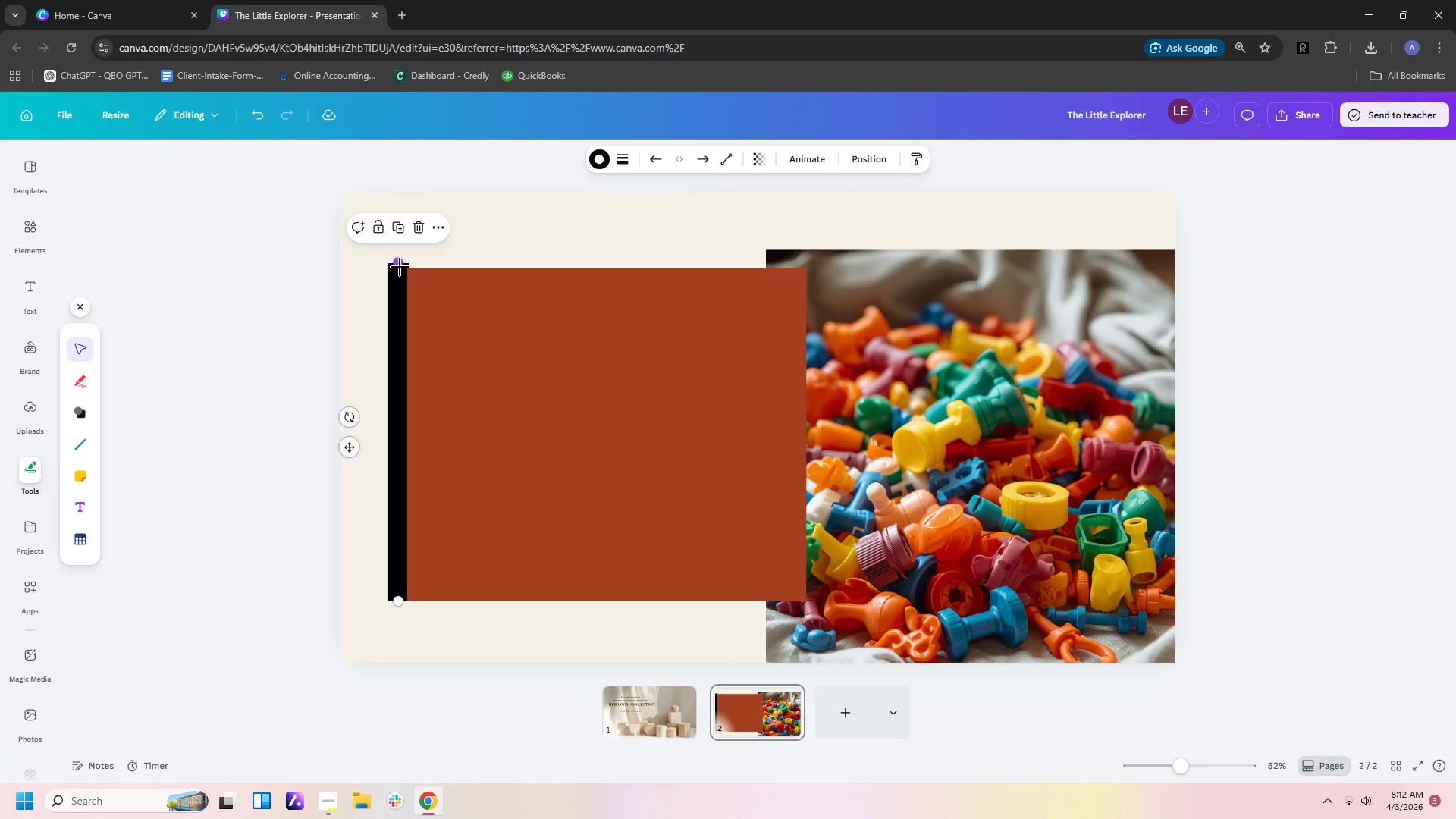 
left_click_drag(start_coordinate=[400, 264], to_coordinate=[400, 269])
 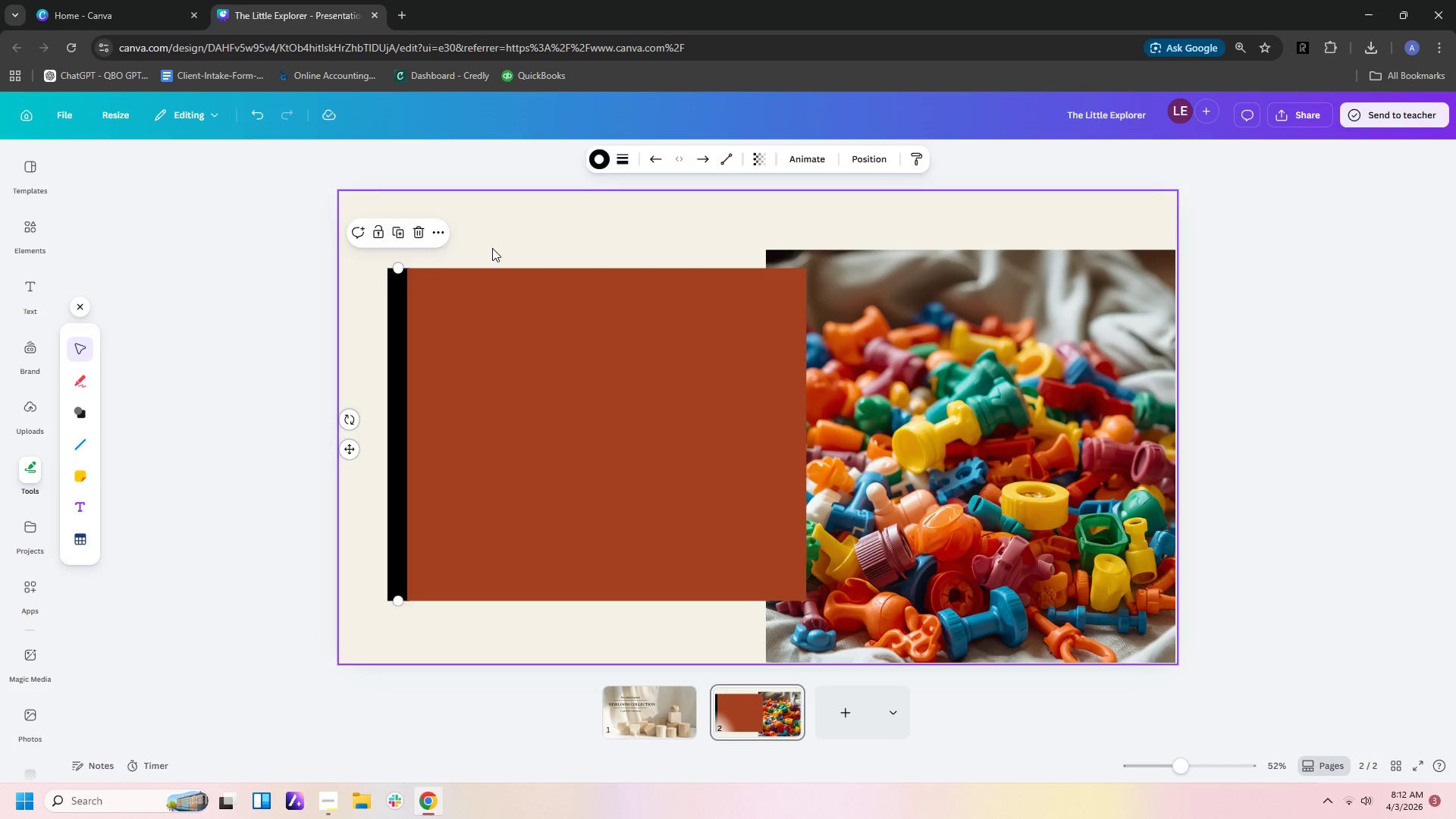 
left_click([492, 248])
 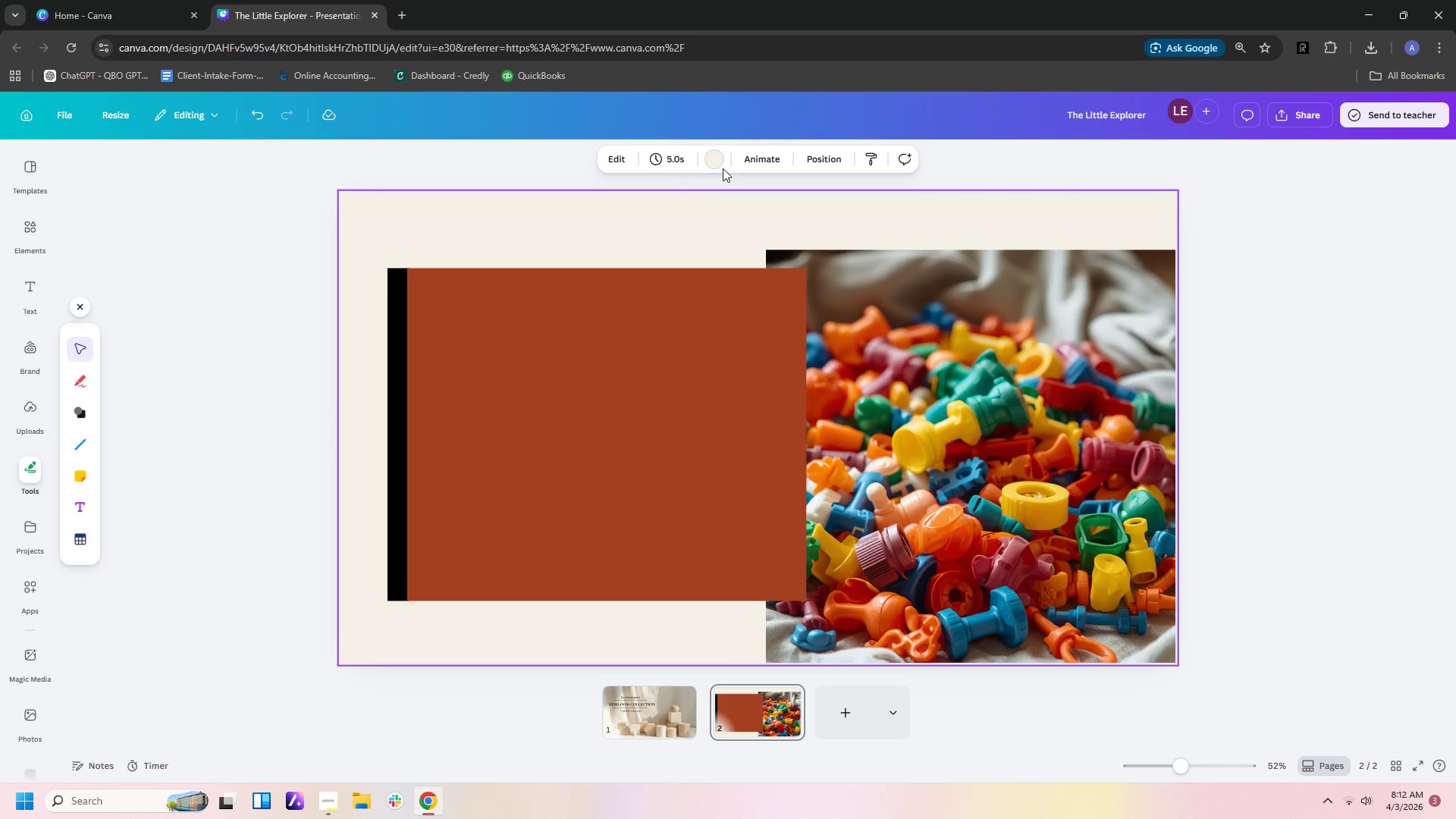 
left_click([717, 161])
 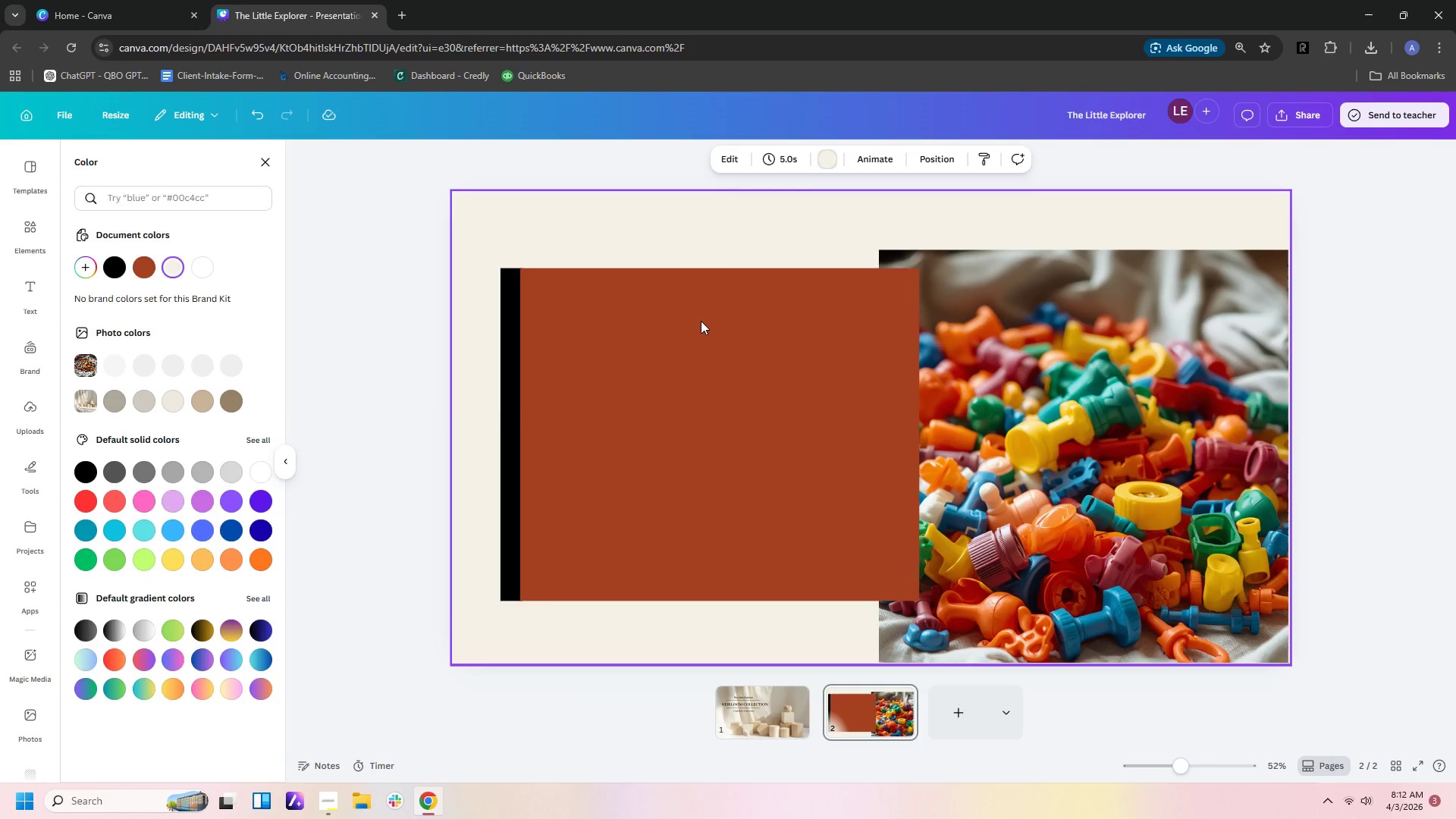 
left_click([699, 327])
 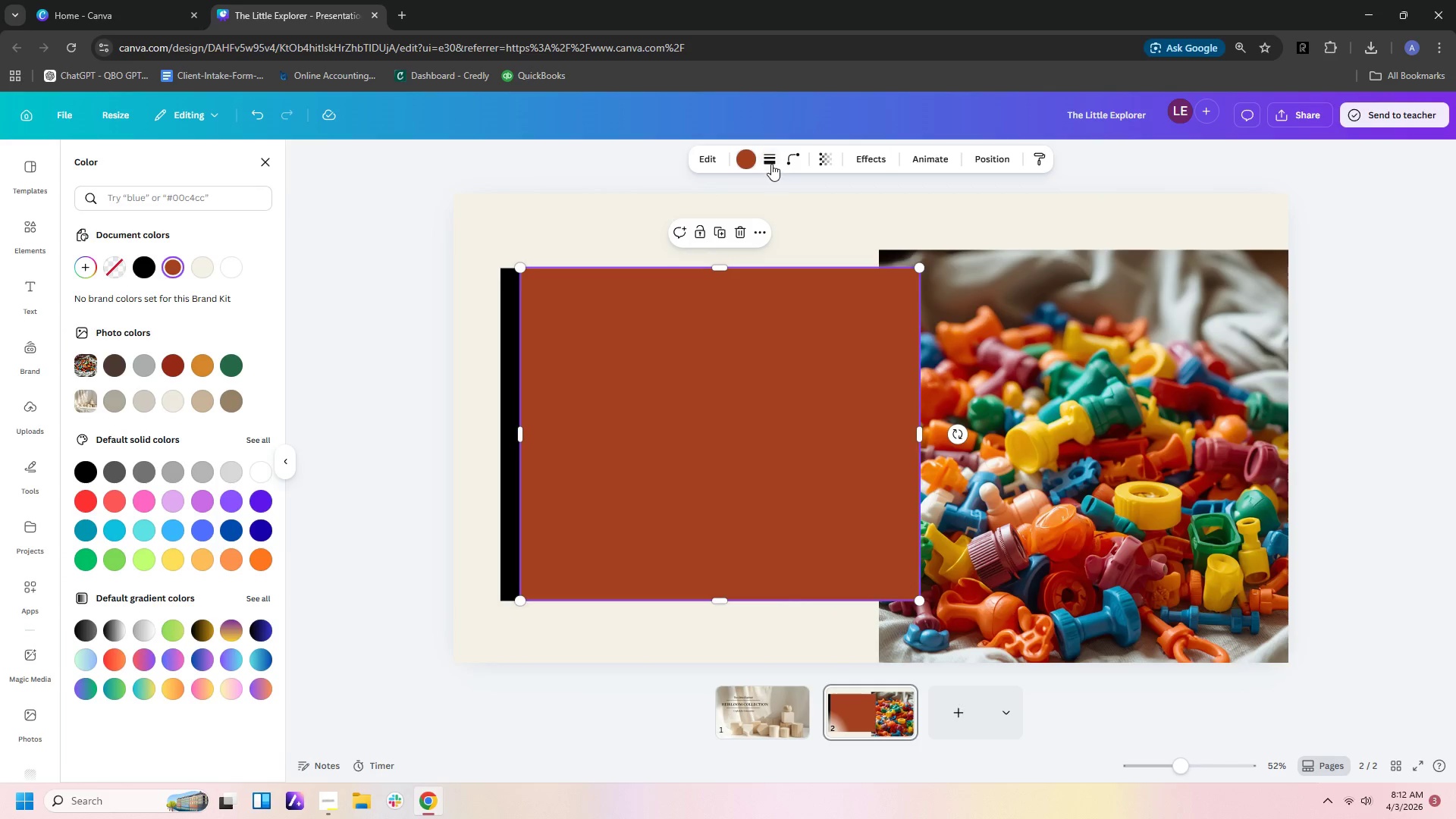 
left_click([750, 156])
 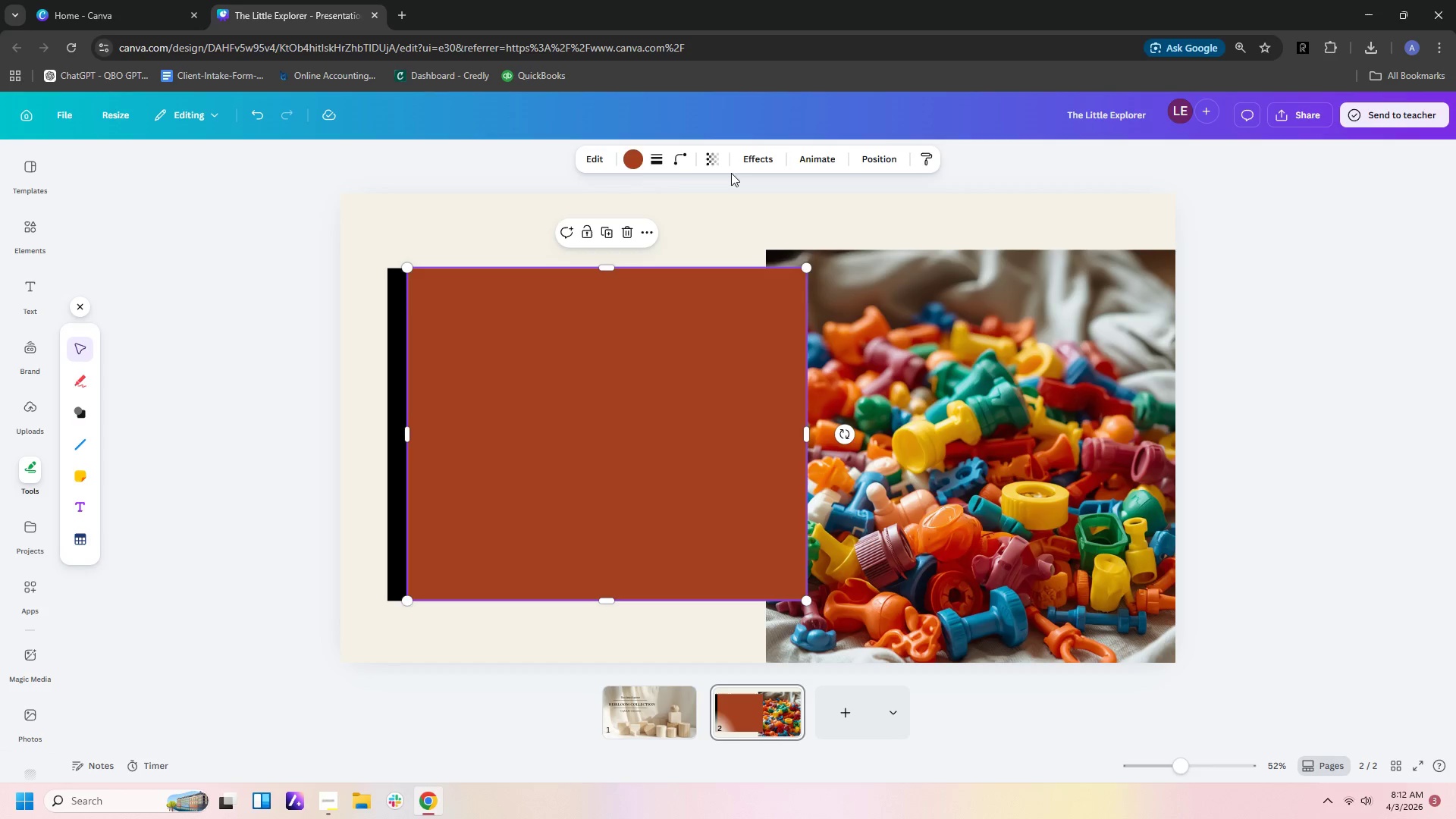 
left_click([634, 157])
 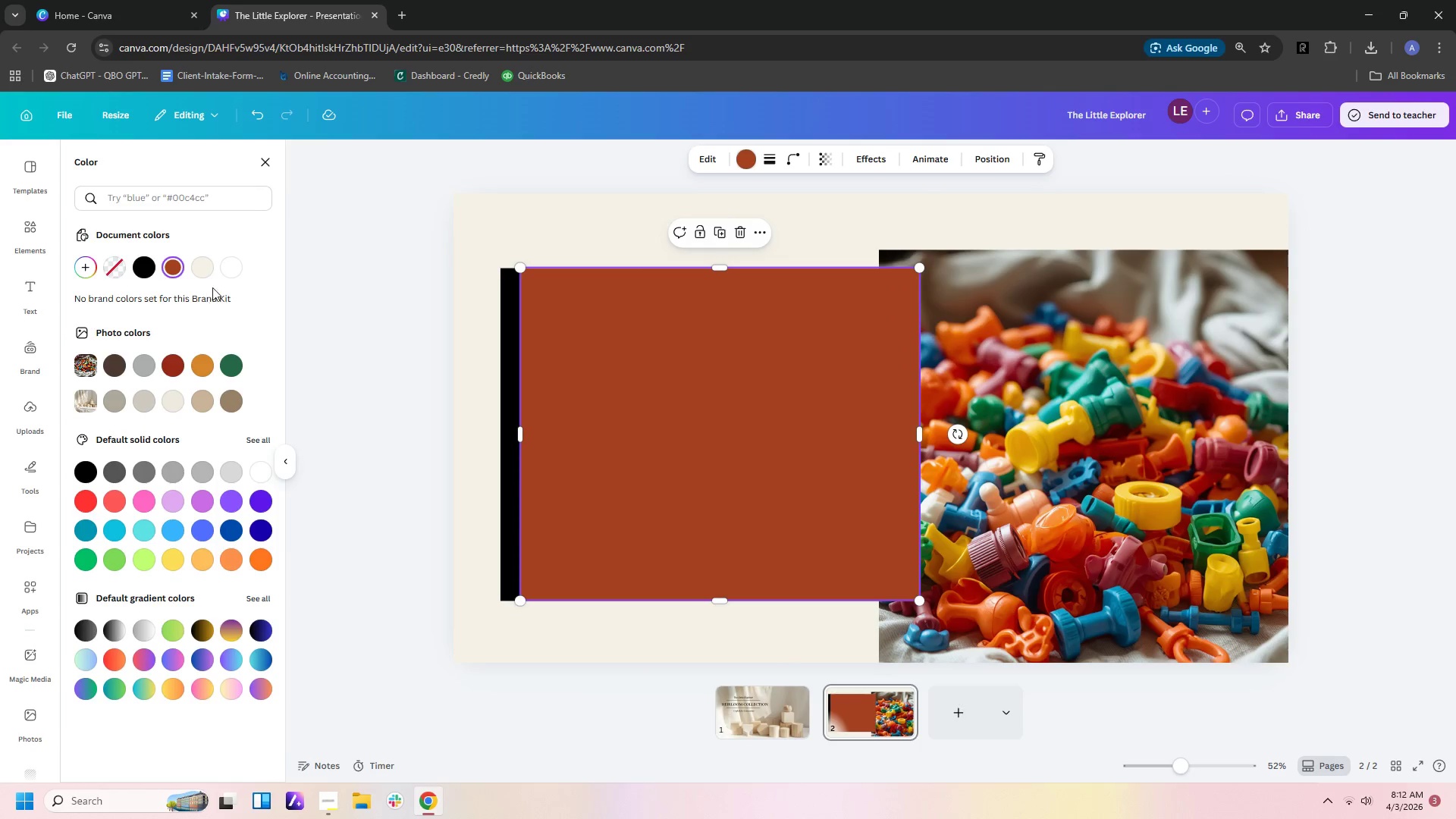 
left_click([204, 271])
 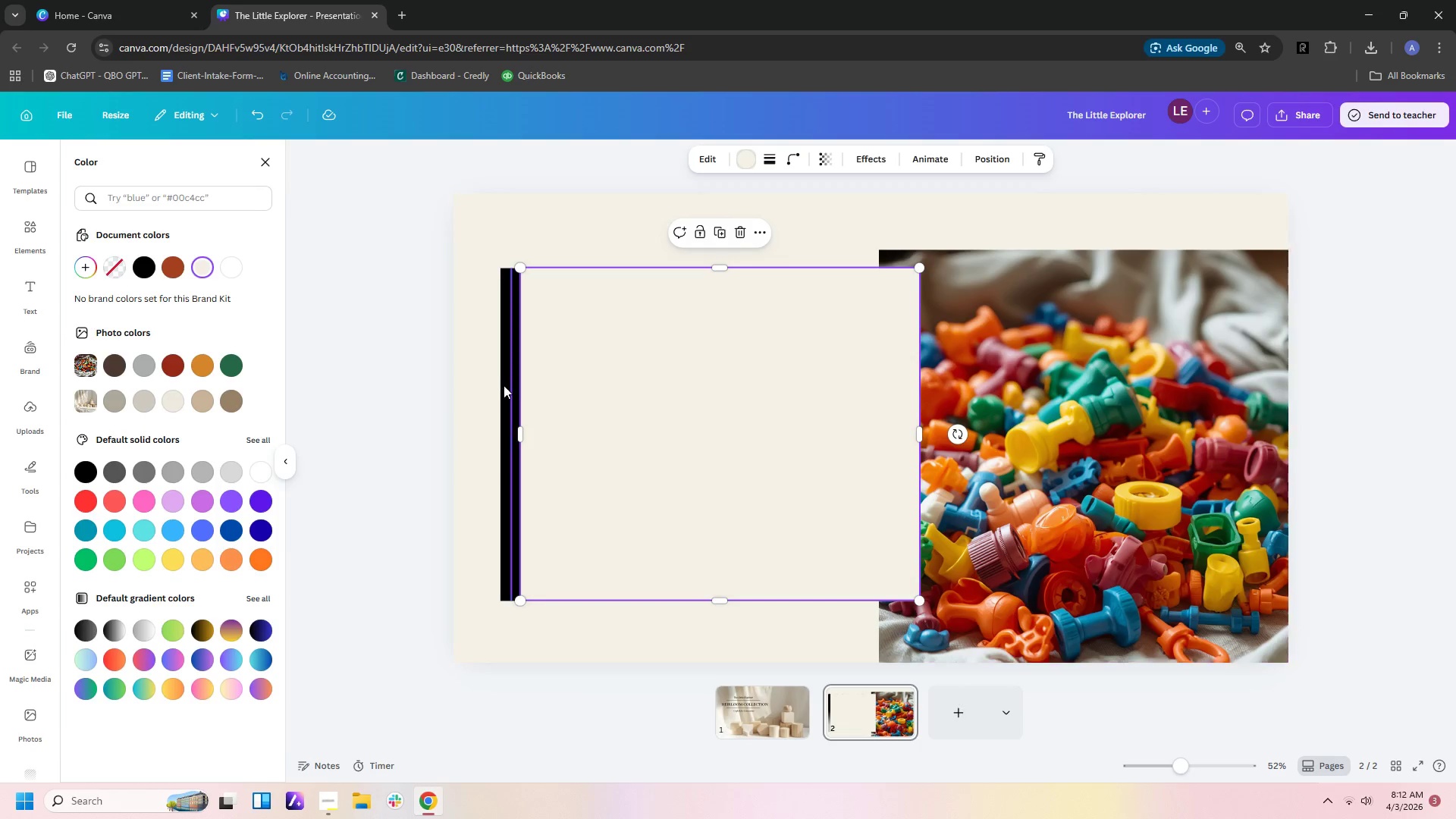 
left_click([506, 384])
 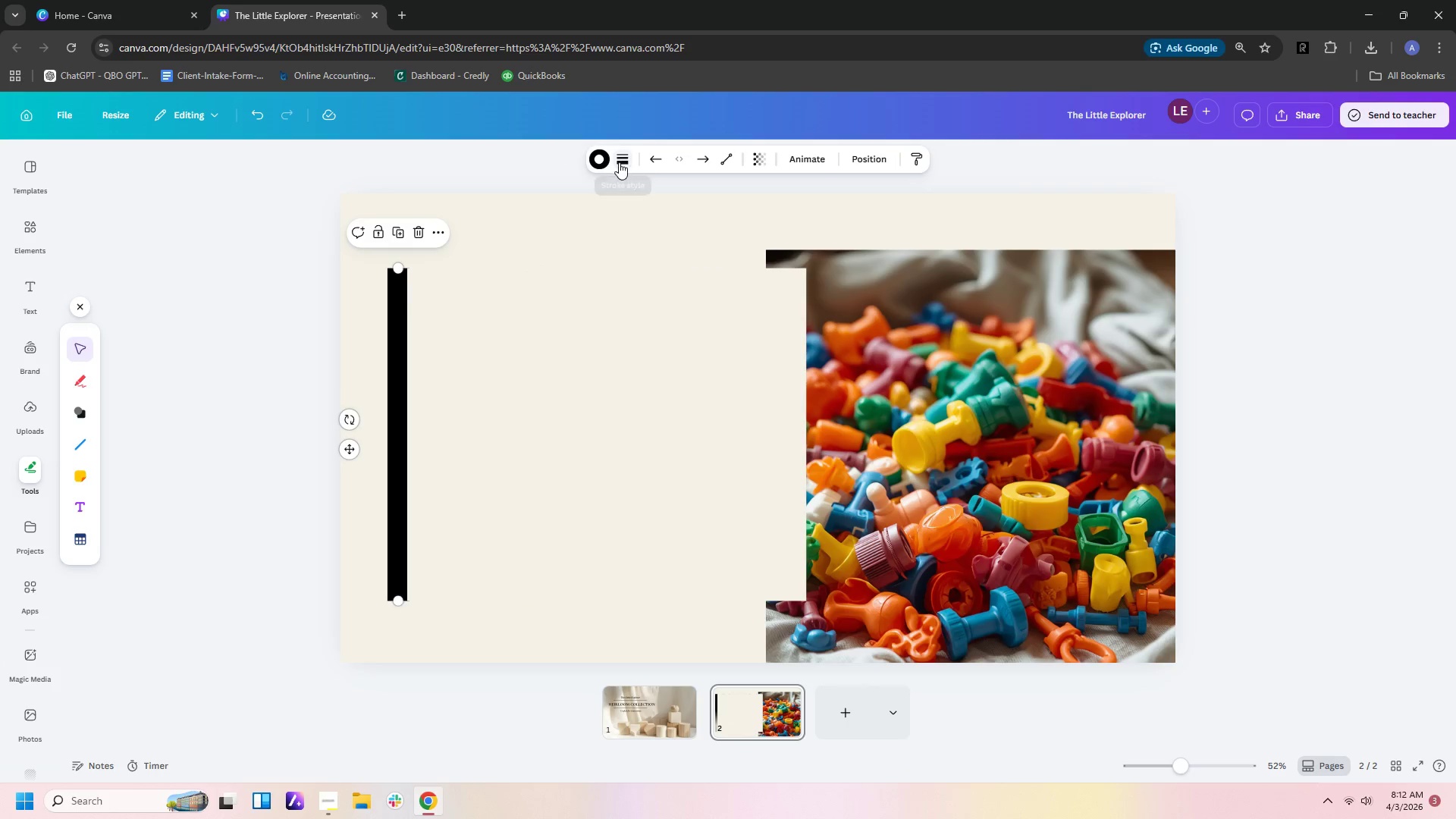 
left_click([600, 161])
 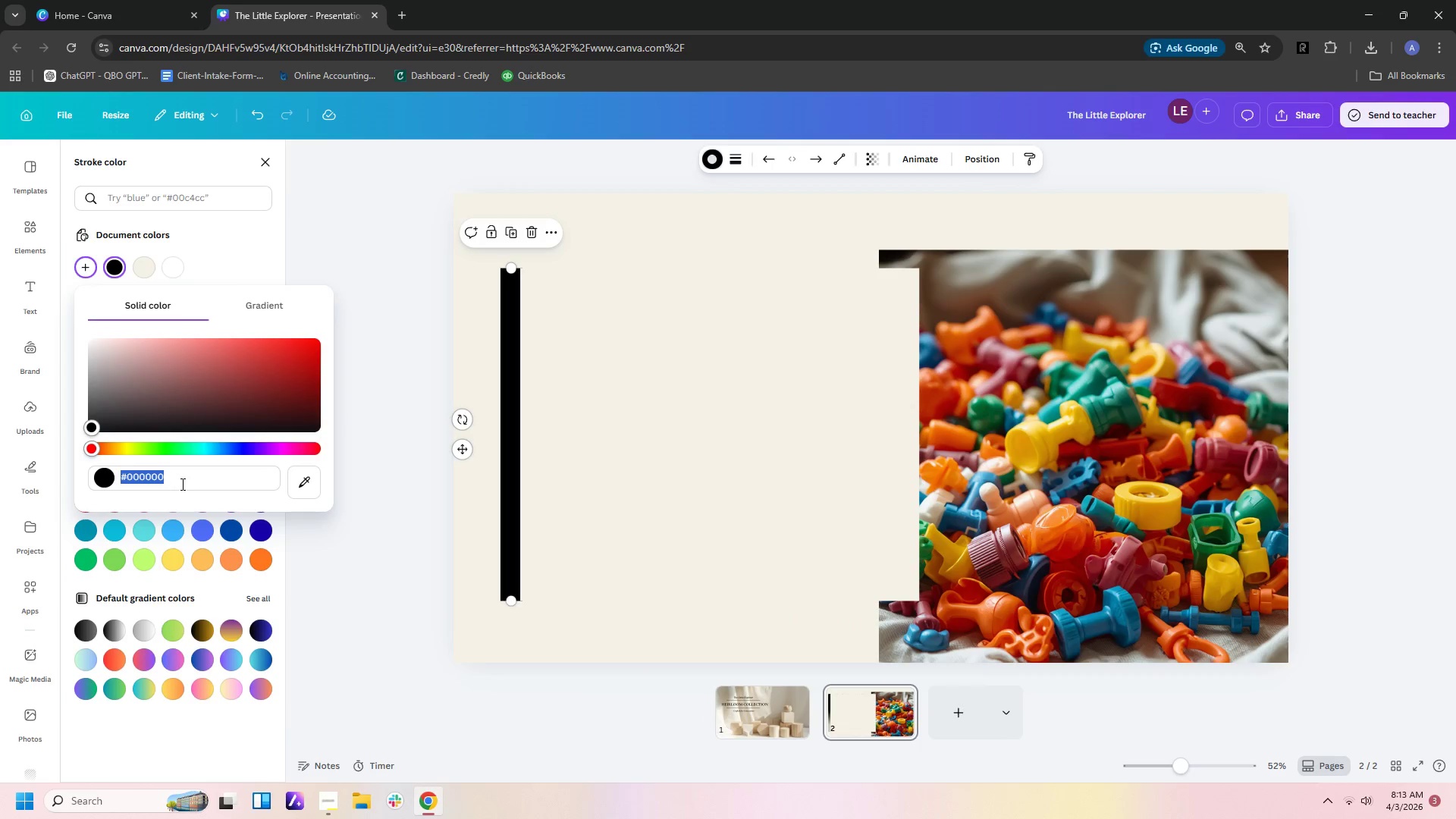 
wait(9.05)
 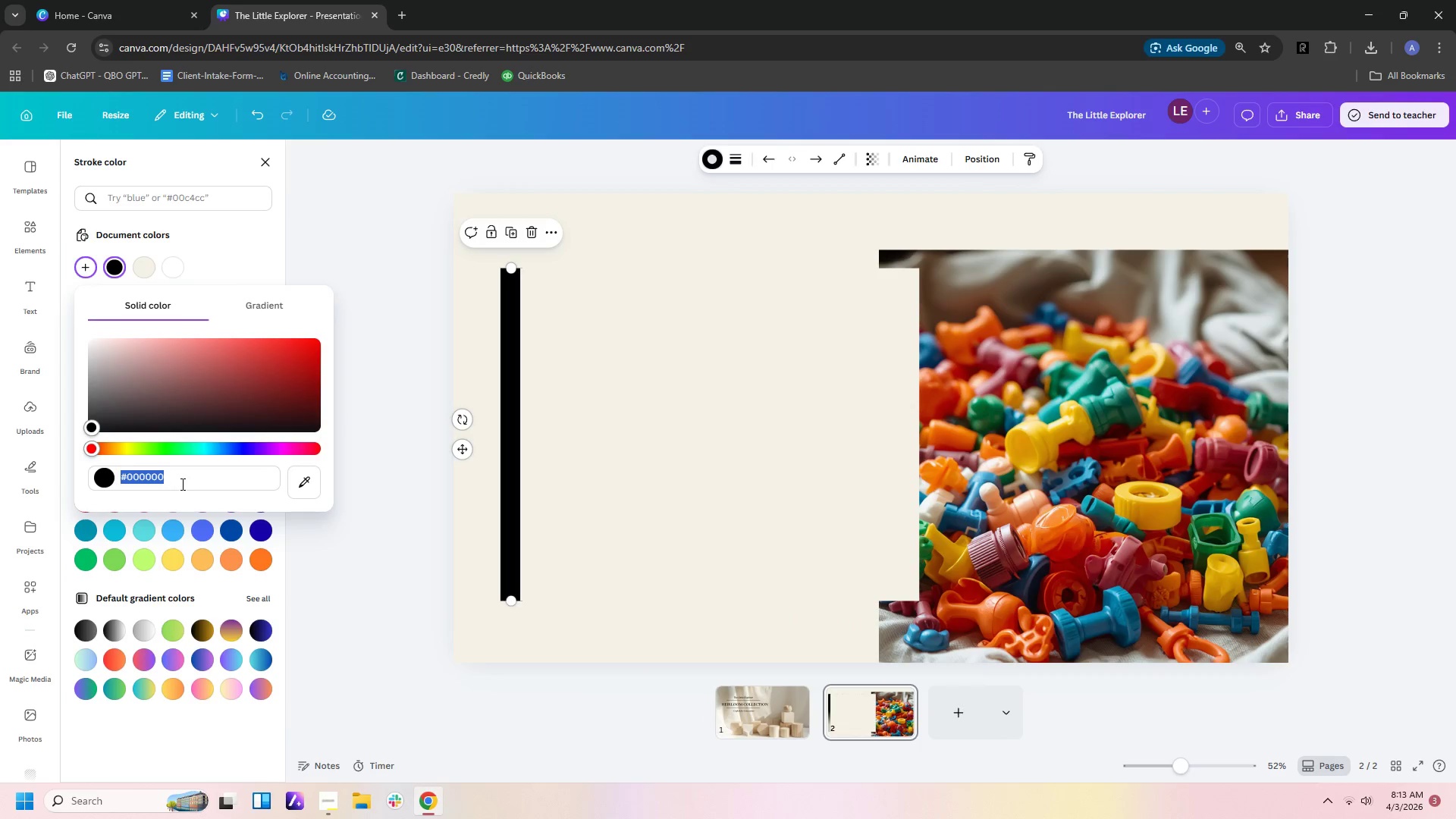 
type(d4a373)
 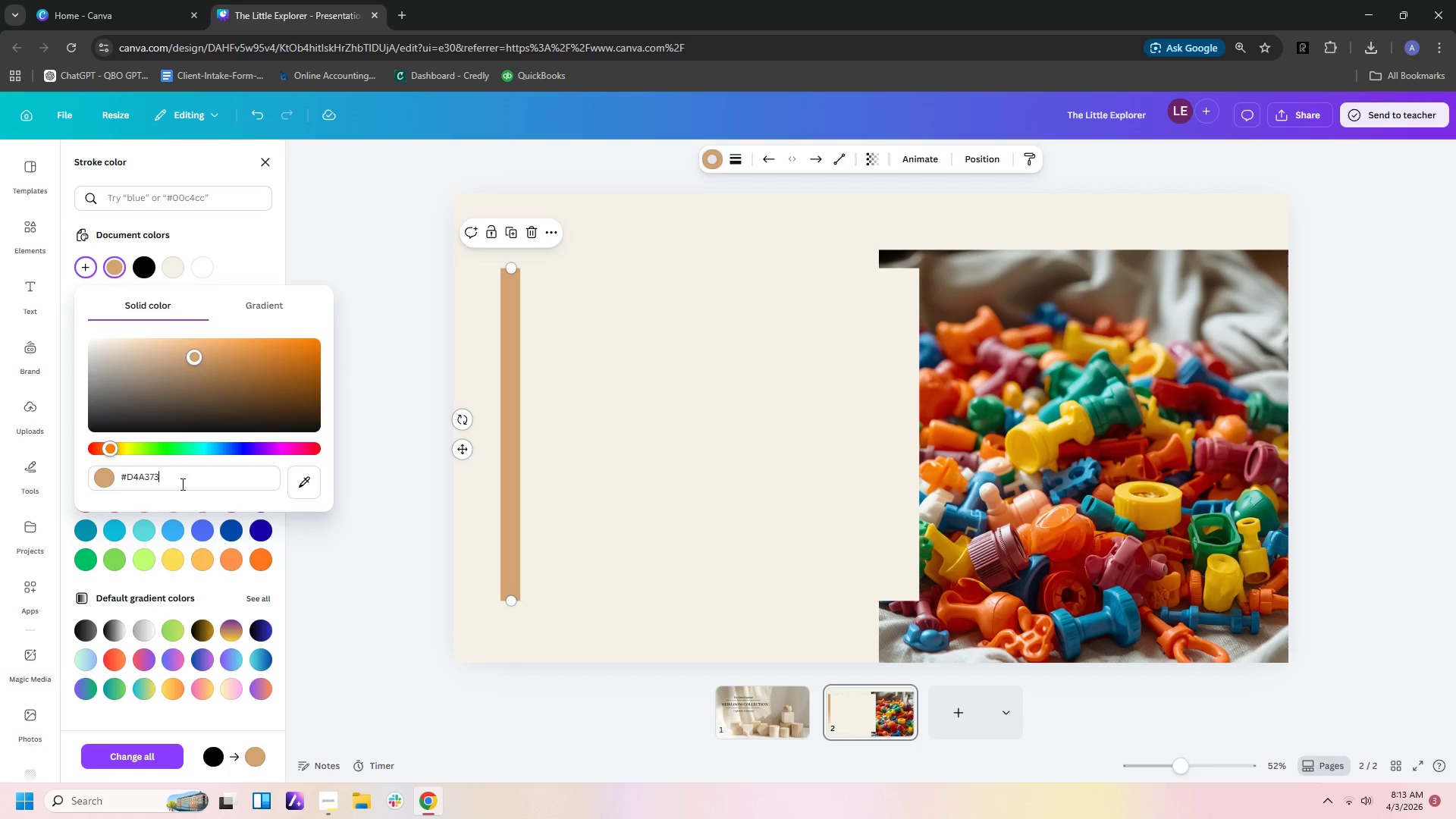 
key(Enter)
 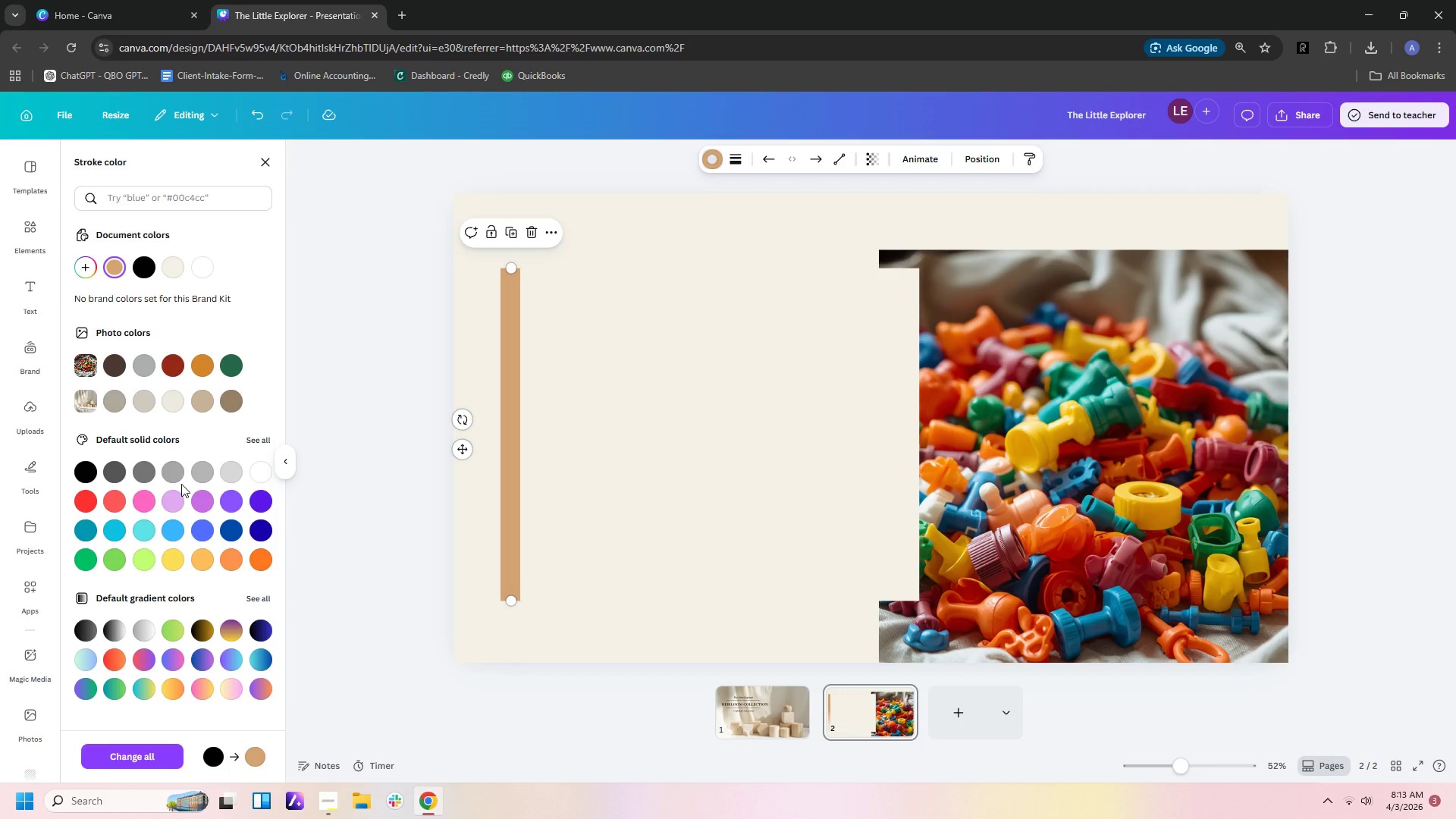 
wait(7.2)
 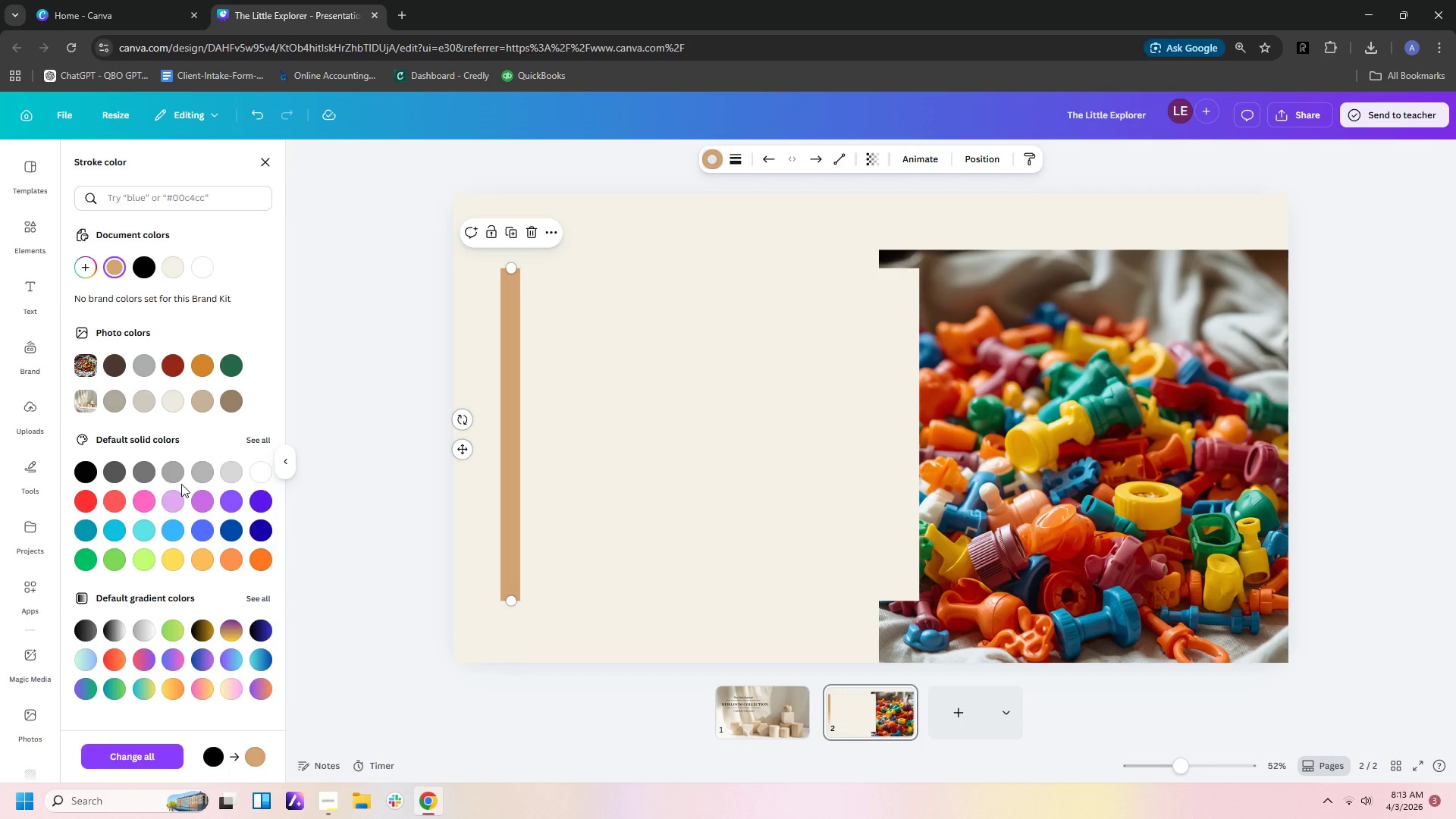 
left_click([746, 371])
 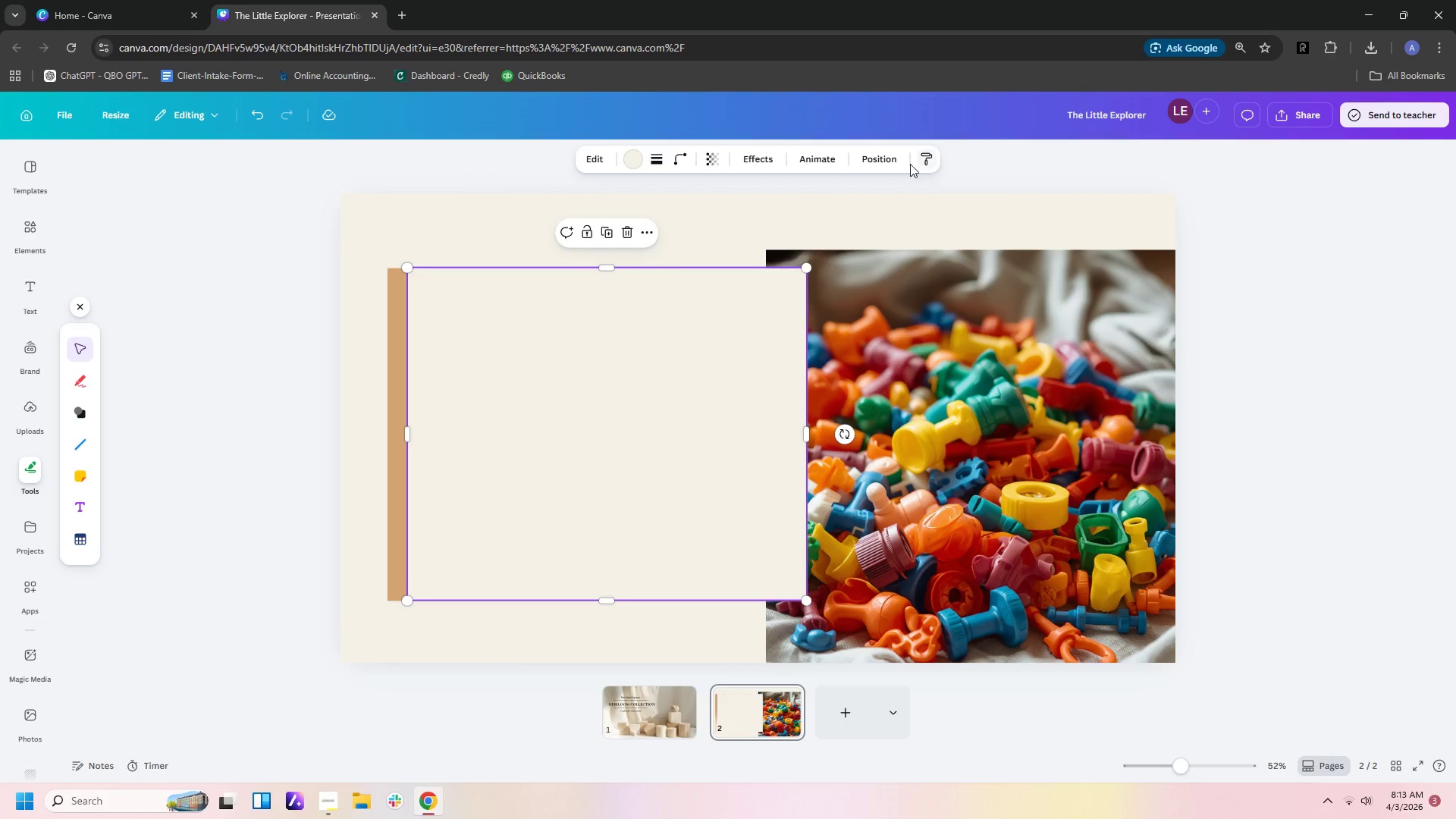 
left_click([889, 164])
 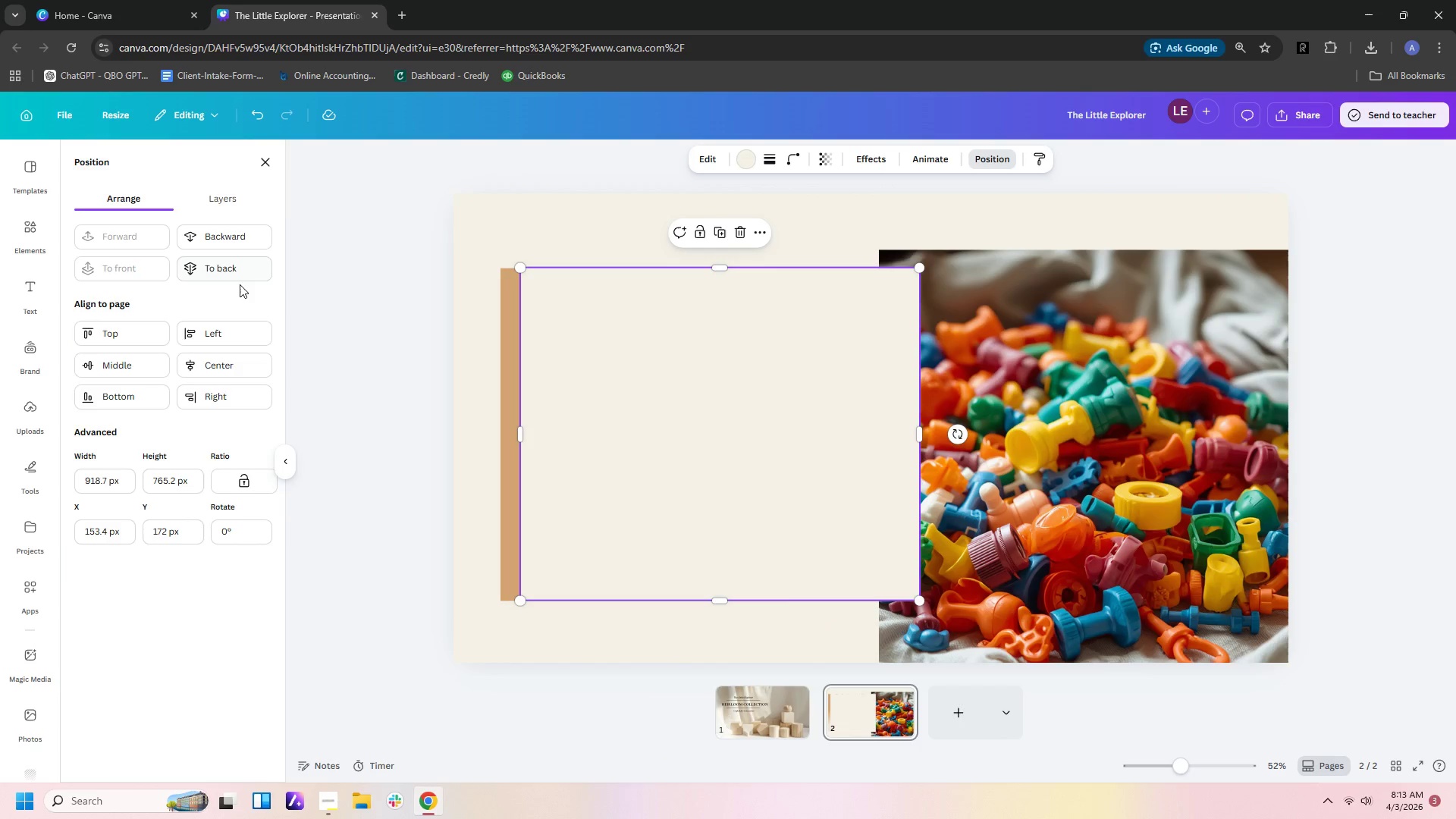 
double_click([239, 269])
 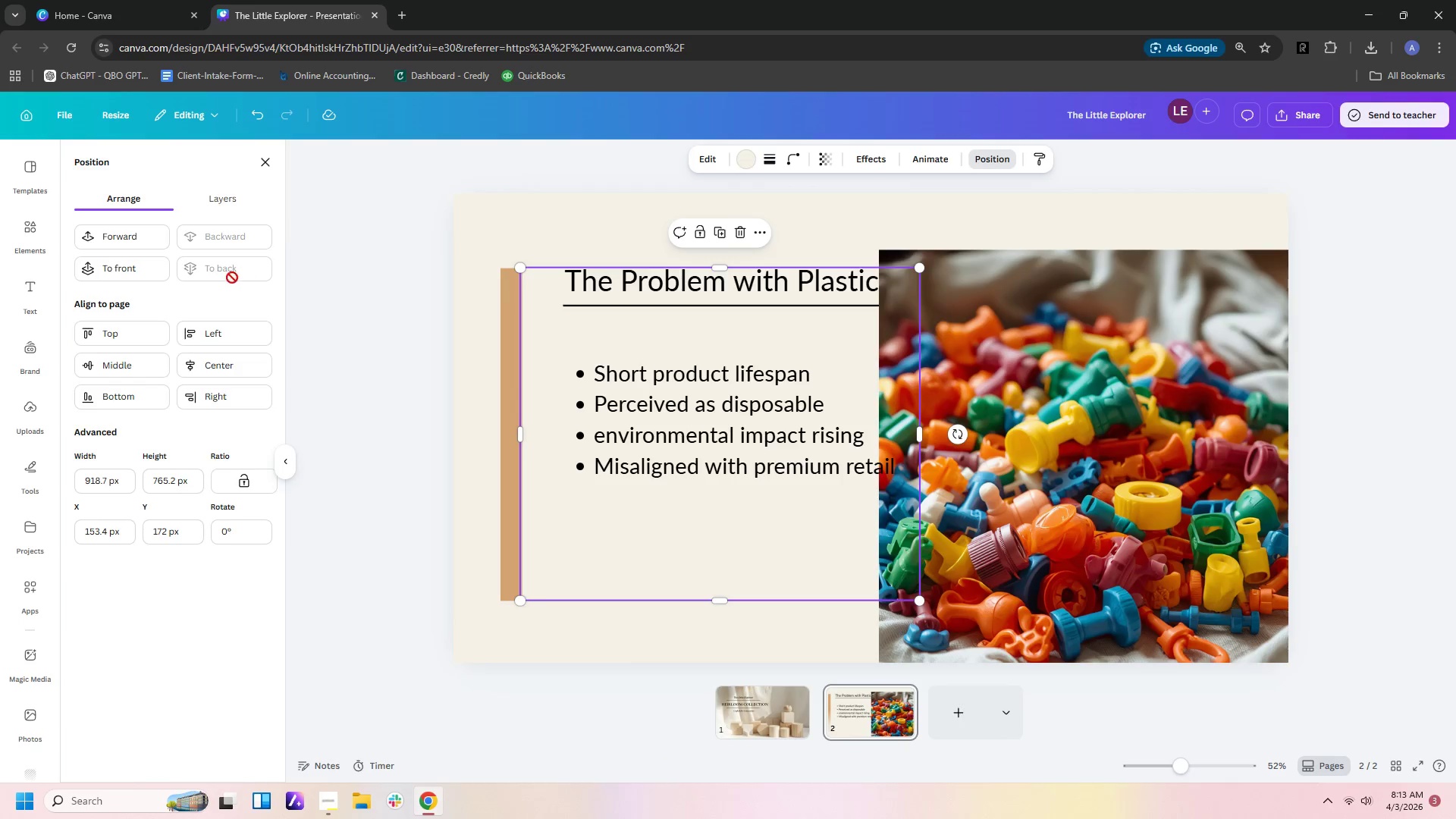 
left_click([154, 246])
 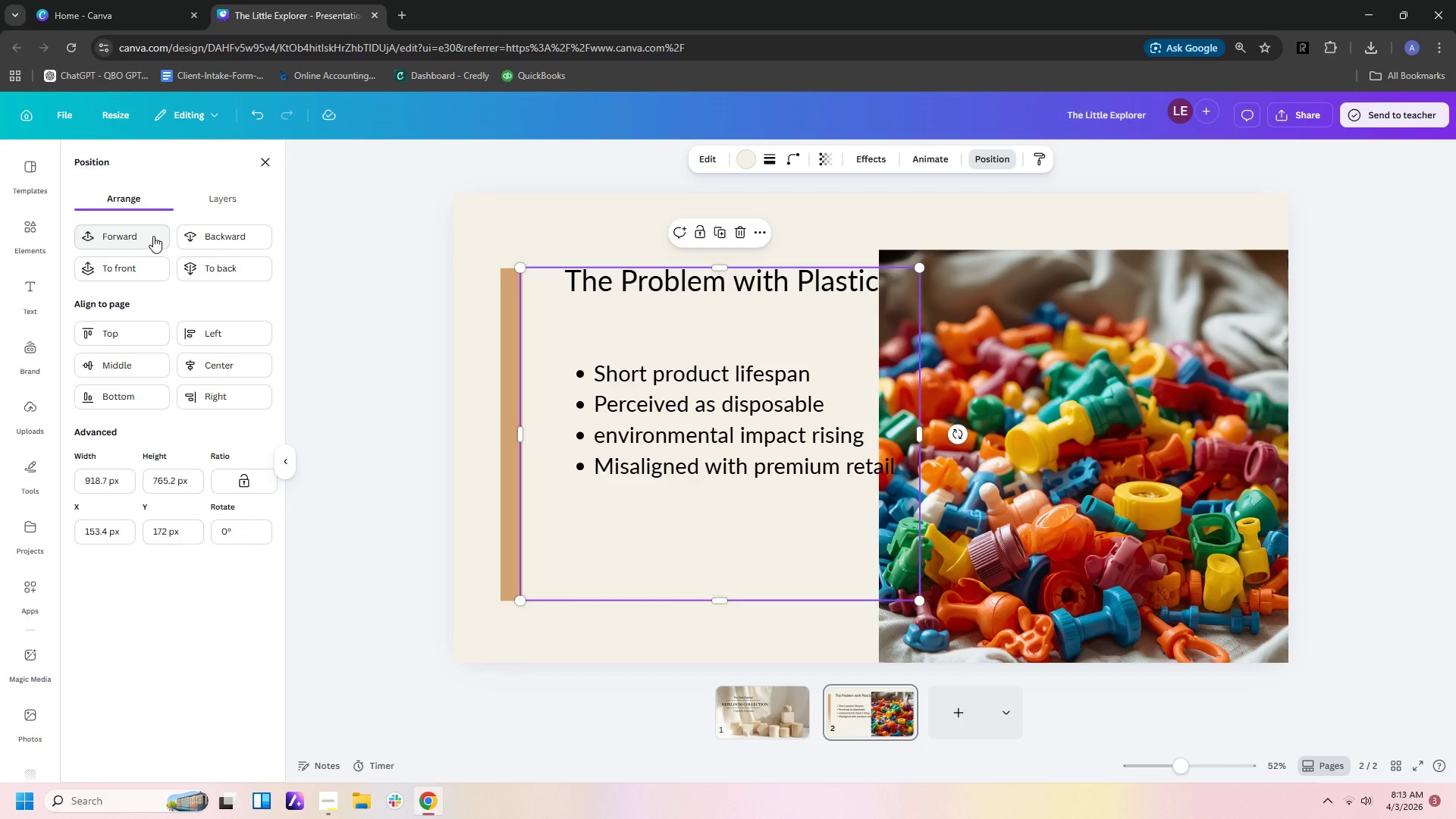 
left_click([153, 236])
 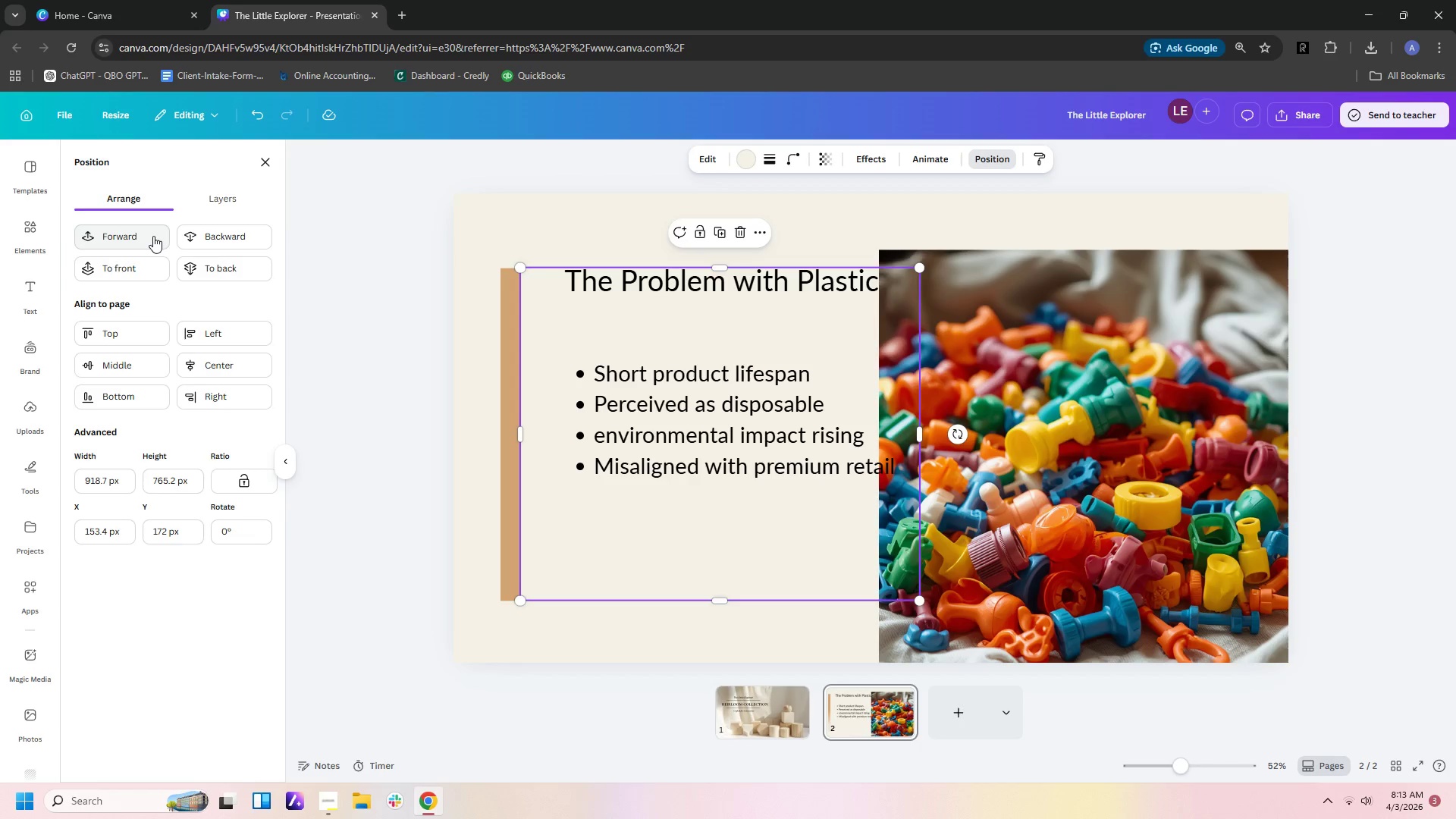 
left_click([153, 236])
 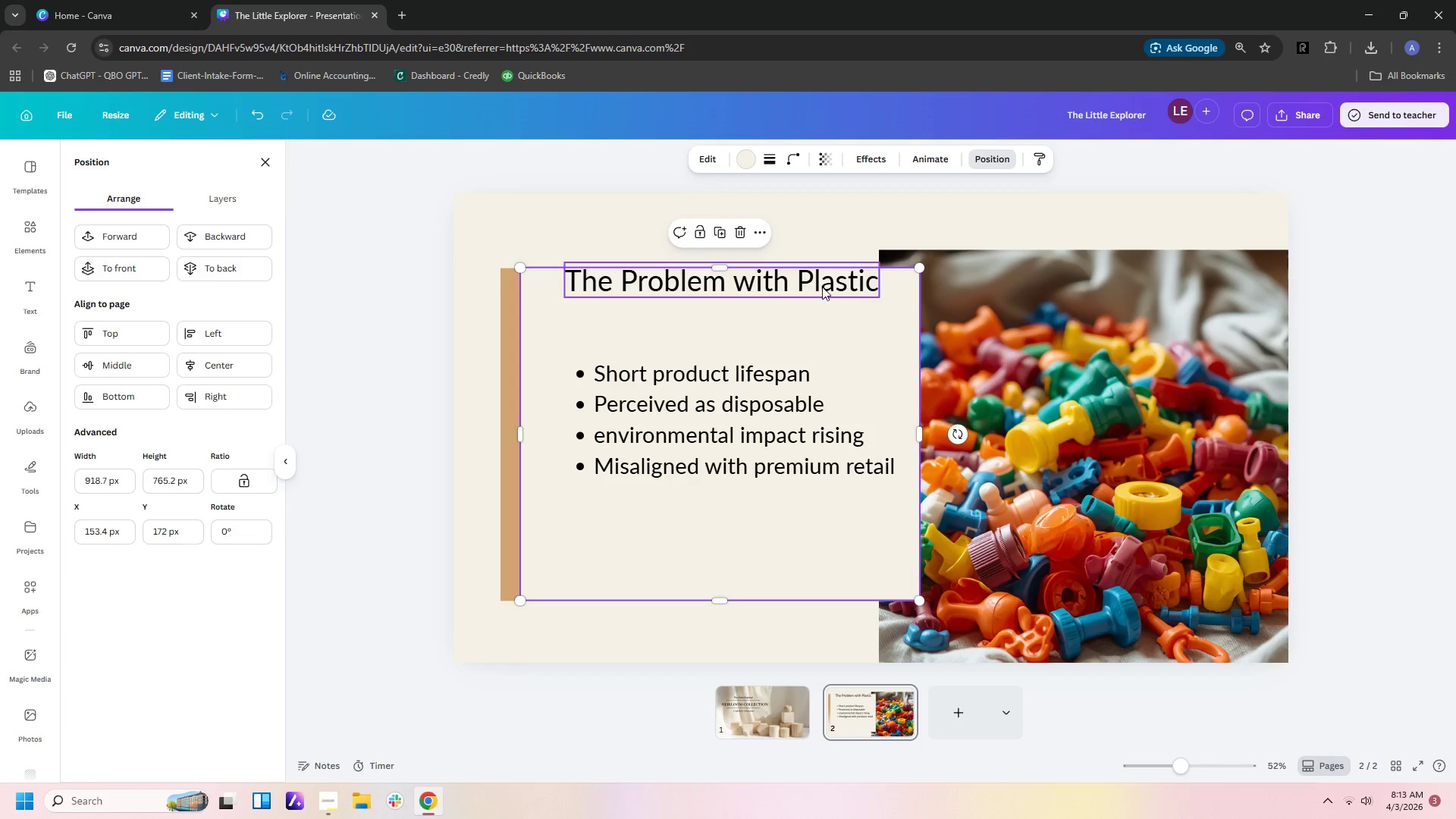 
left_click([809, 286])
 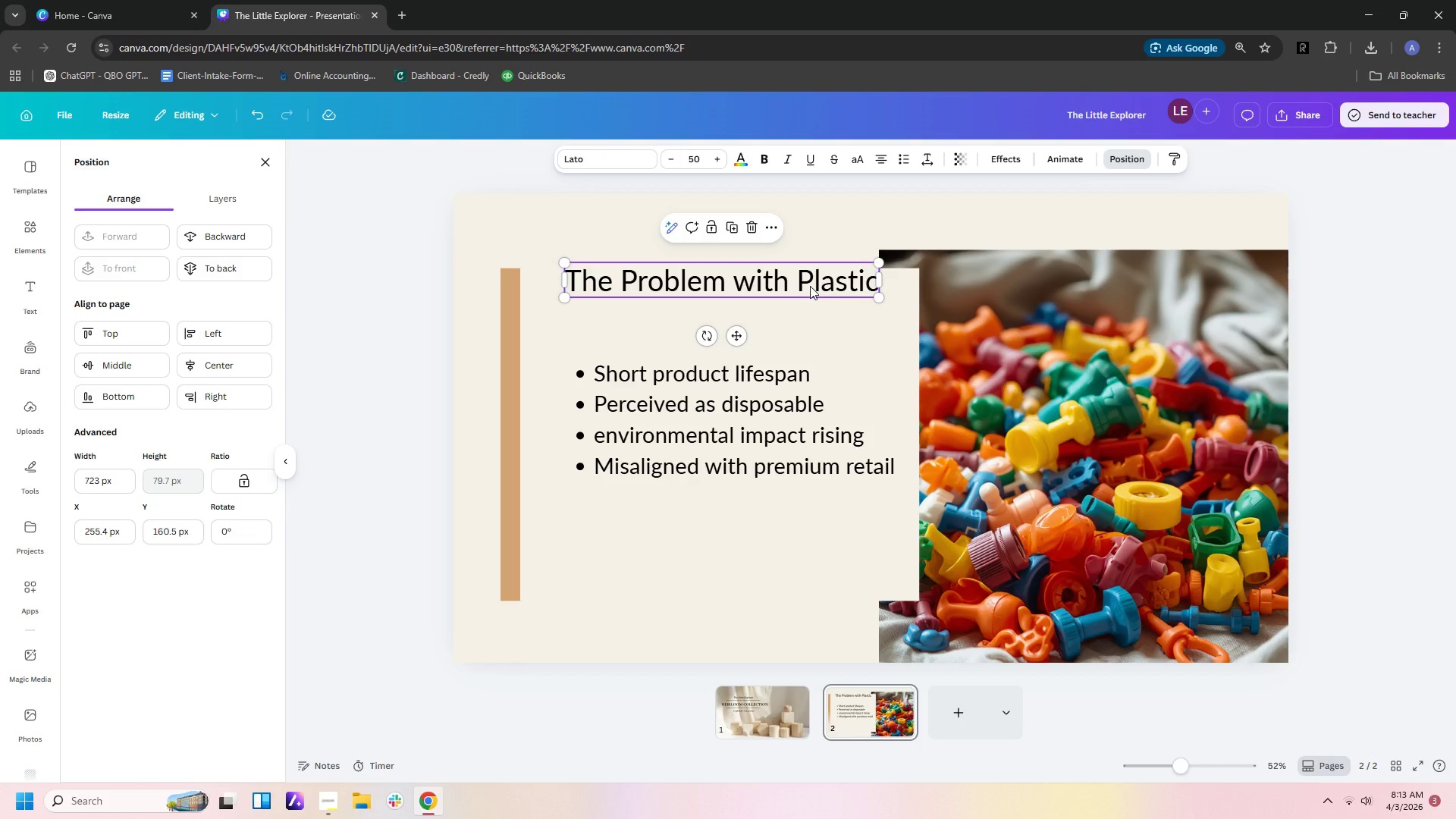 
left_click_drag(start_coordinate=[810, 286], to_coordinate=[792, 313])
 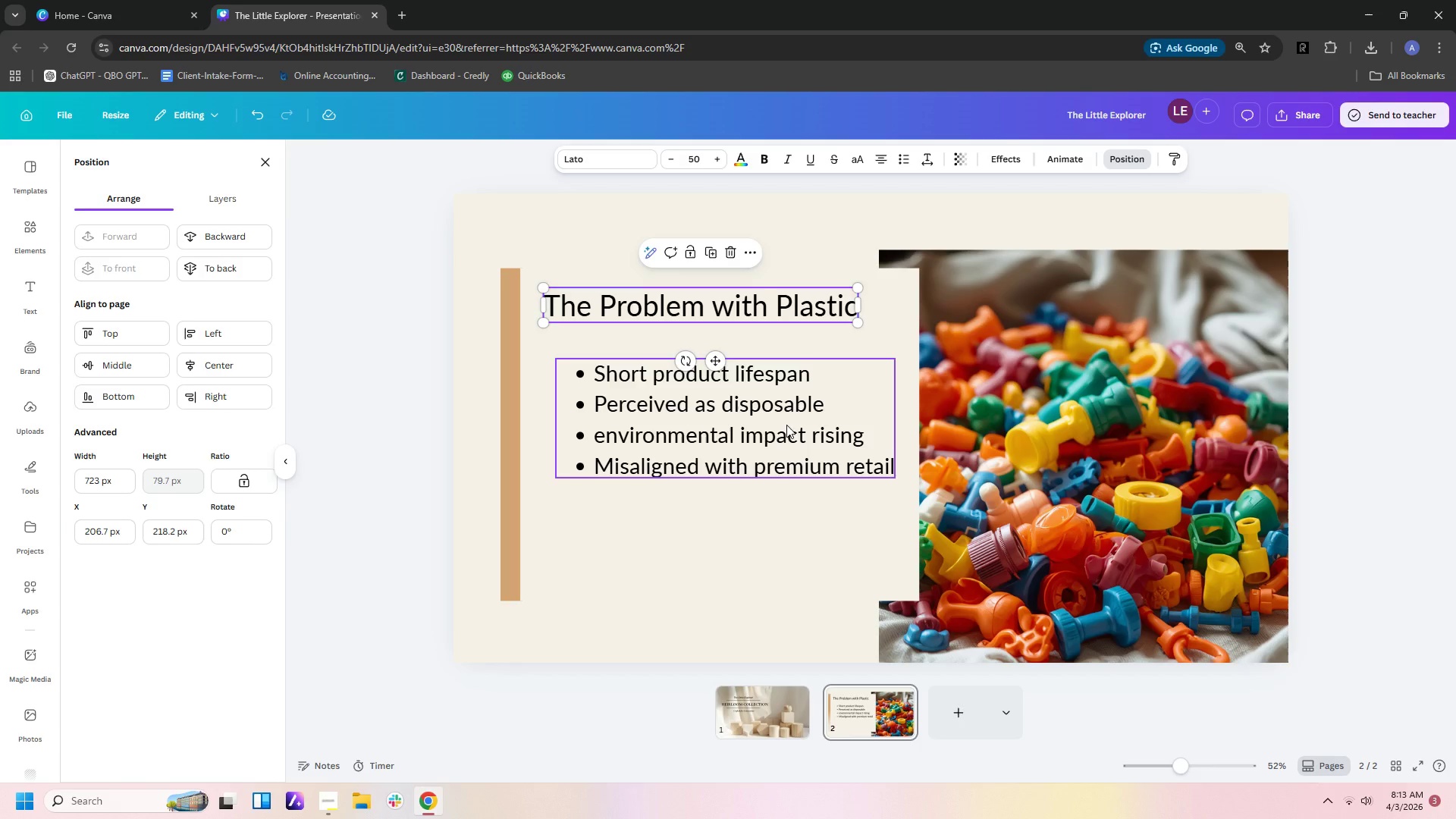 
wait(10.53)
 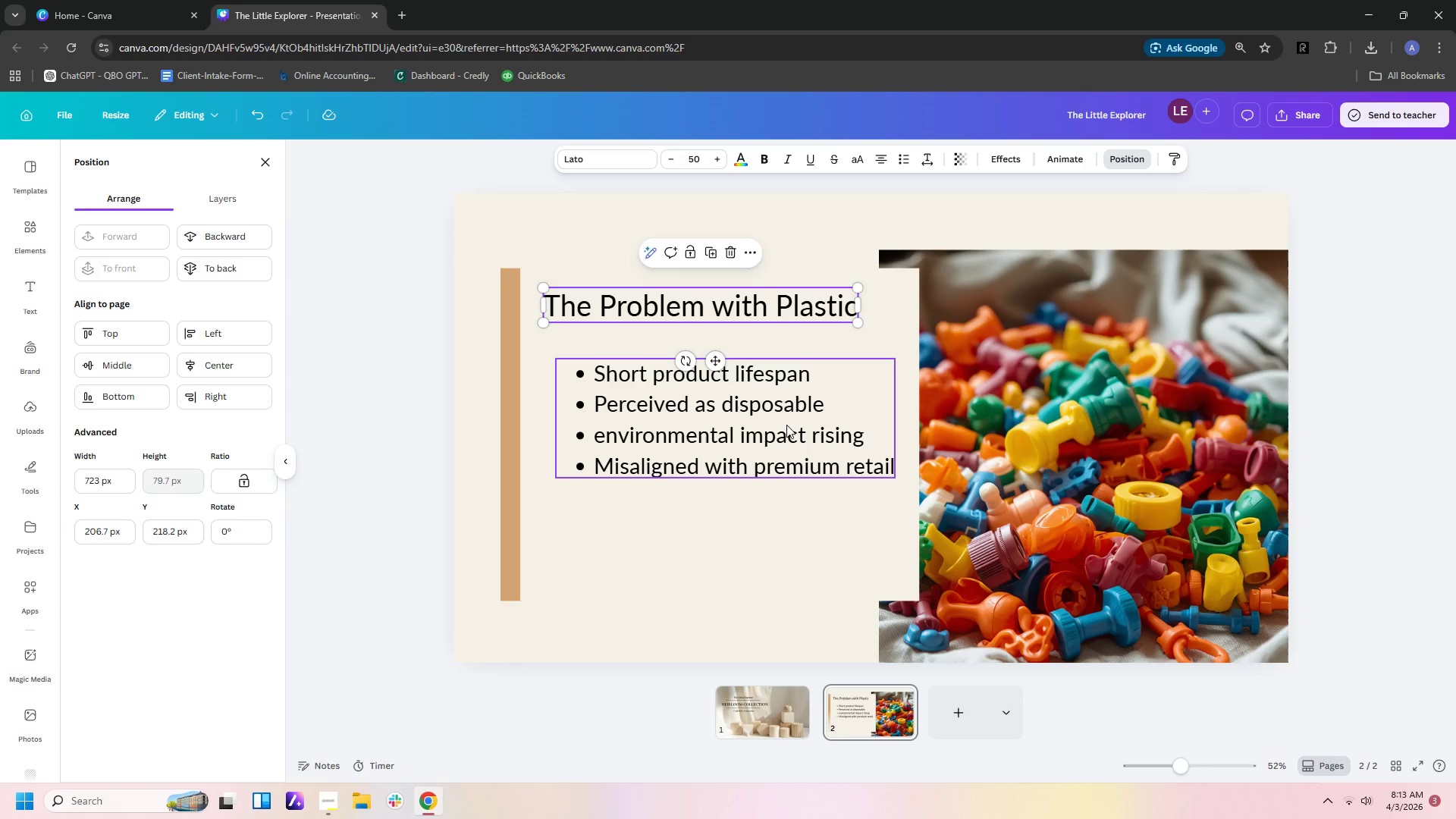 
left_click([899, 537])
 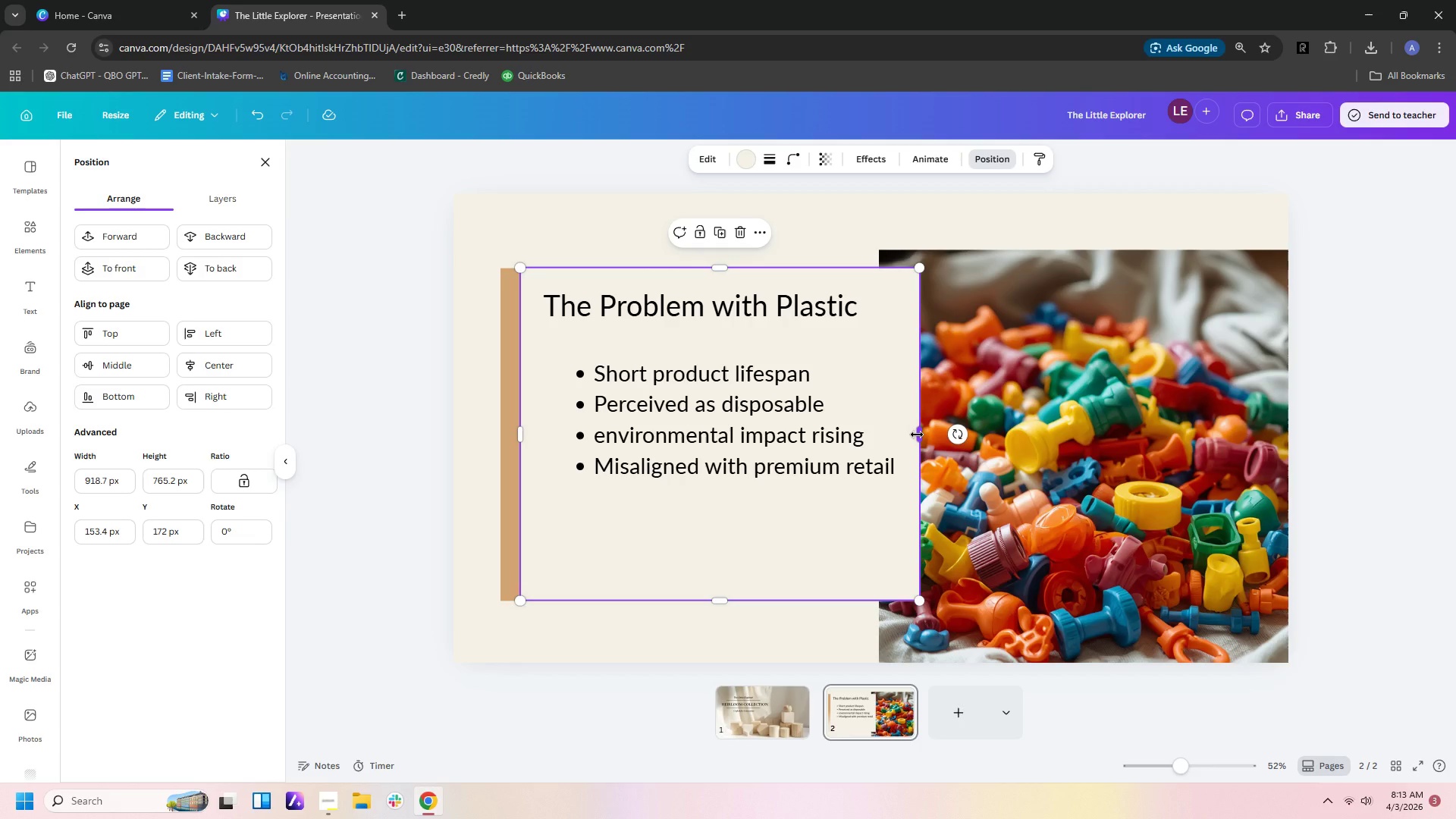 
left_click_drag(start_coordinate=[917, 435], to_coordinate=[906, 434])
 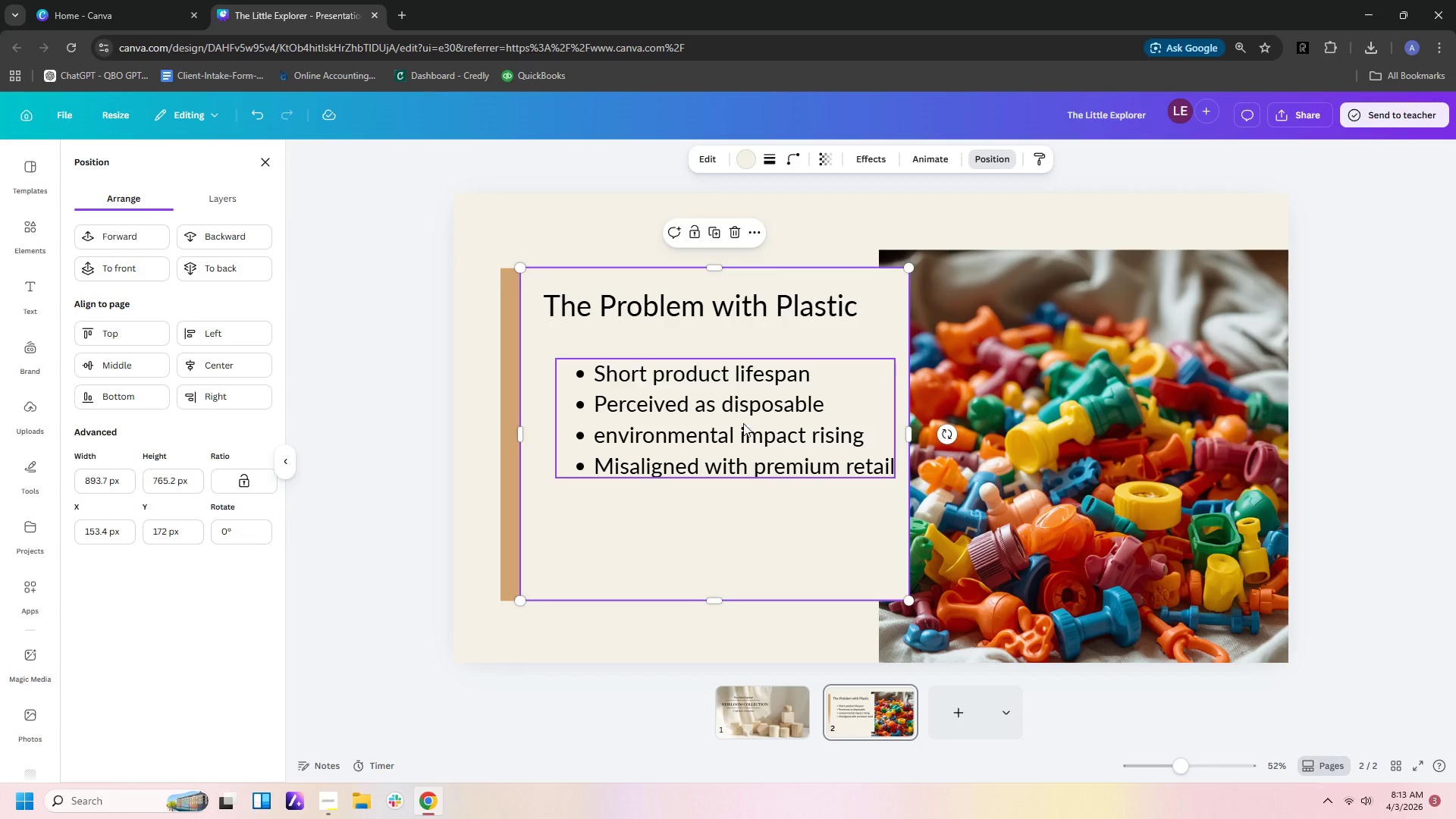 
left_click_drag(start_coordinate=[688, 417], to_coordinate=[676, 426])
 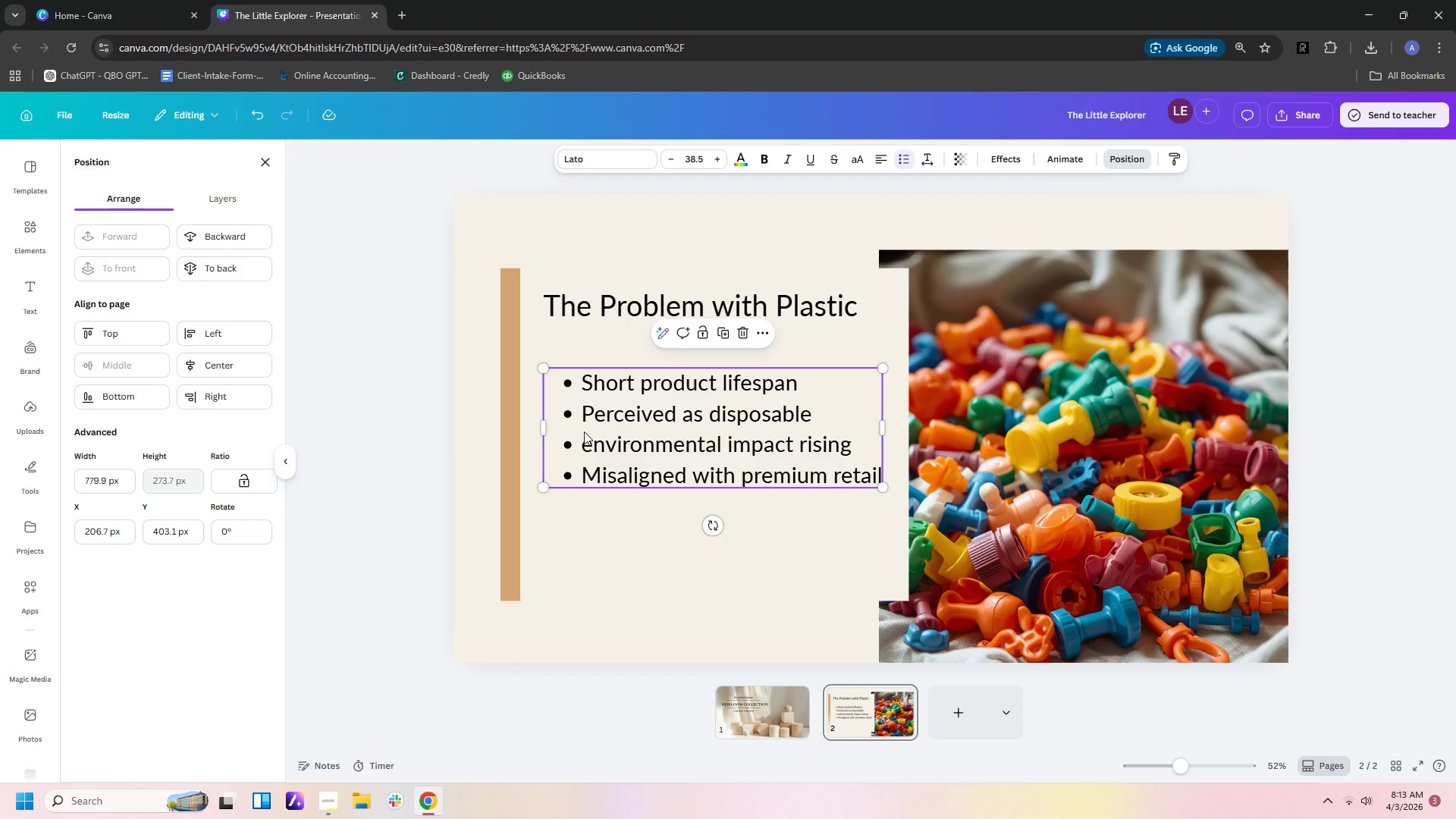 
left_click([581, 431])
 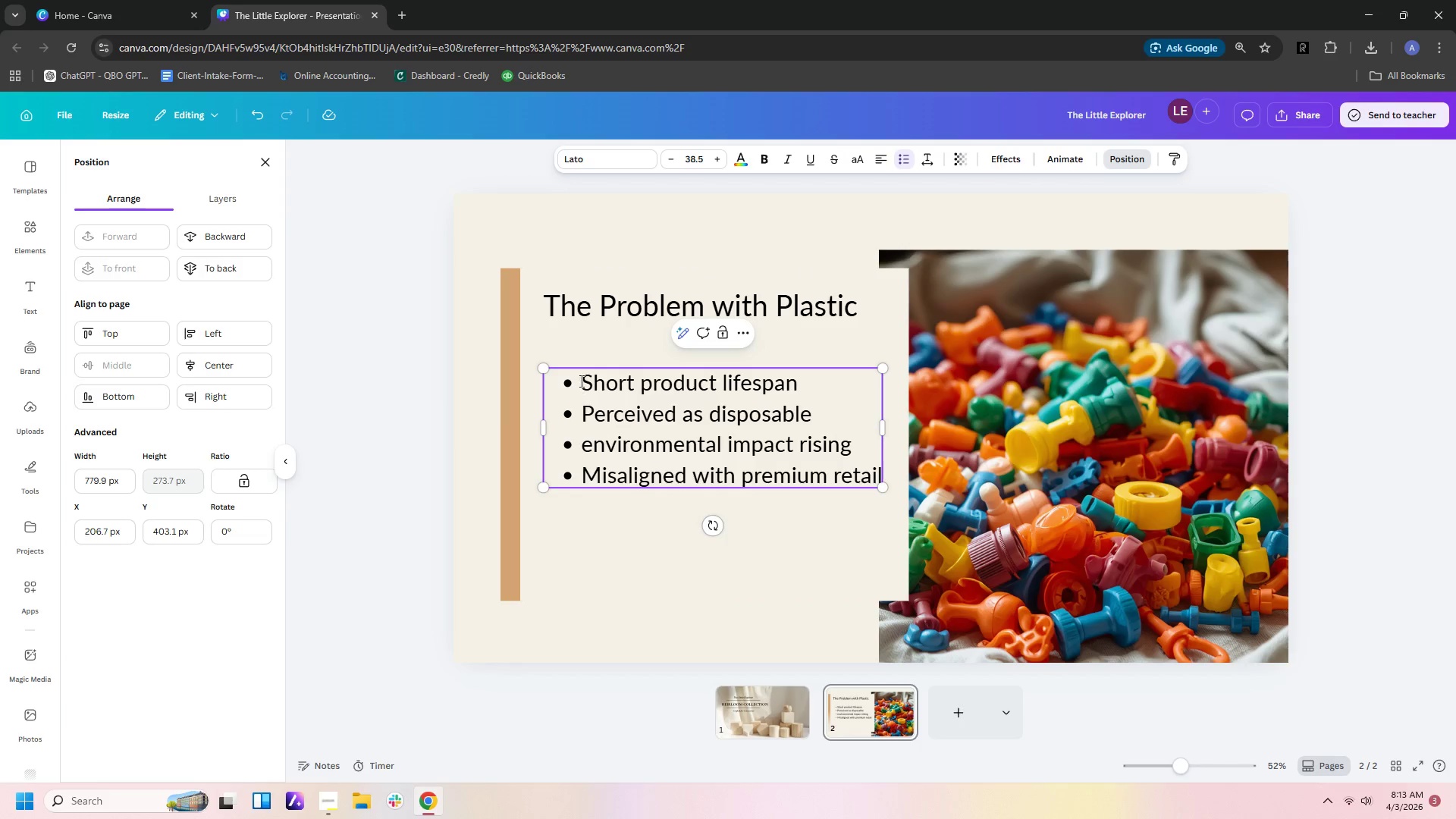 
left_click_drag(start_coordinate=[580, 378], to_coordinate=[582, 485])
 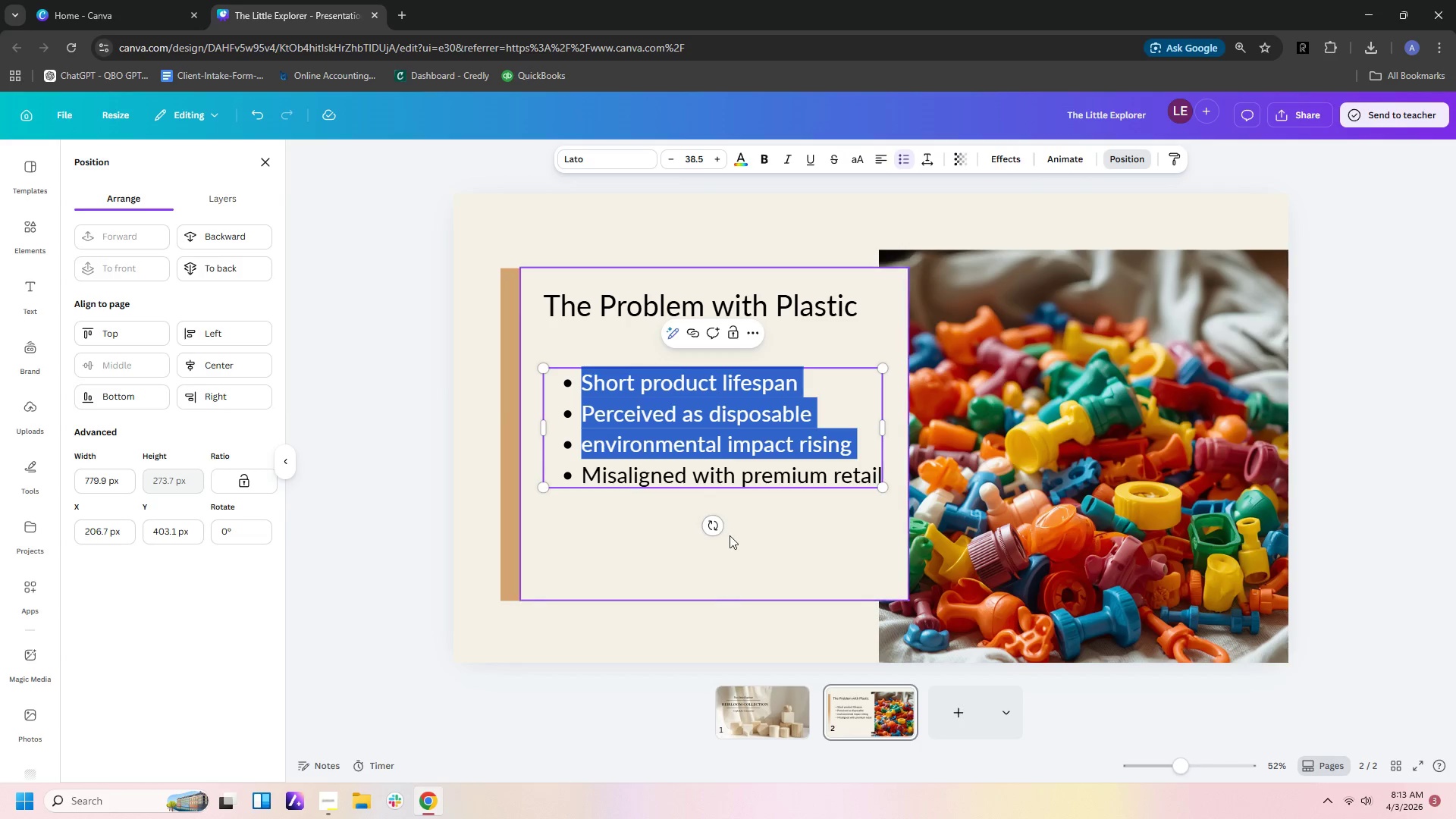 
left_click([730, 535])
 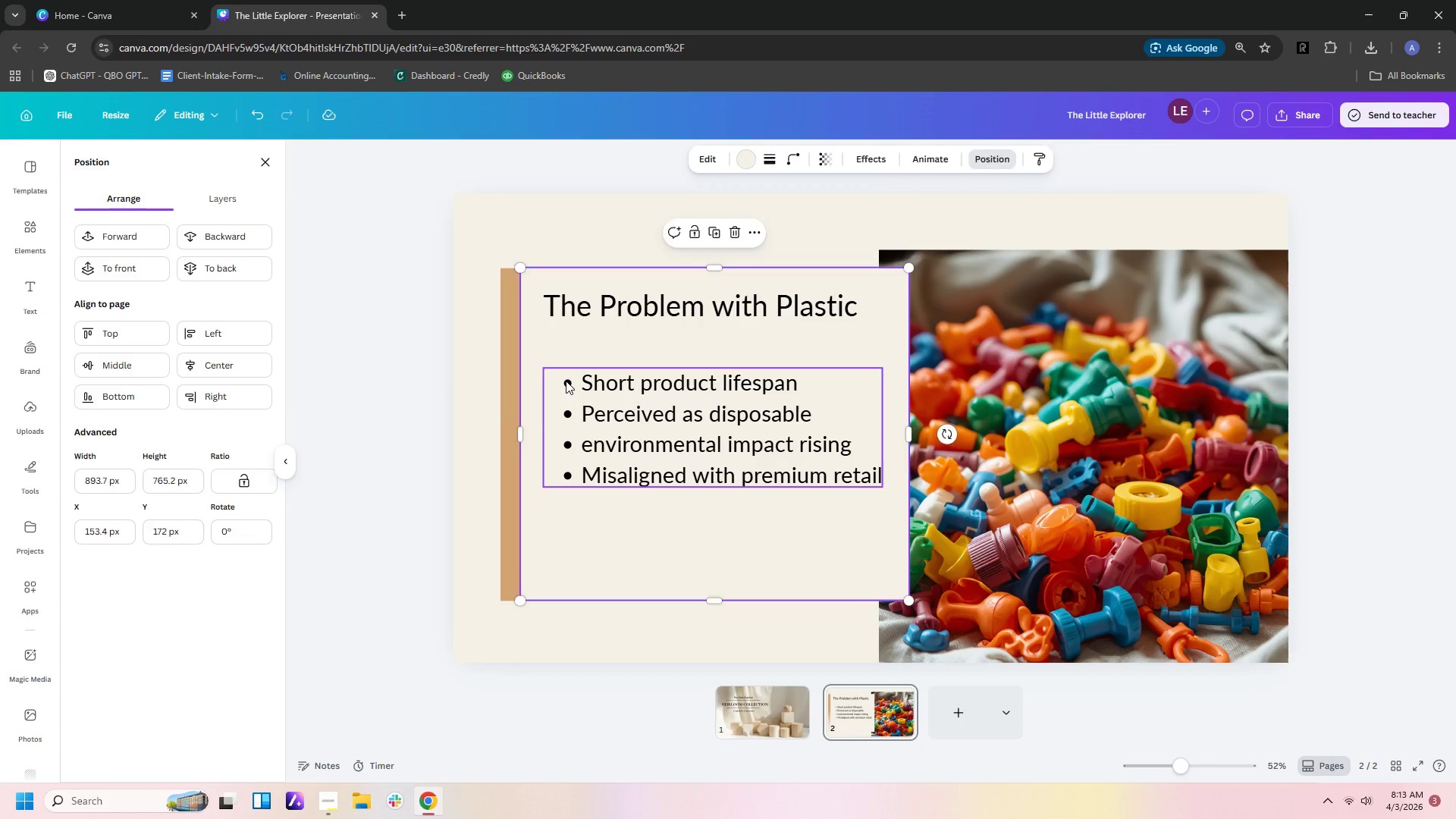 
double_click([566, 381])
 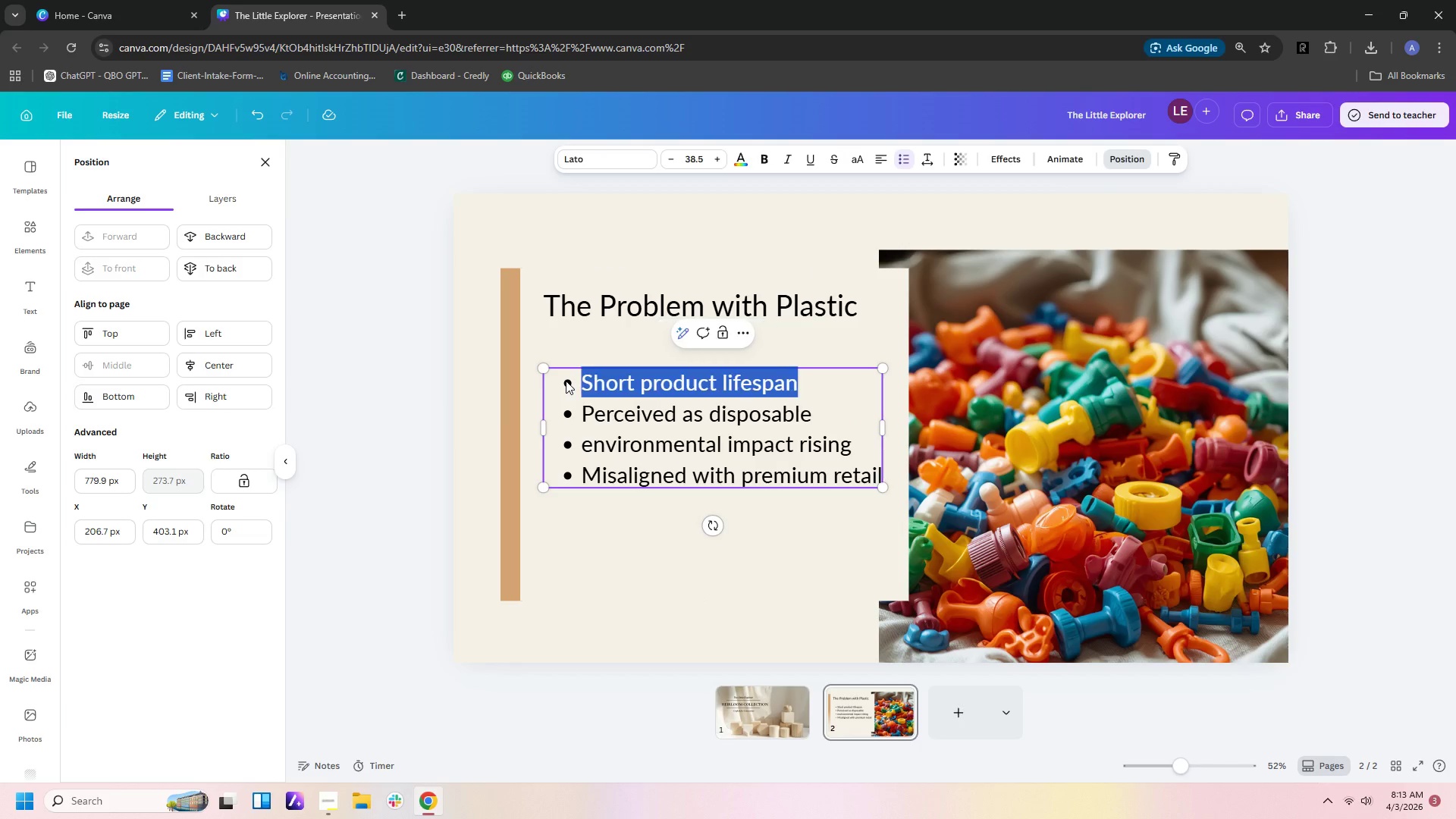 
triple_click([566, 381])
 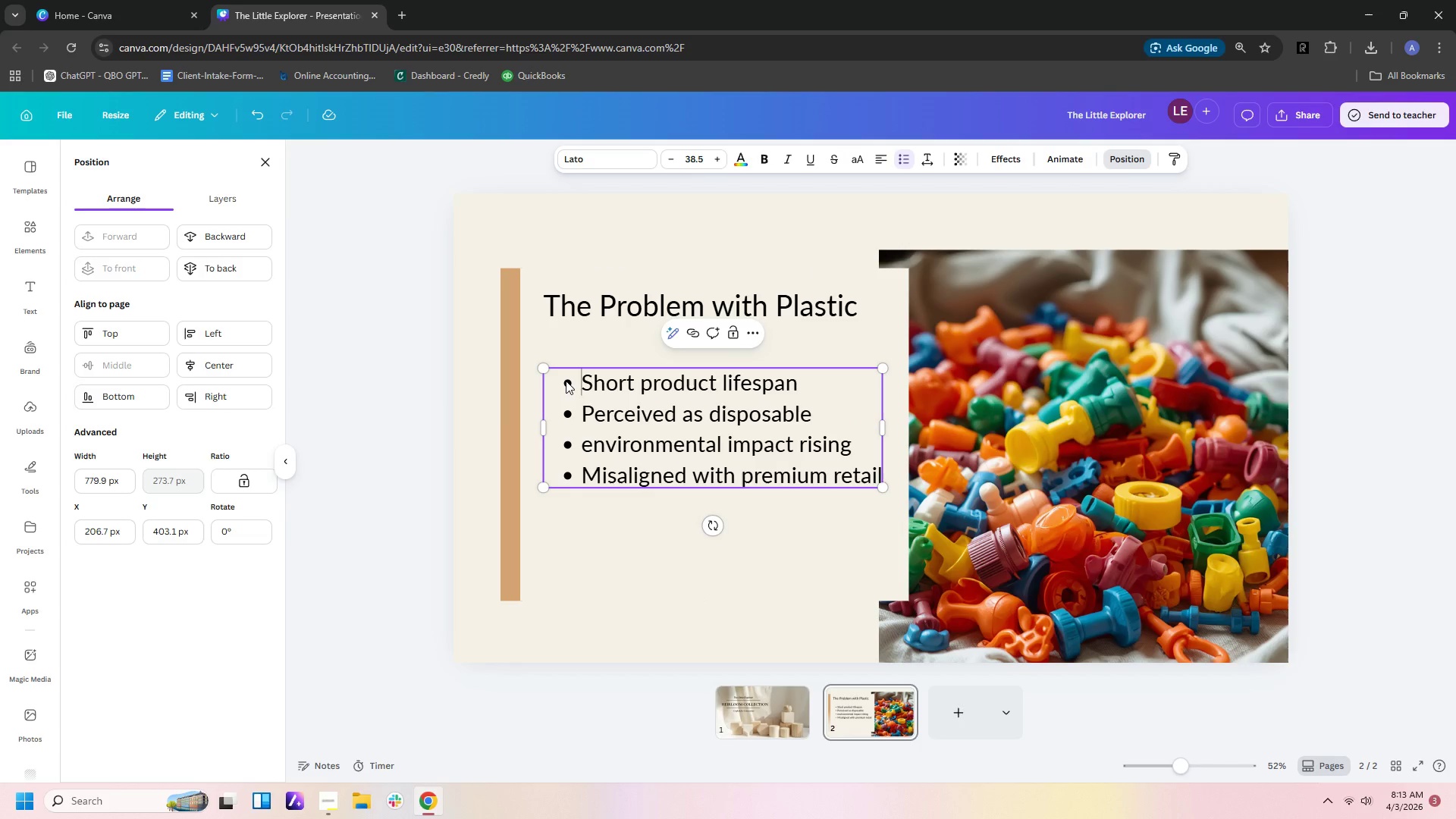 
left_click([566, 381])
 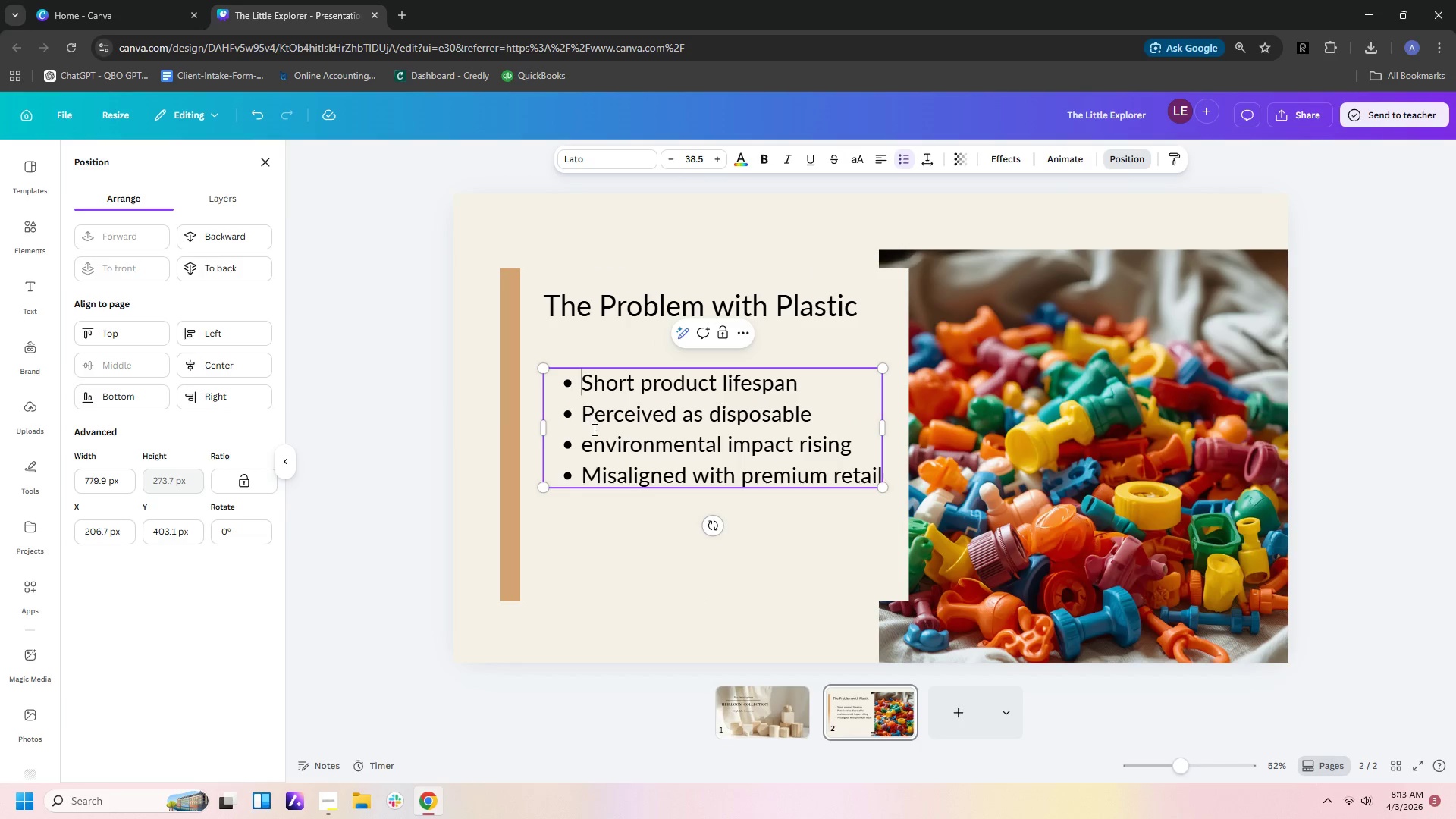 
double_click([593, 429])
 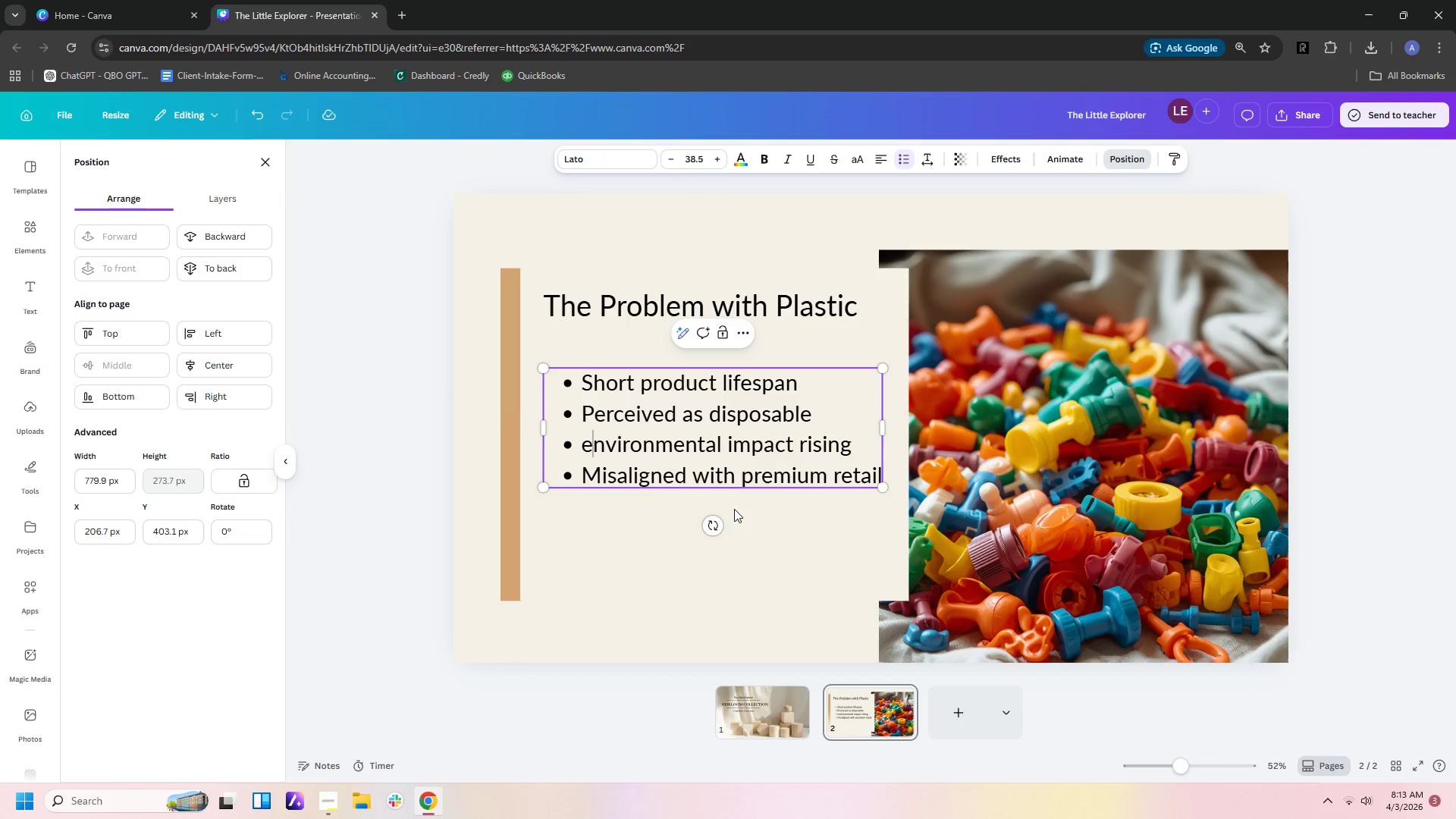 
left_click([781, 546])
 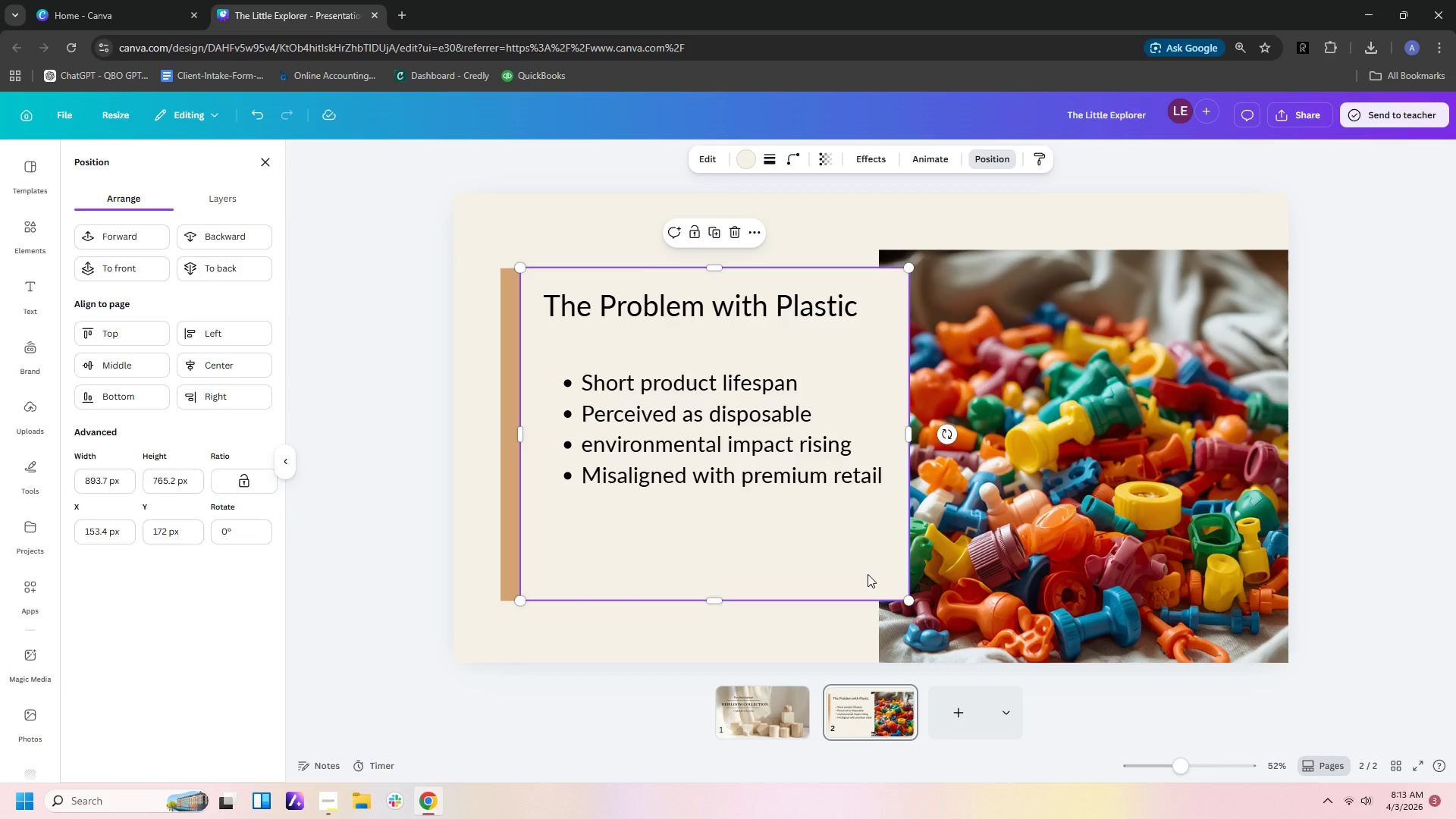 
left_click([817, 549])
 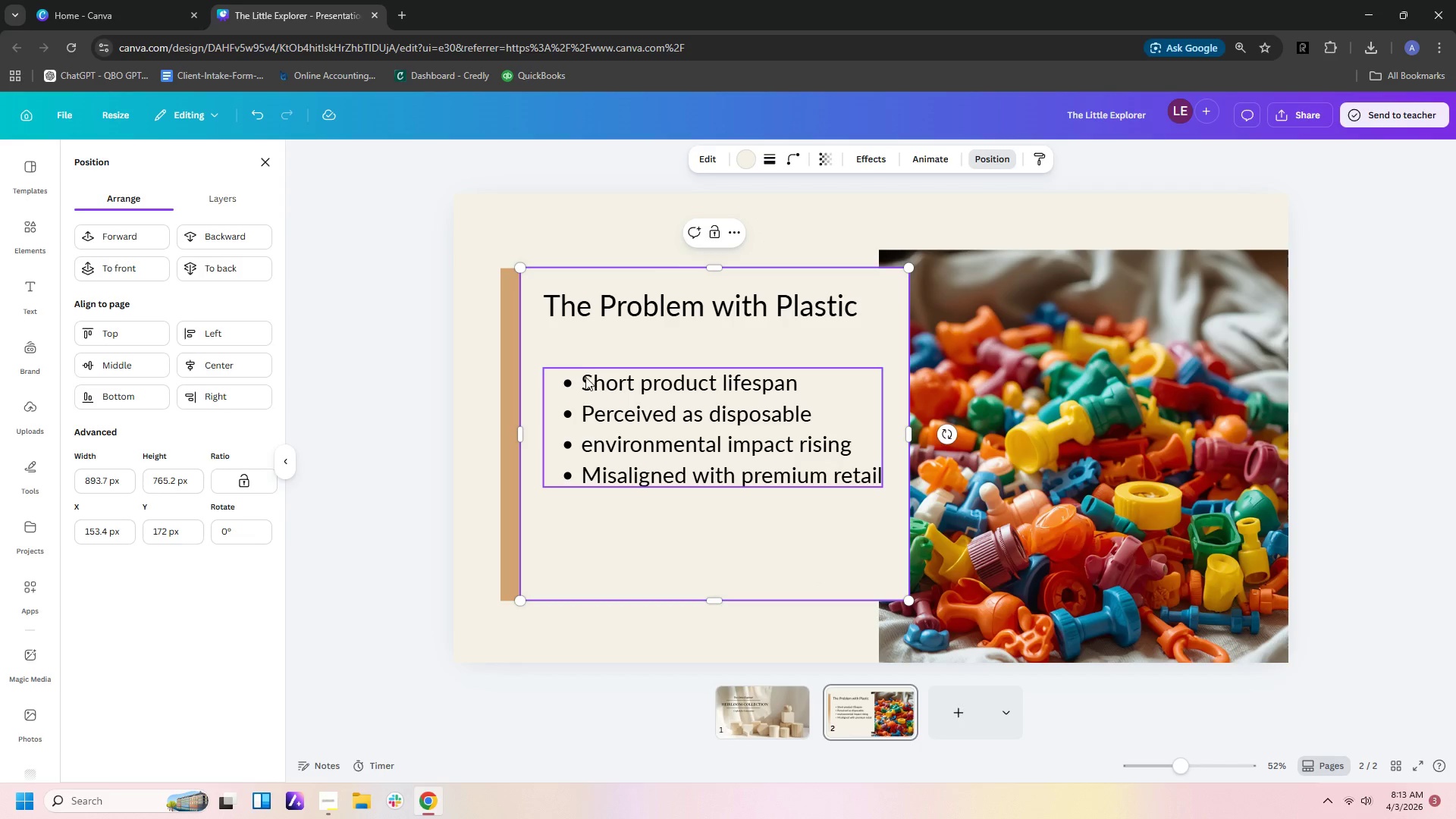 
left_click([581, 378])
 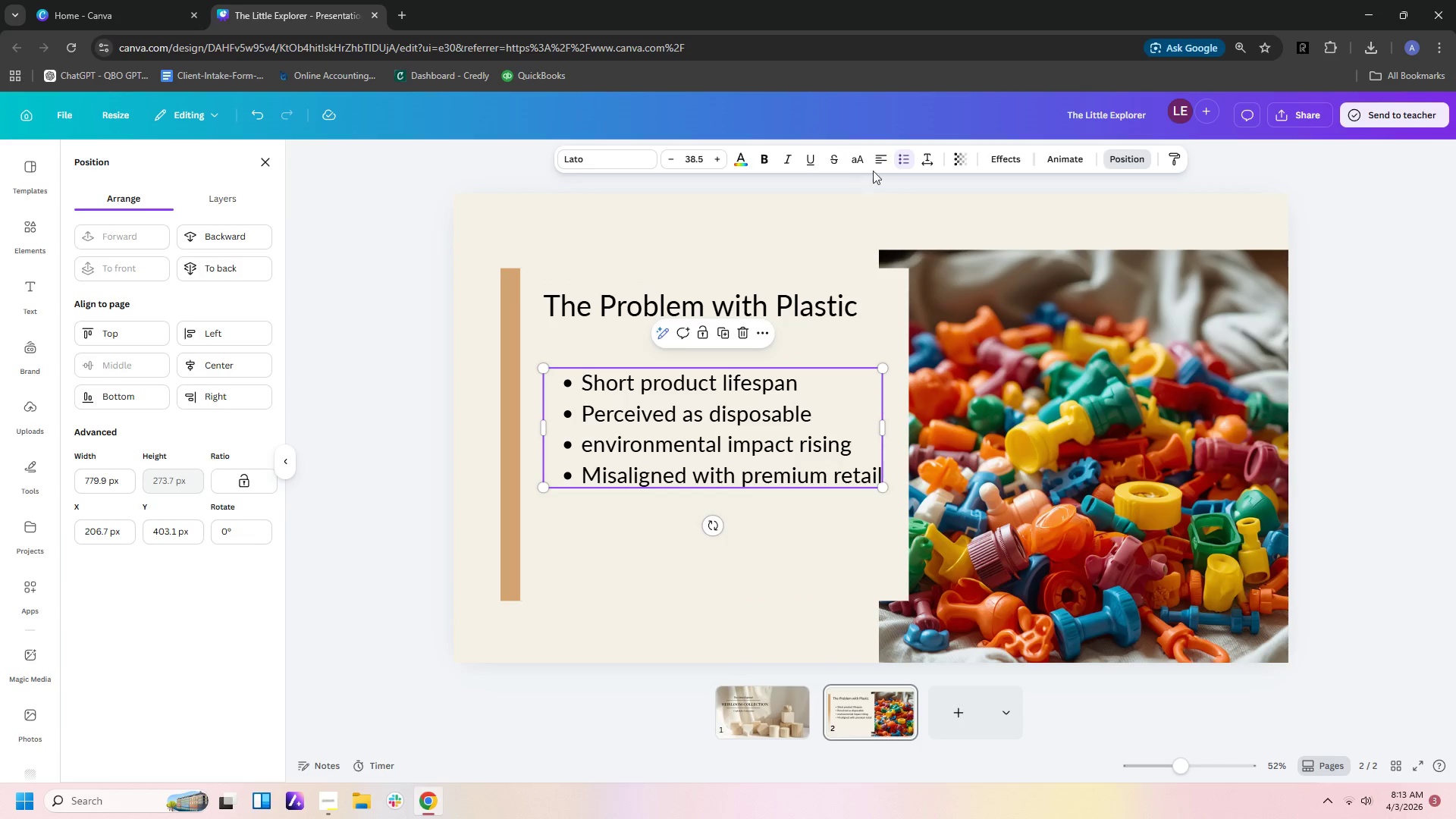 
left_click([902, 159])
 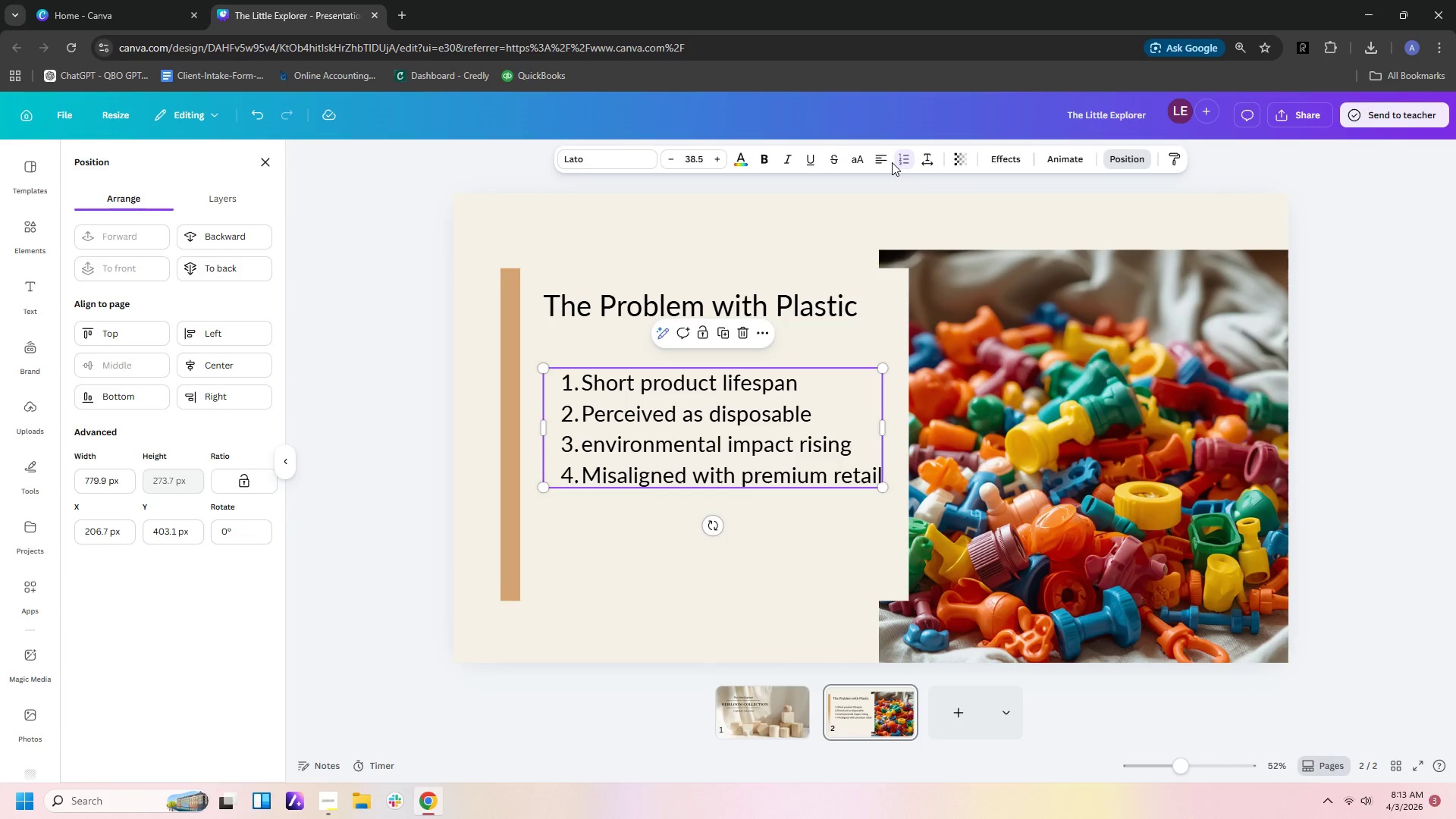 
left_click([880, 159])
 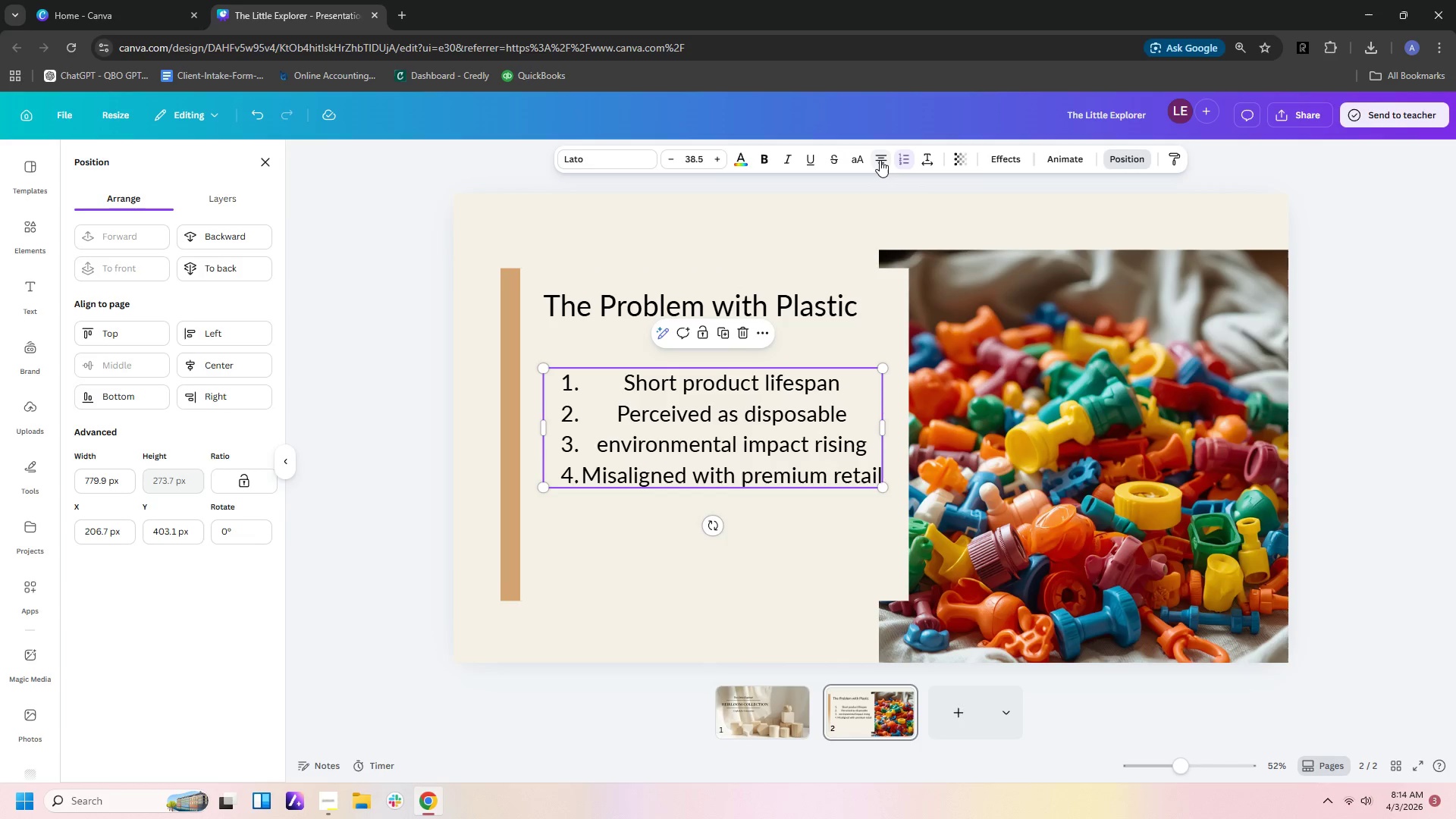 
left_click([880, 160])
 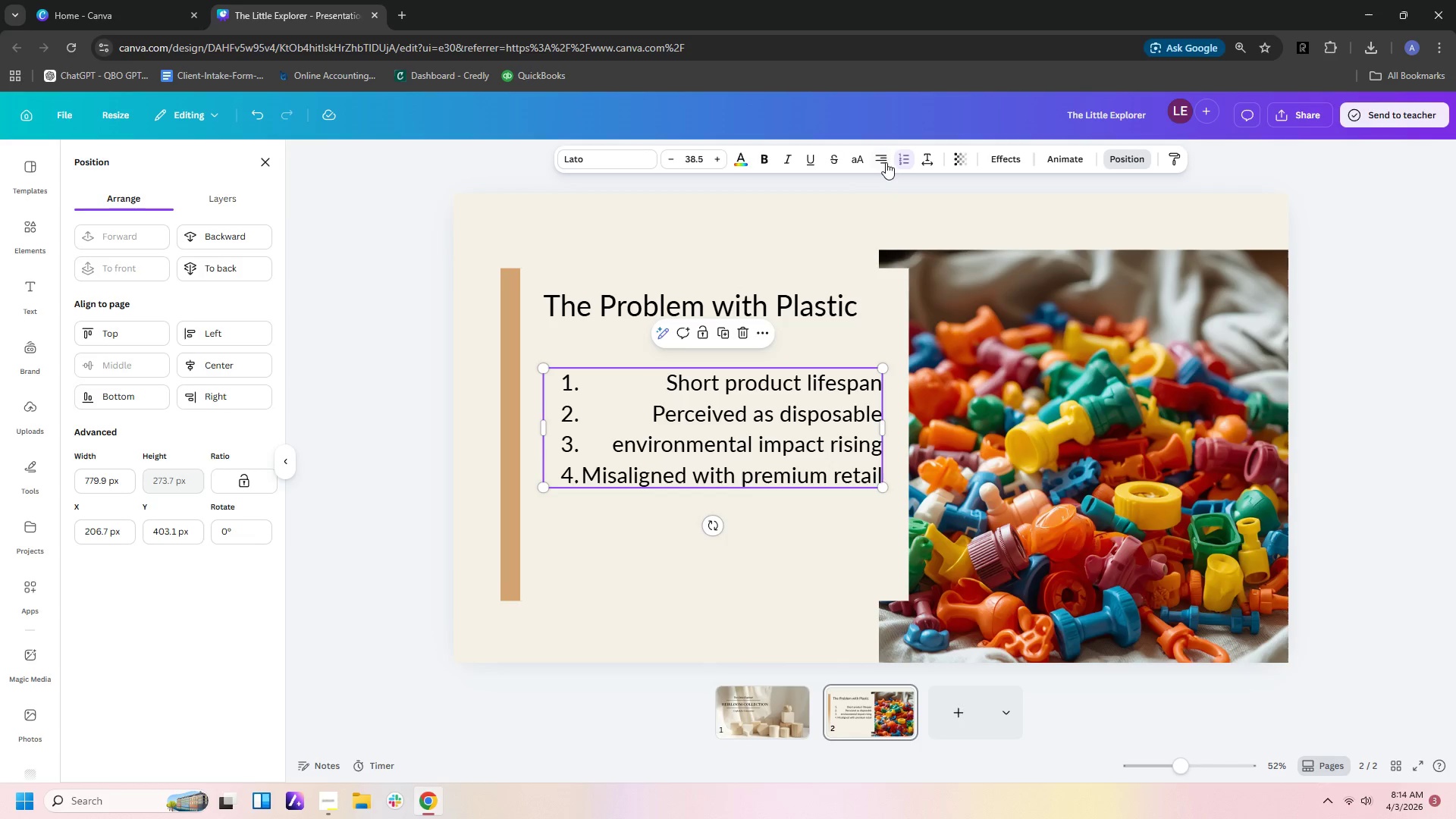 
left_click([883, 162])
 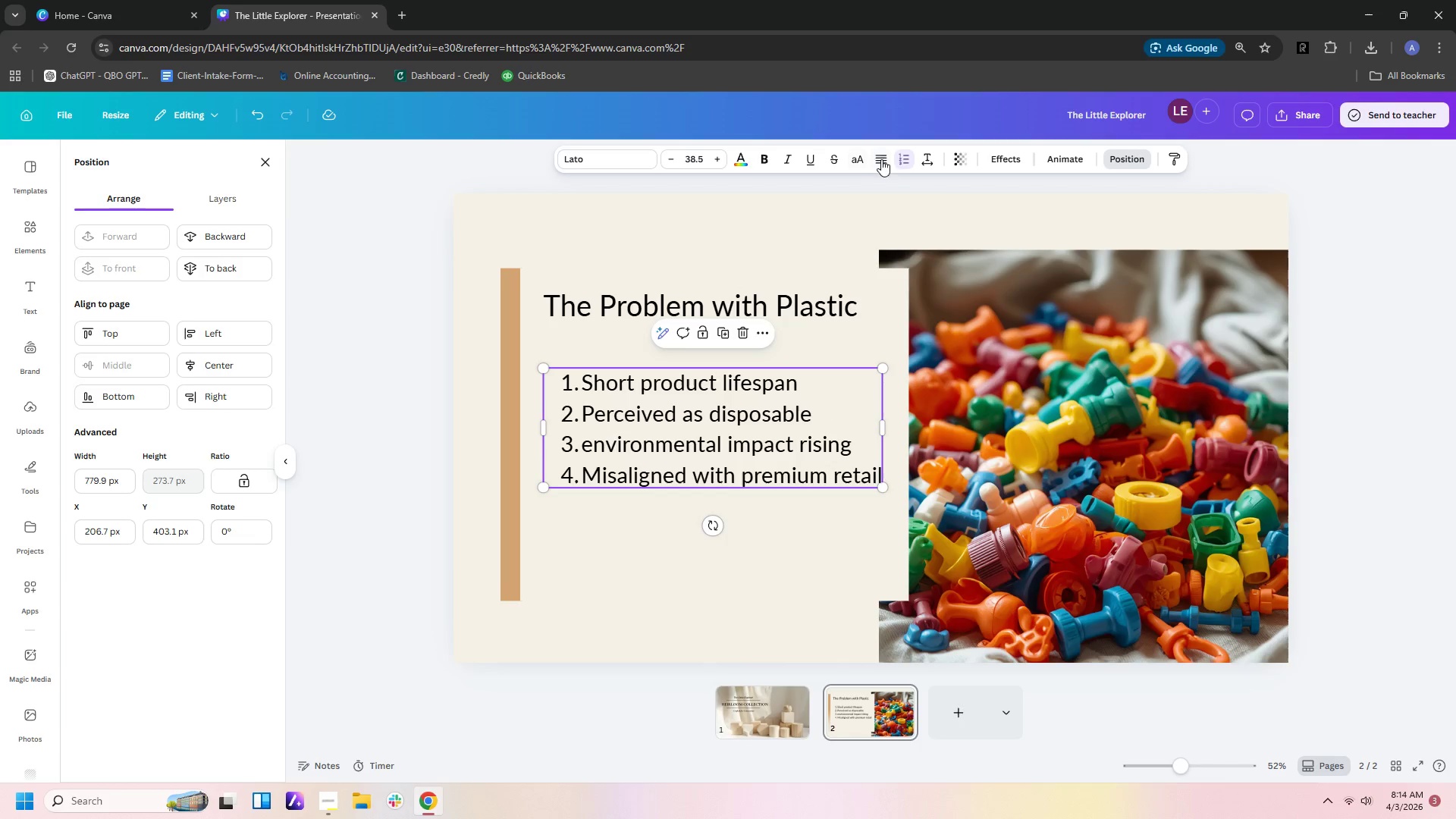 
left_click([906, 161])
 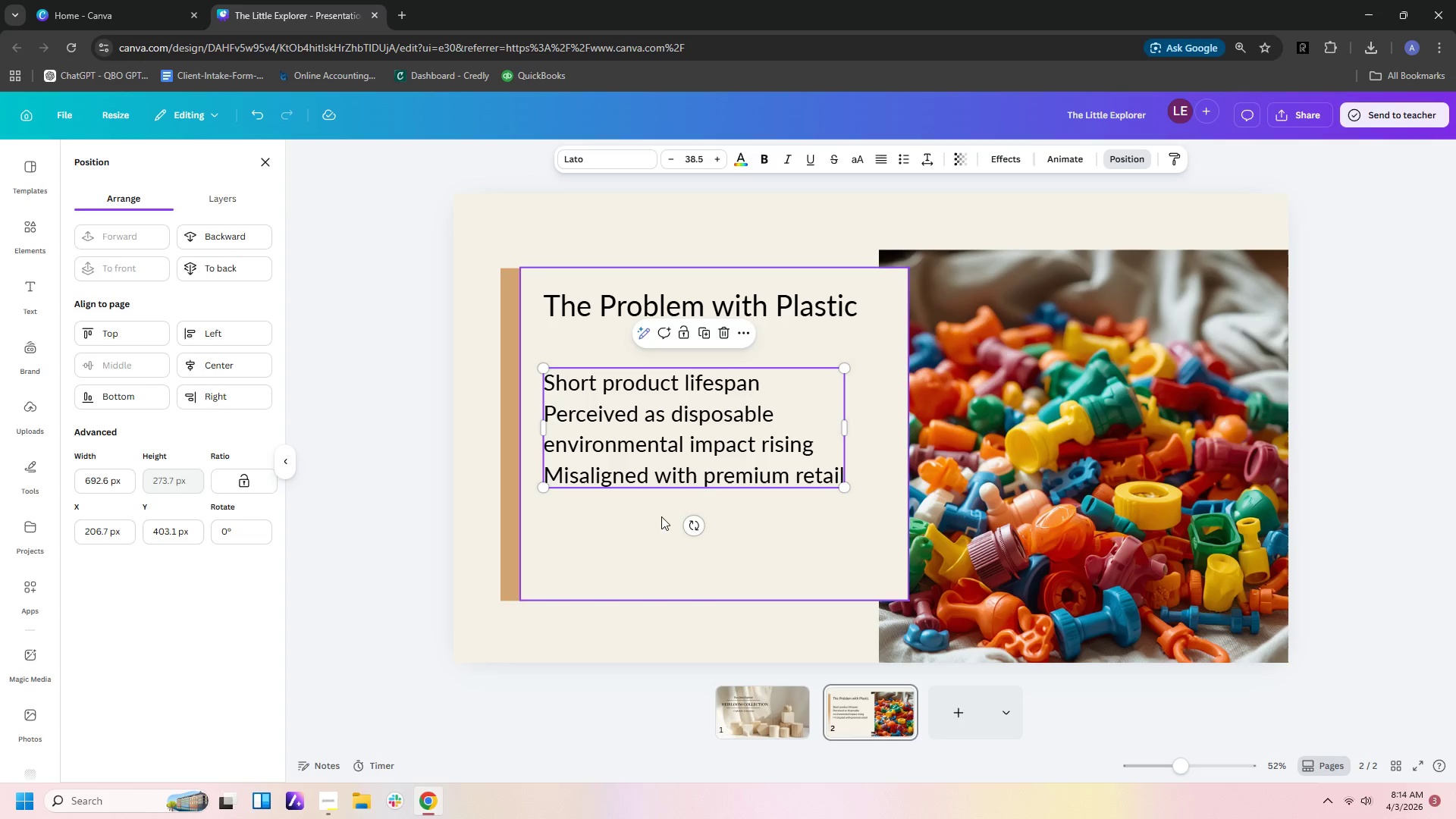 
left_click([638, 533])
 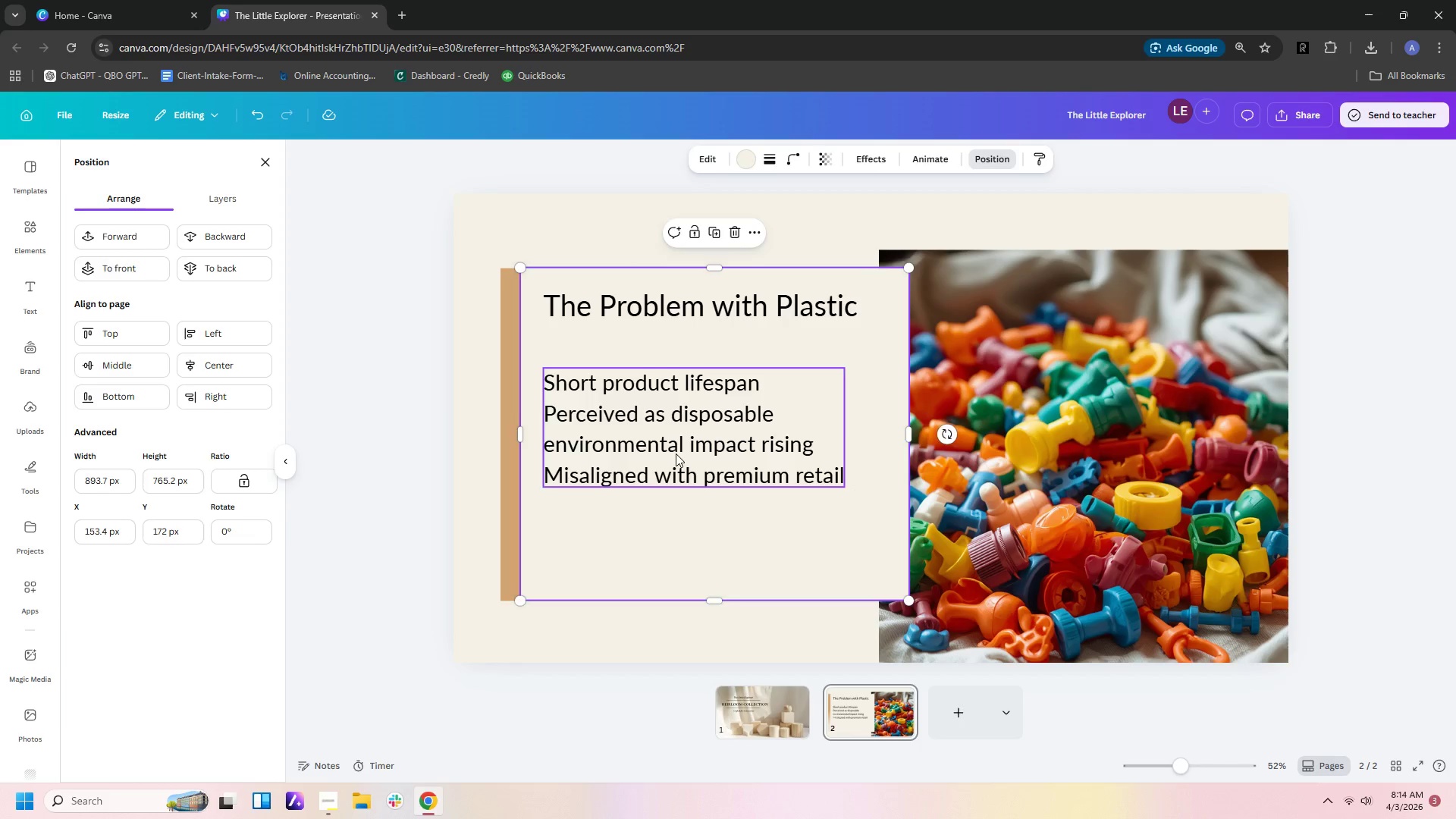 
left_click_drag(start_coordinate=[676, 453], to_coordinate=[712, 463])
 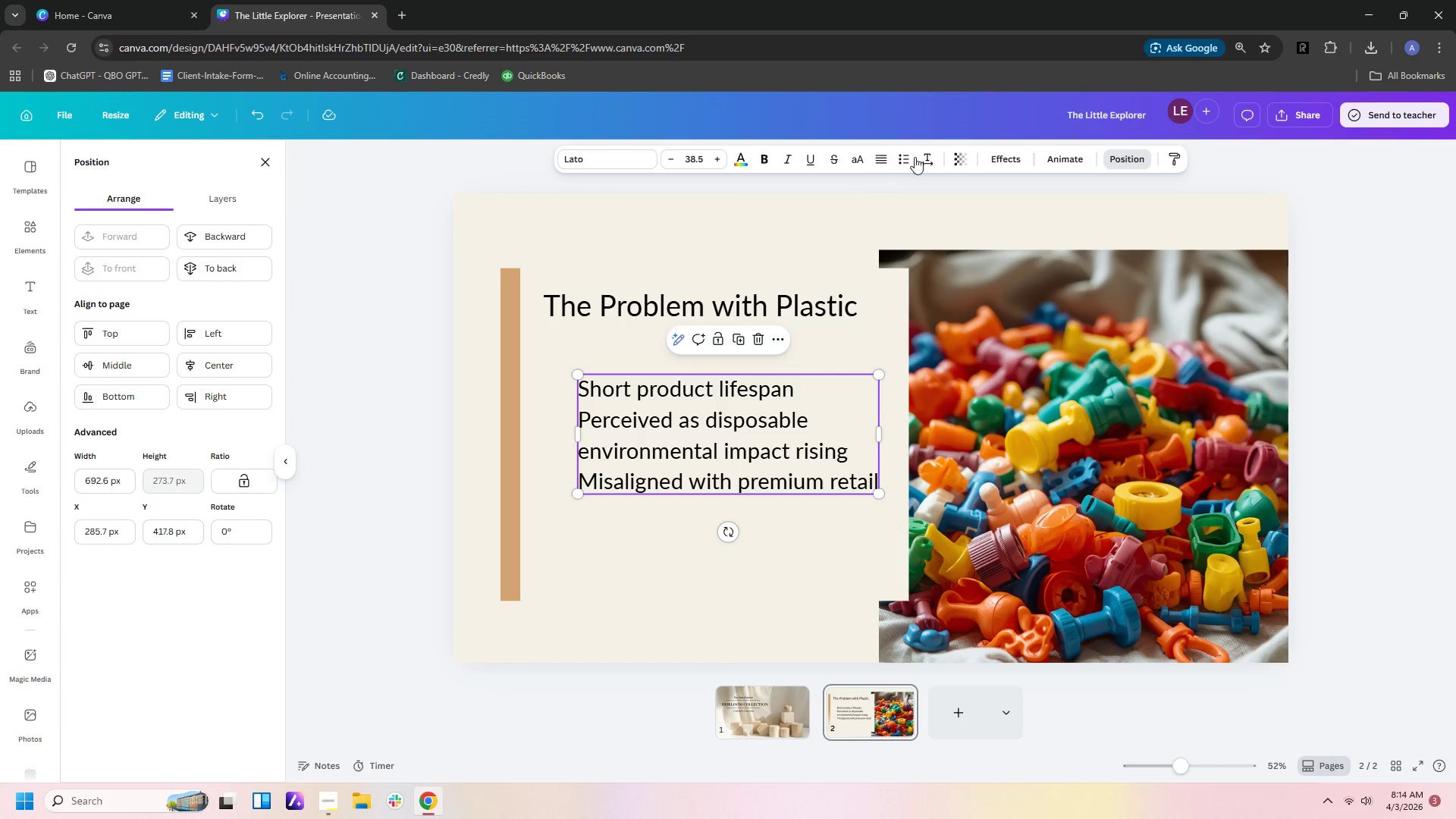 
left_click([927, 158])
 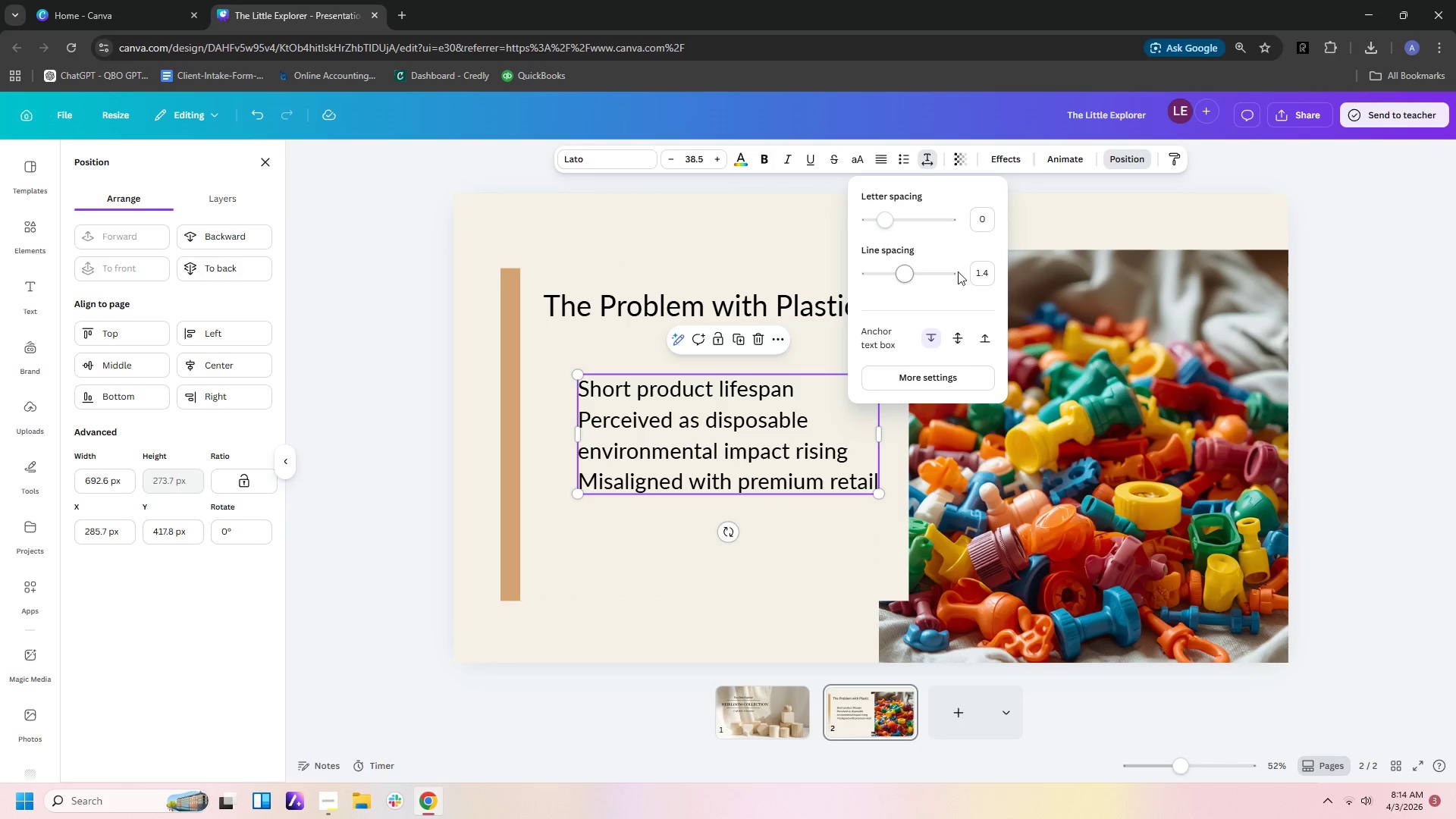 
left_click([974, 271])
 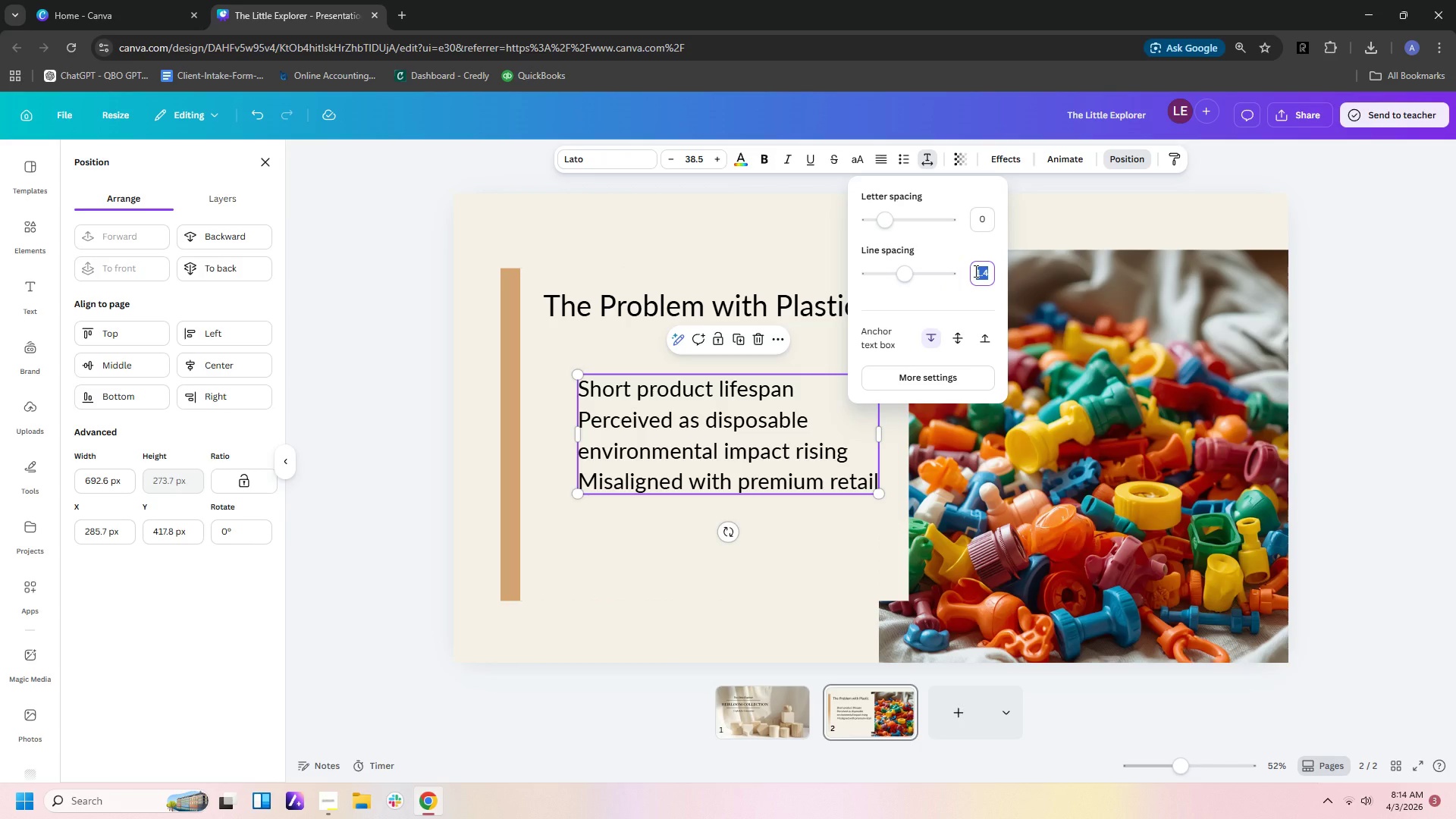 
key(1)
 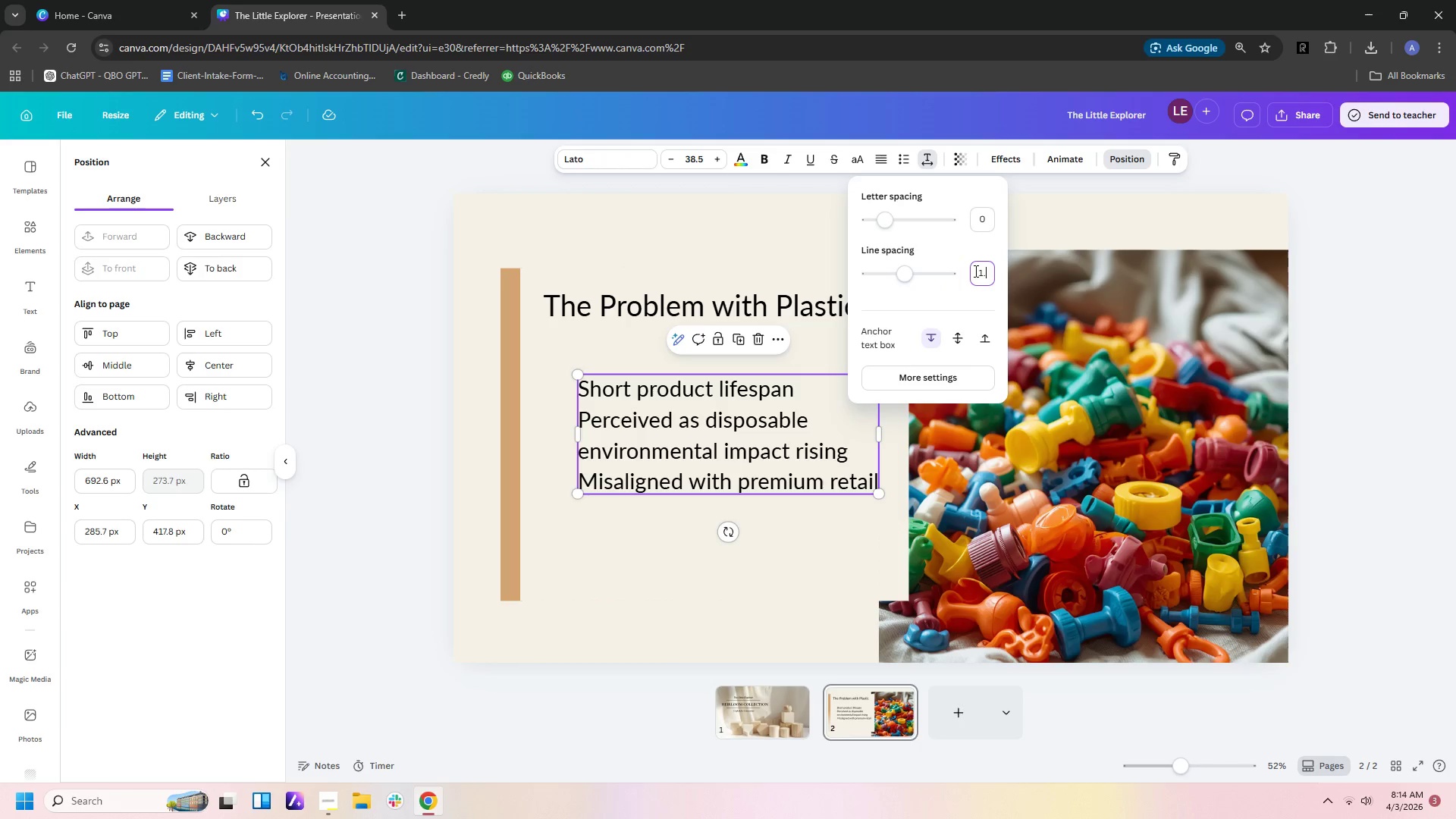 
key(Period)
 